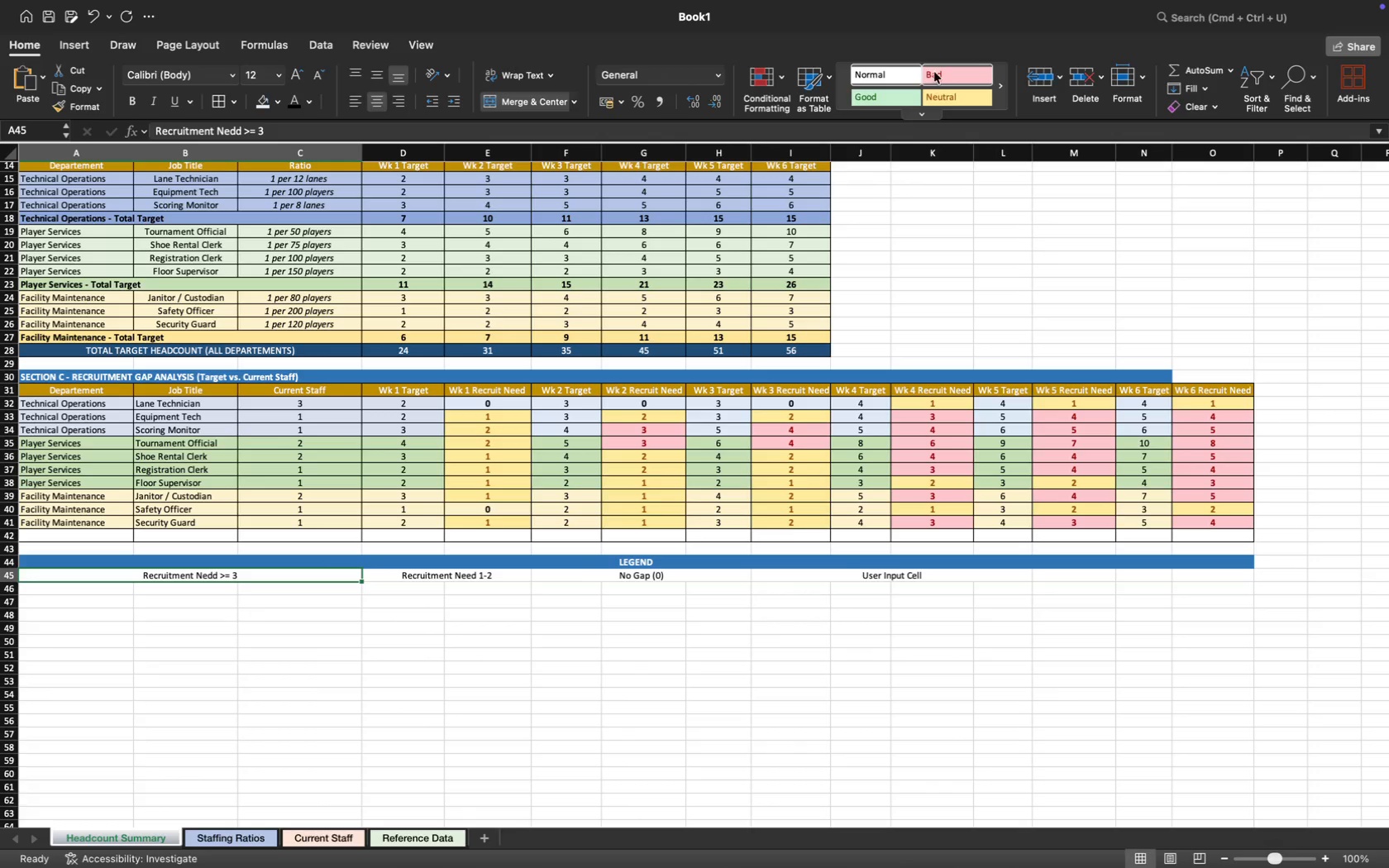 
left_click([934, 72])
 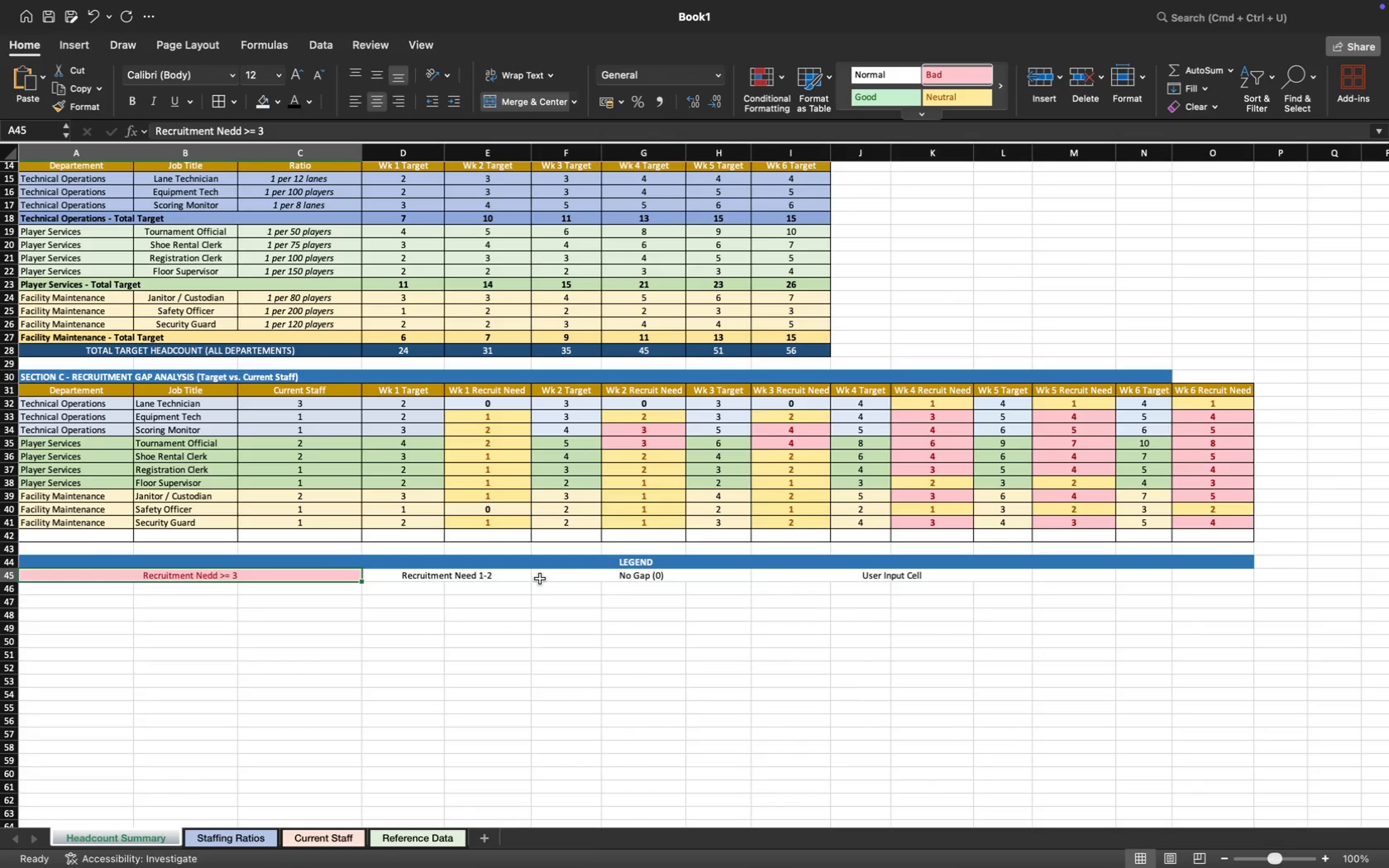 
left_click([526, 576])
 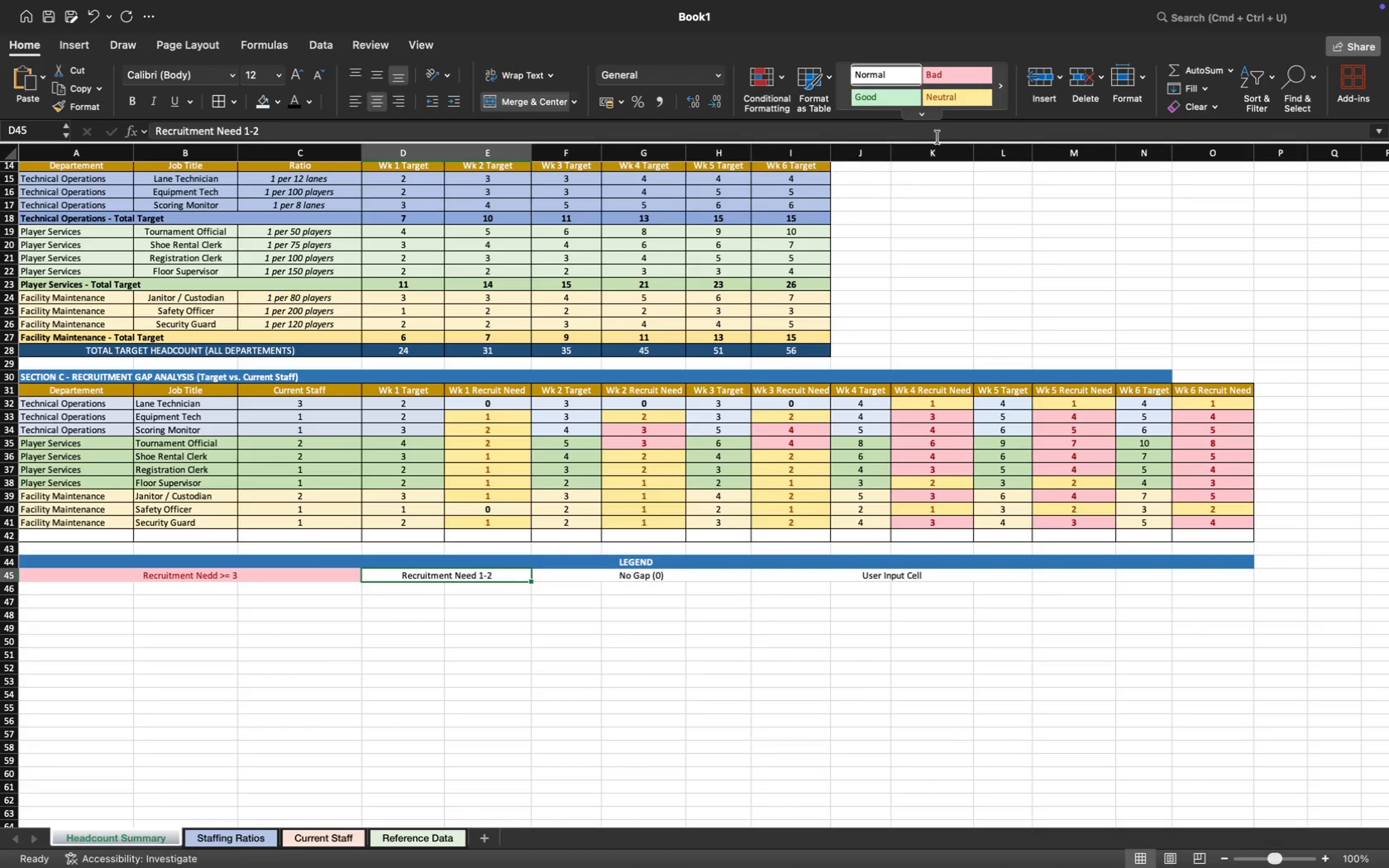 
left_click([944, 93])
 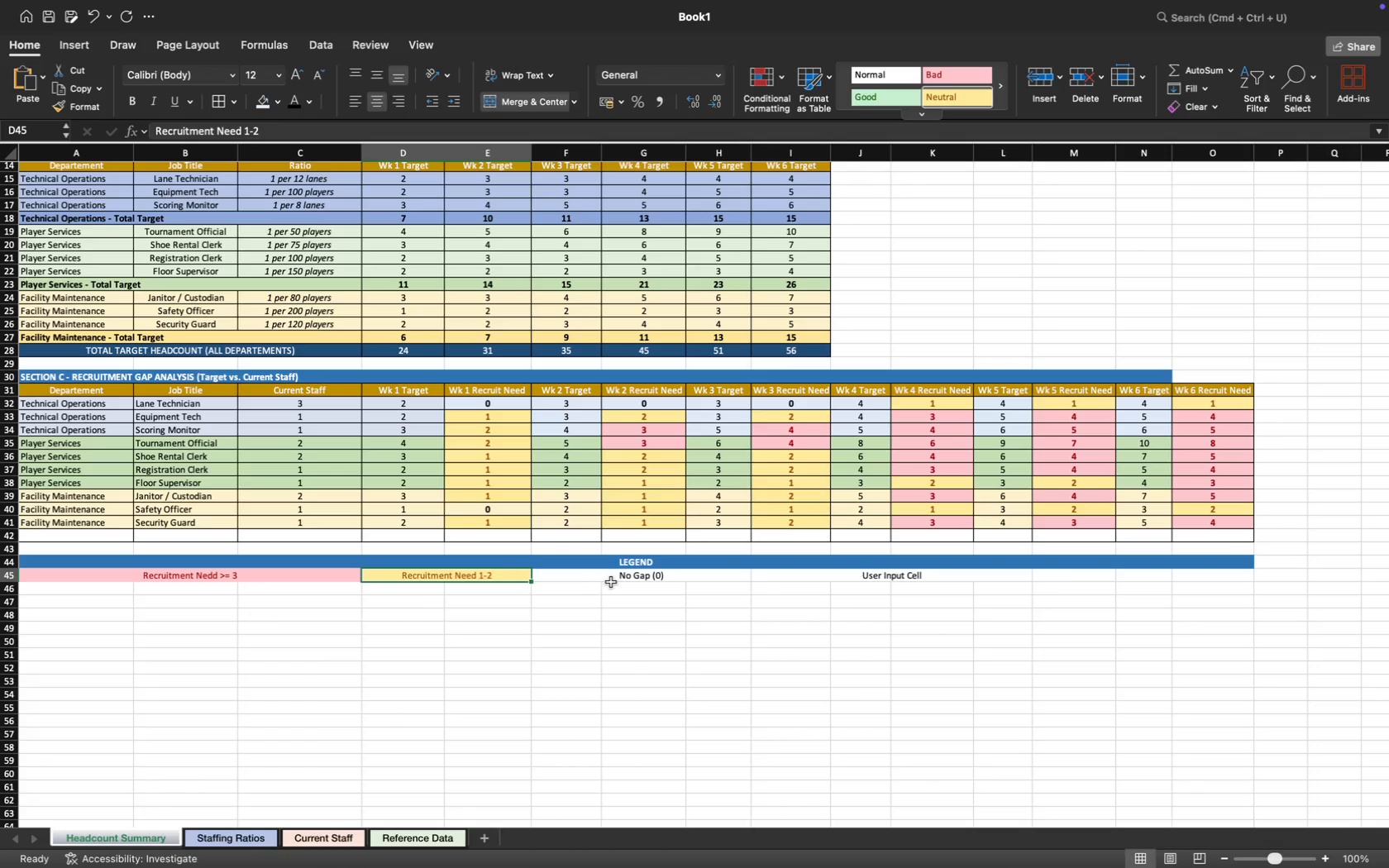 
left_click([612, 582])
 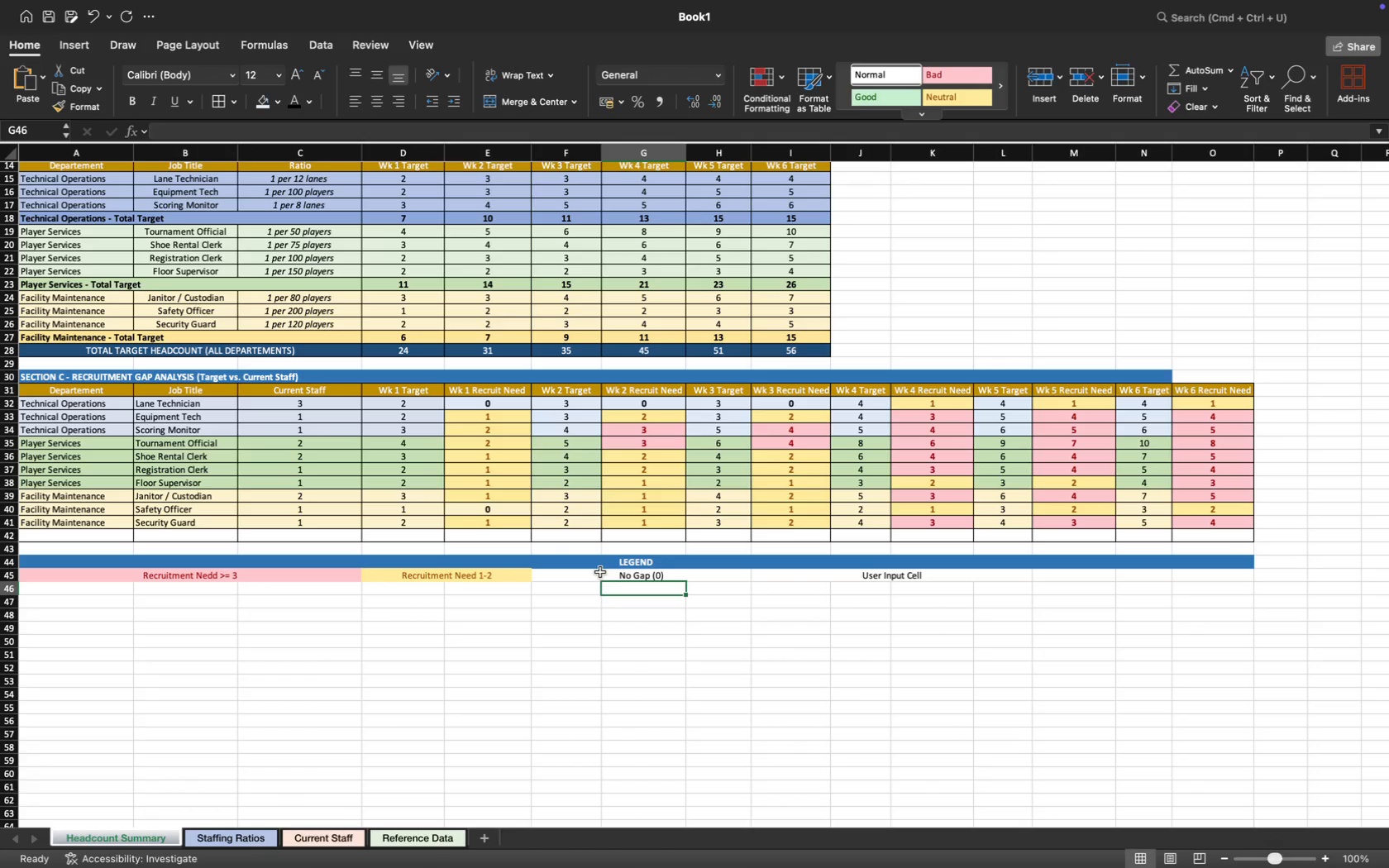 
left_click([602, 576])
 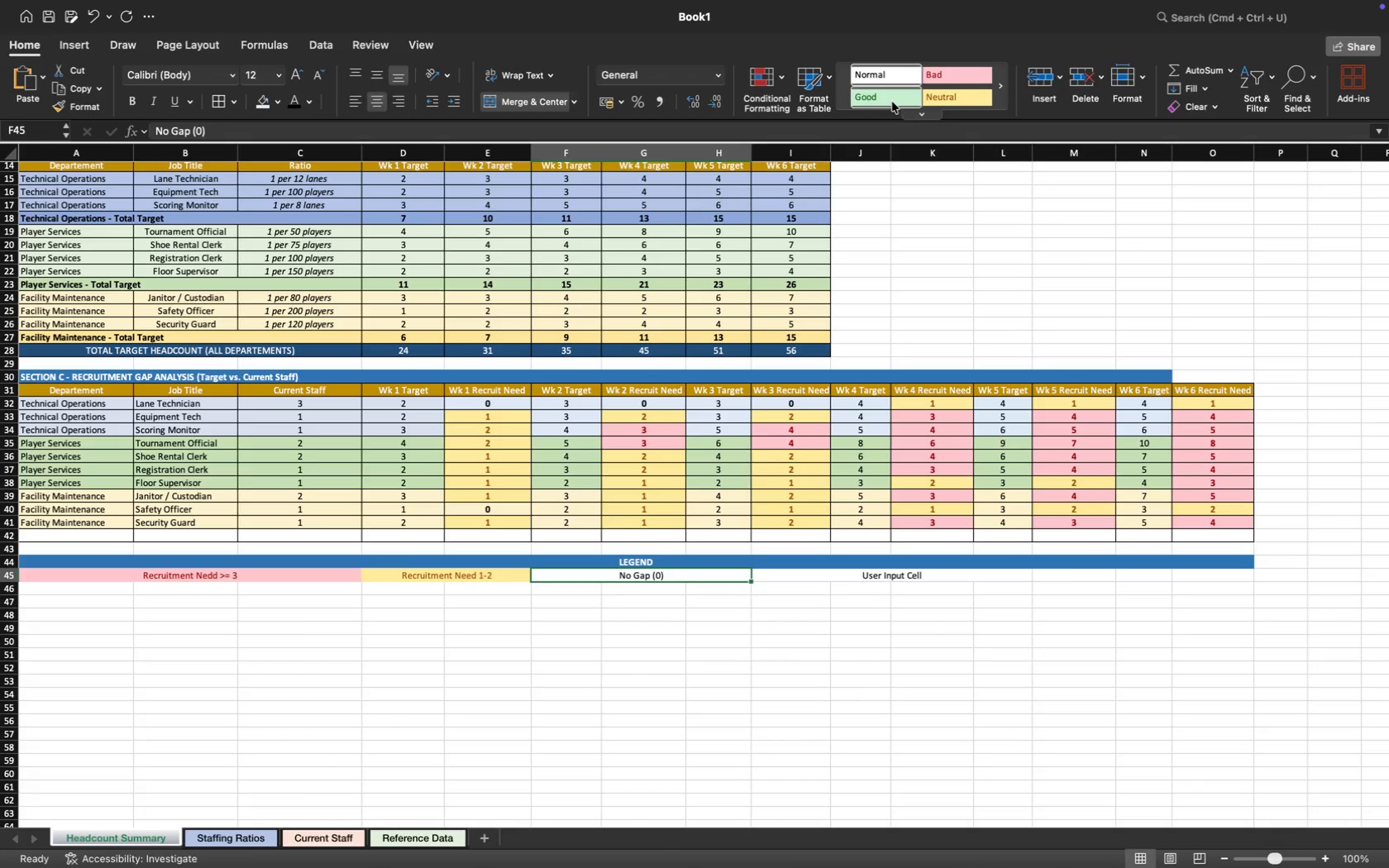 
left_click([898, 576])
 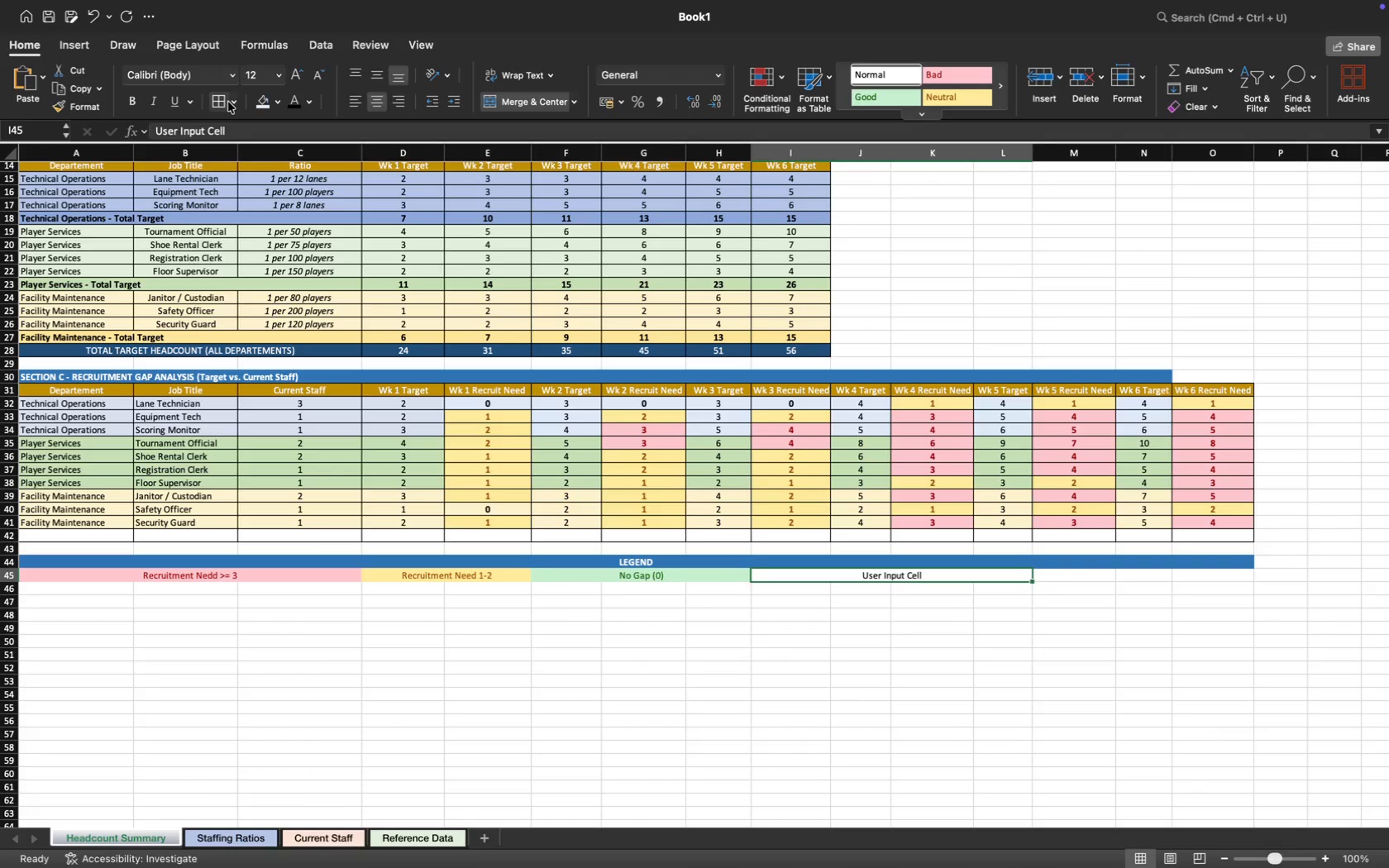 
left_click([276, 101])
 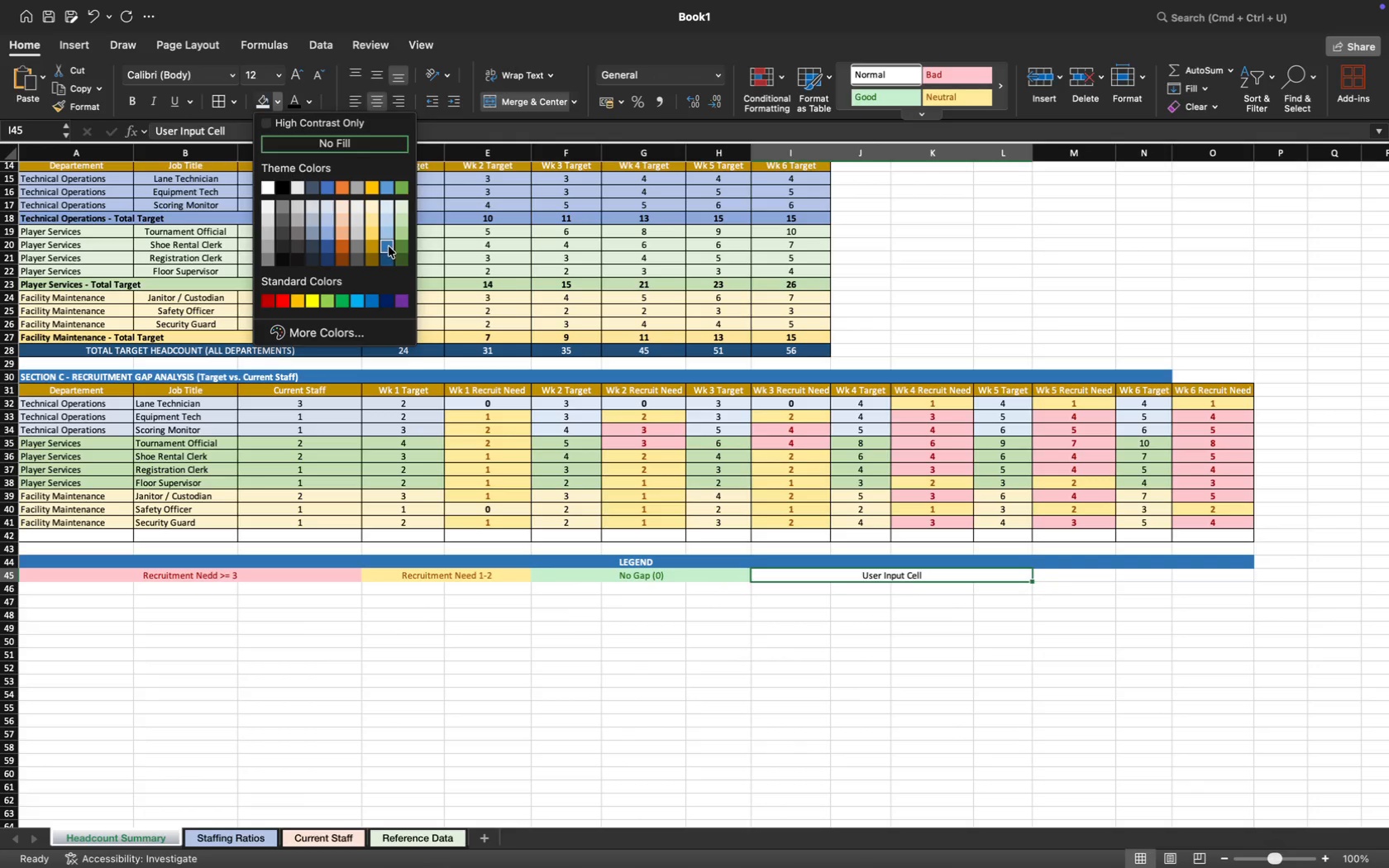 
left_click([389, 237])
 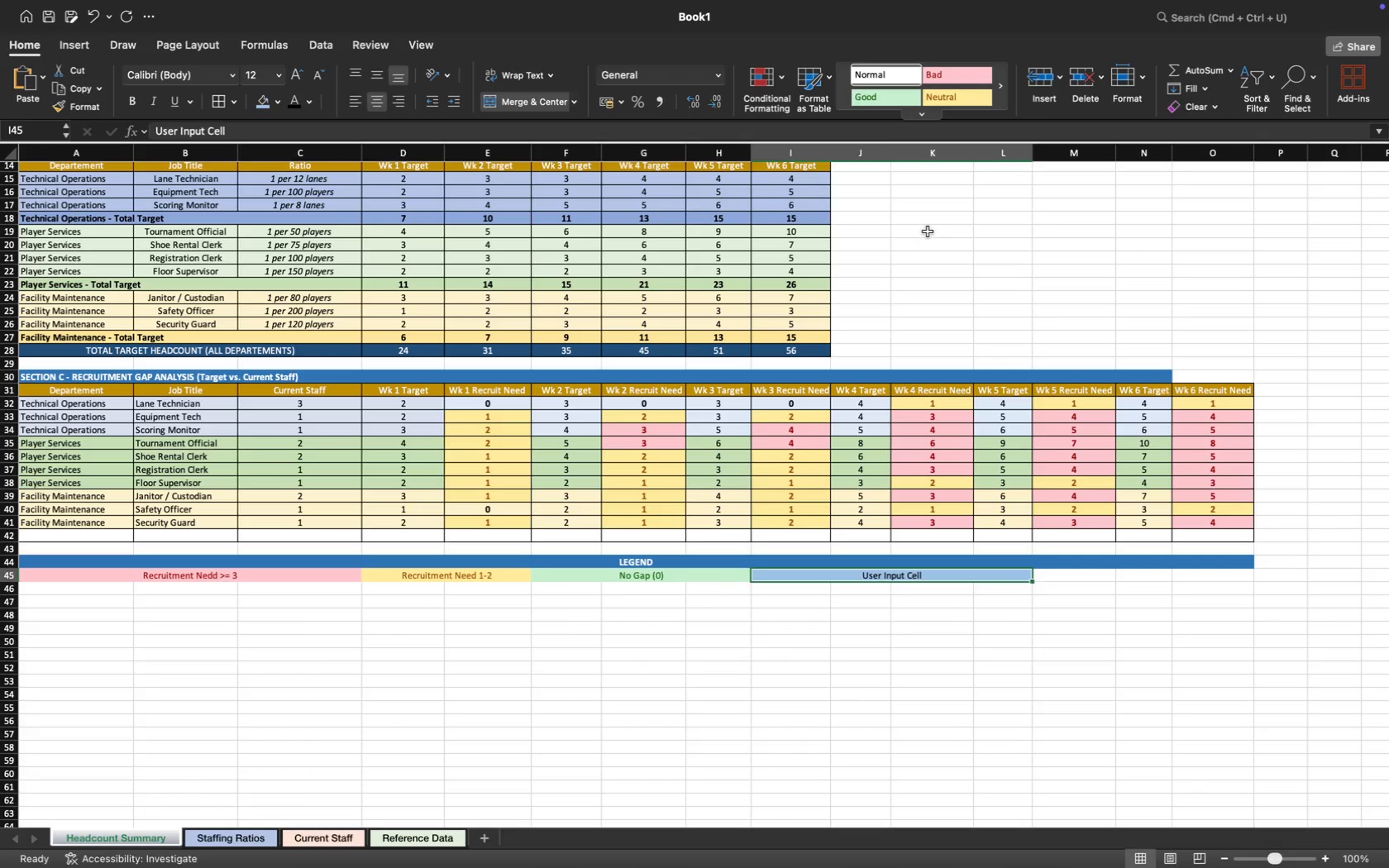 
left_click([928, 231])
 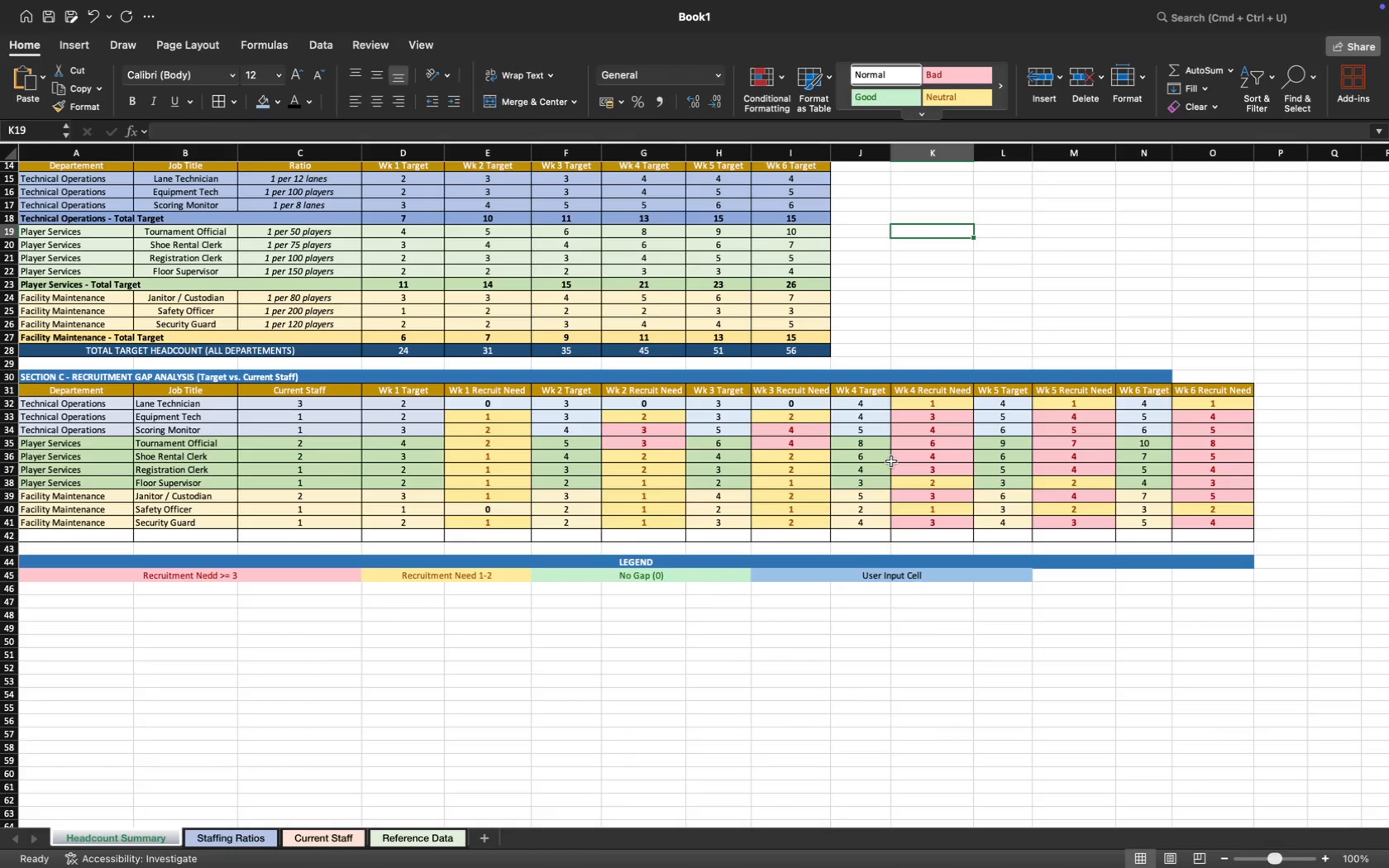 
scroll: coordinate [900, 479], scroll_direction: up, amount: 85.0
 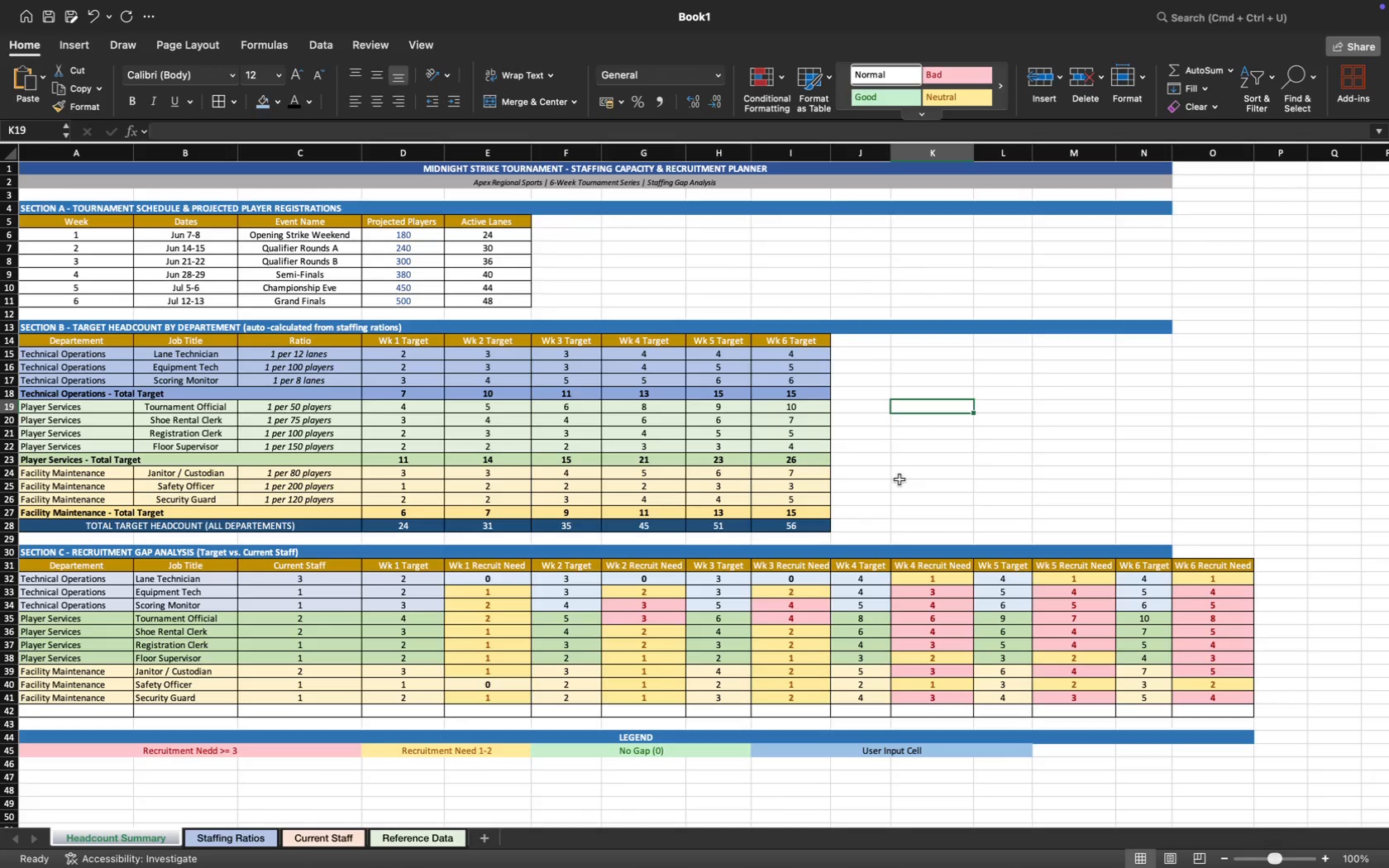 
wait(19.22)
 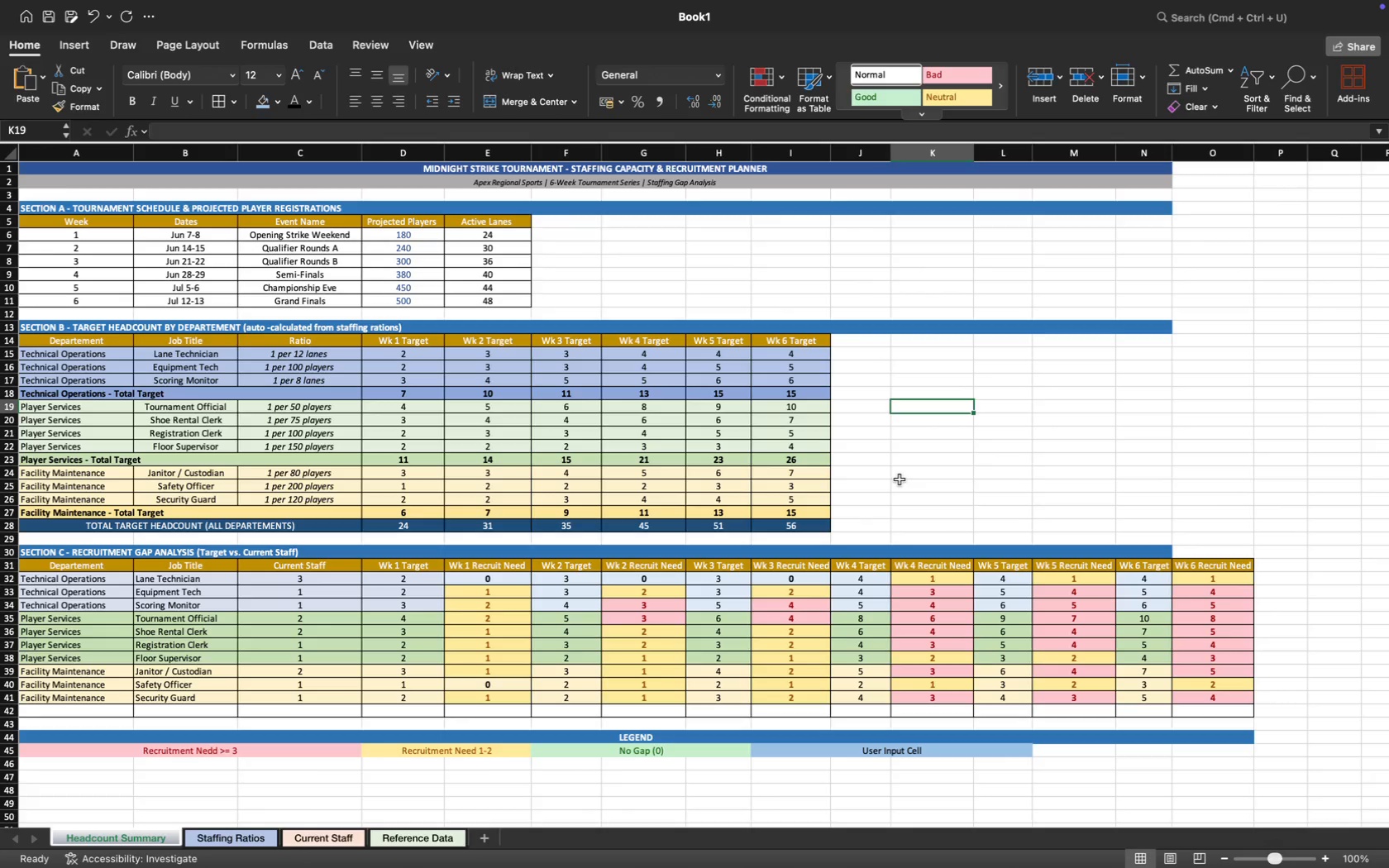 
left_click([619, 237])
 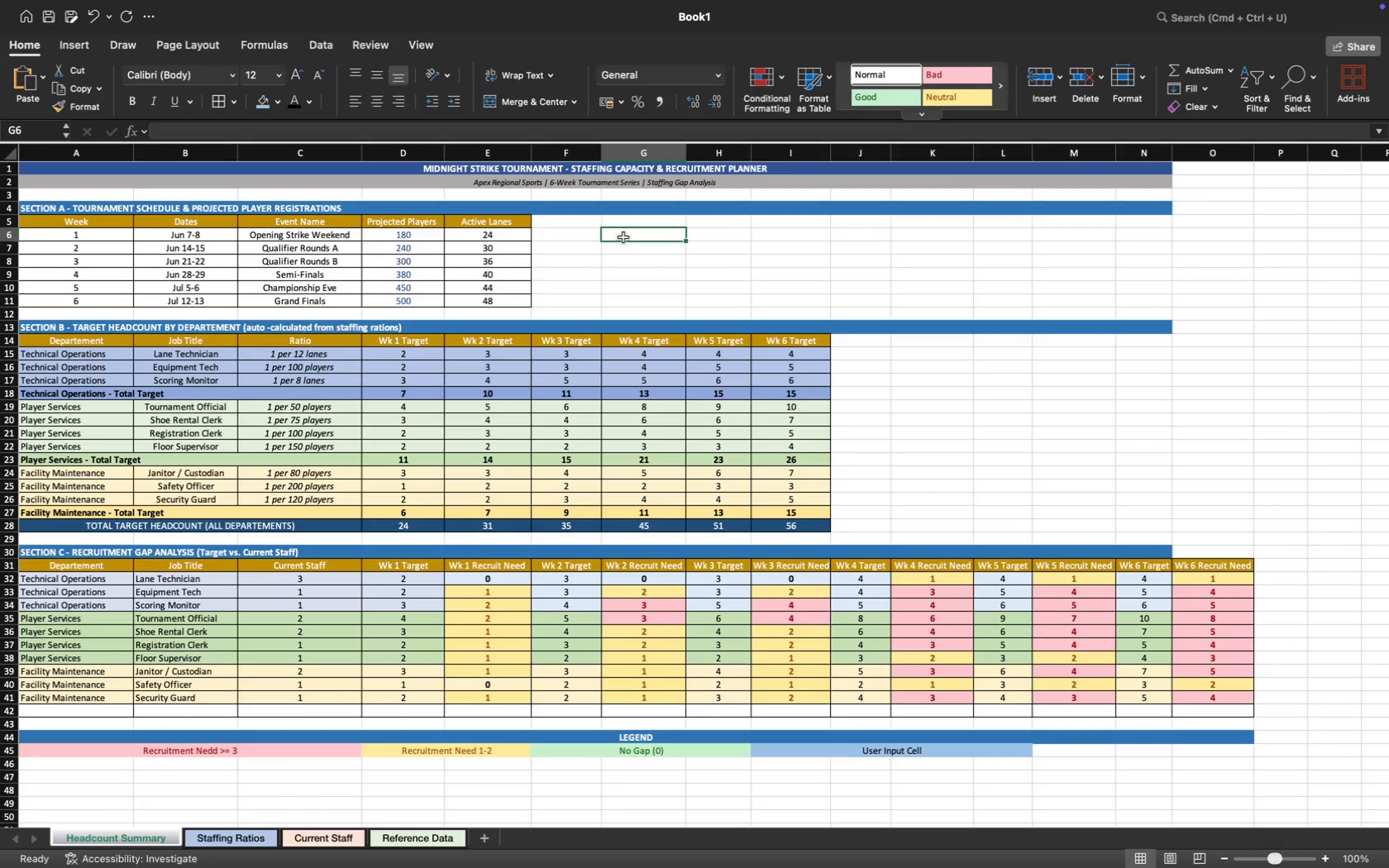 
left_click_drag(start_coordinate=[623, 237], to_coordinate=[1129, 299])
 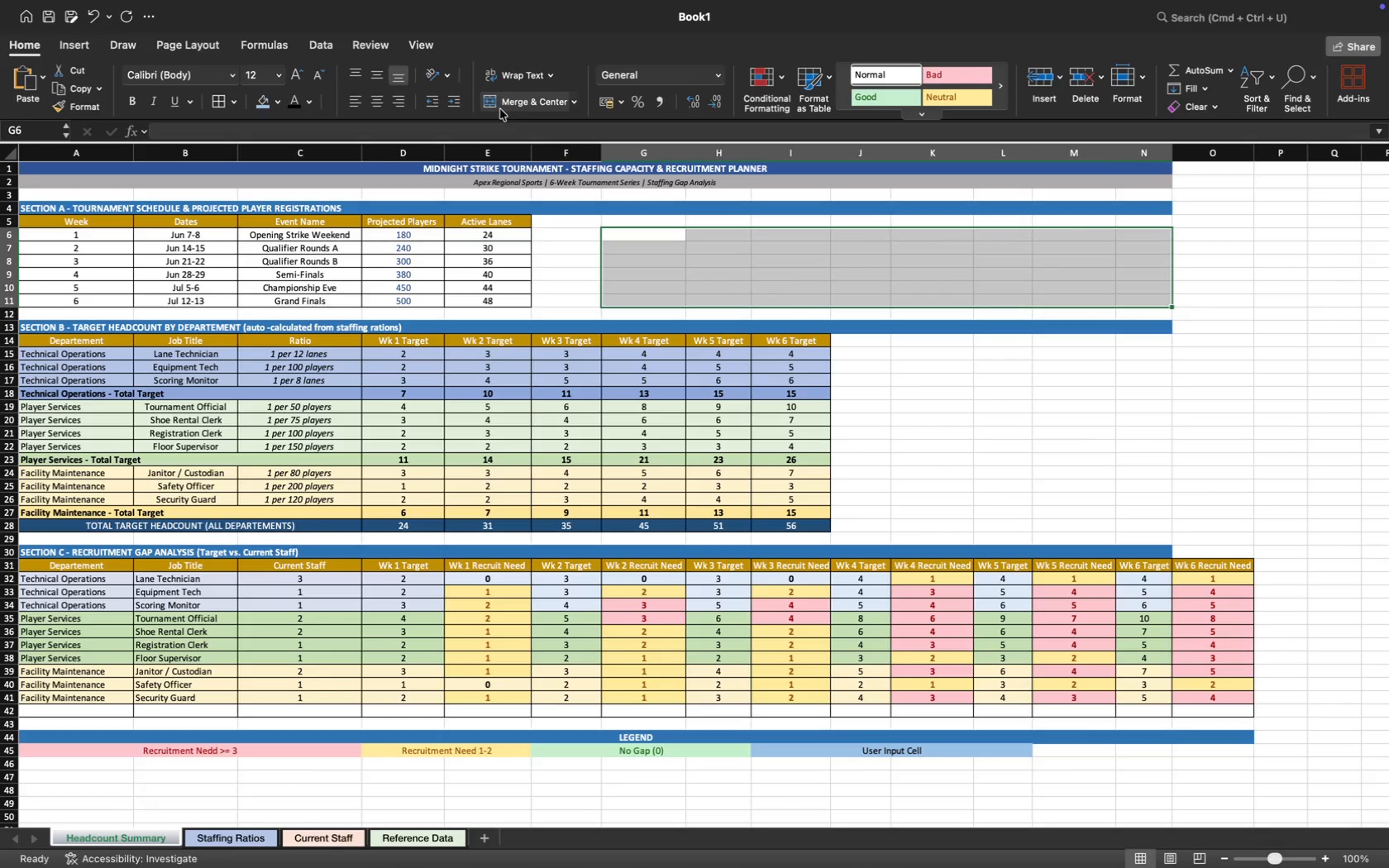 
left_click([508, 103])
 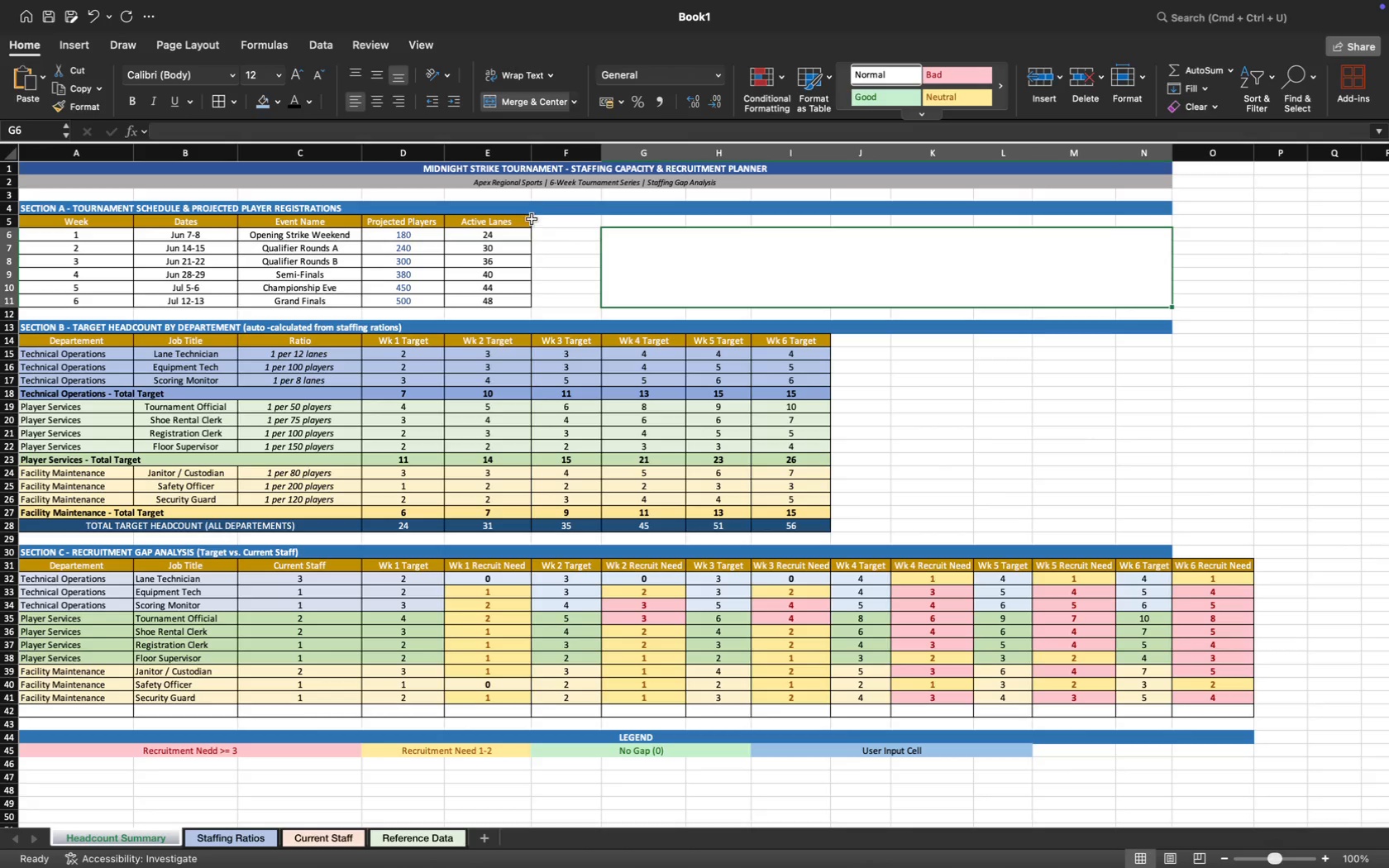 
left_click([612, 239])
 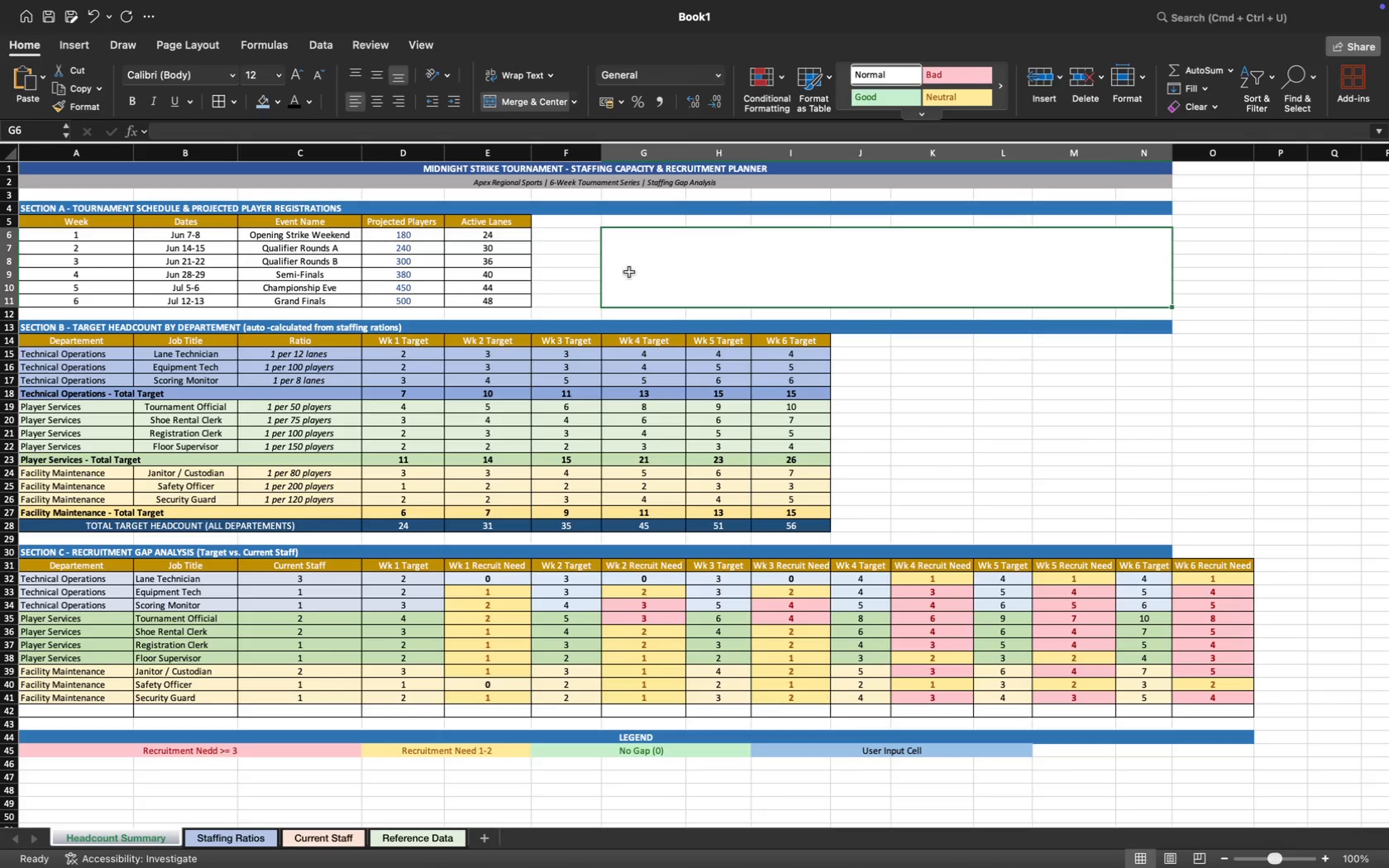 
double_click([629, 276])
 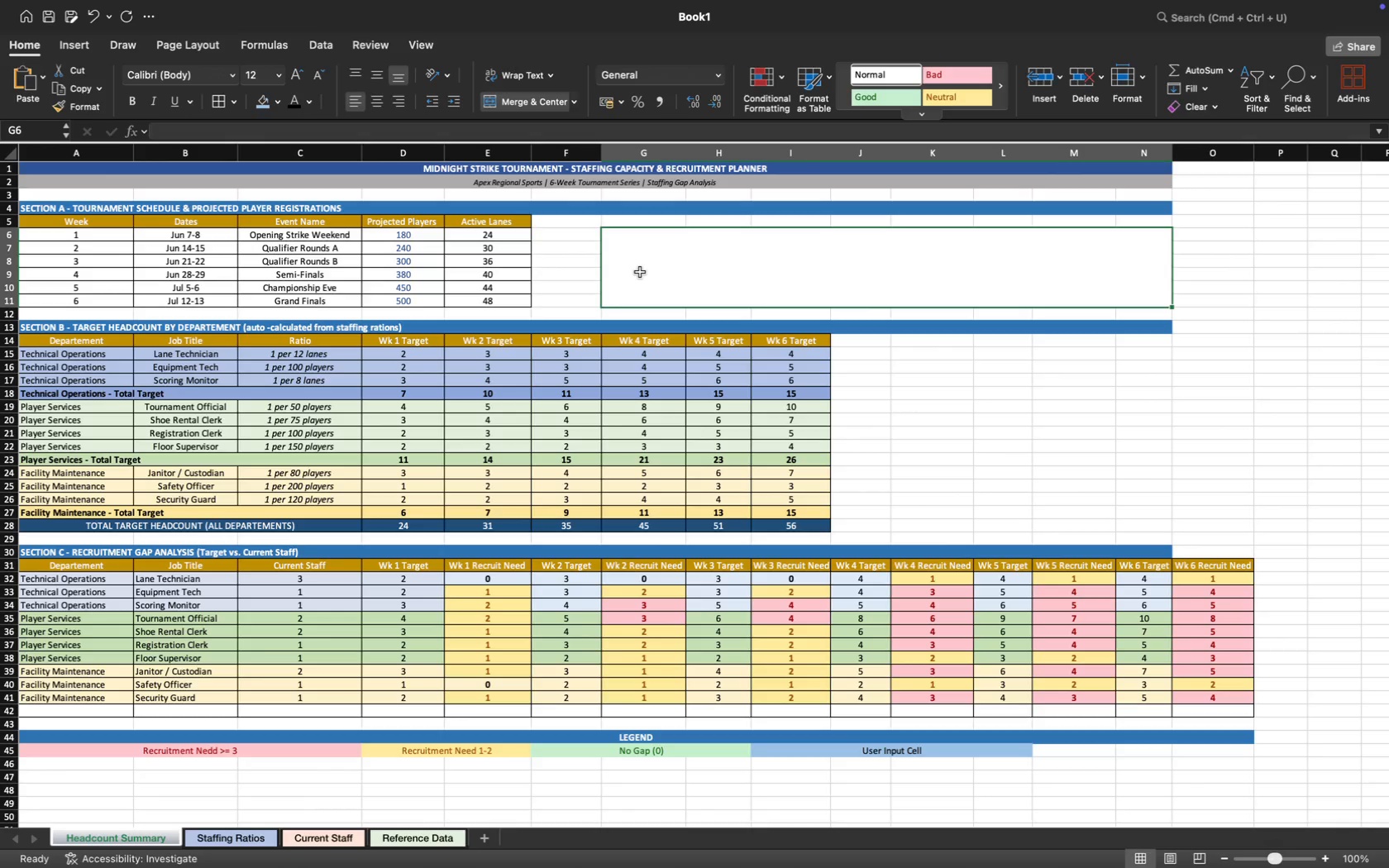 
type(IN)
key(Backspace)
key(Backspace)
type(INPUT V)
key(Backspace)
type(CELLS)
 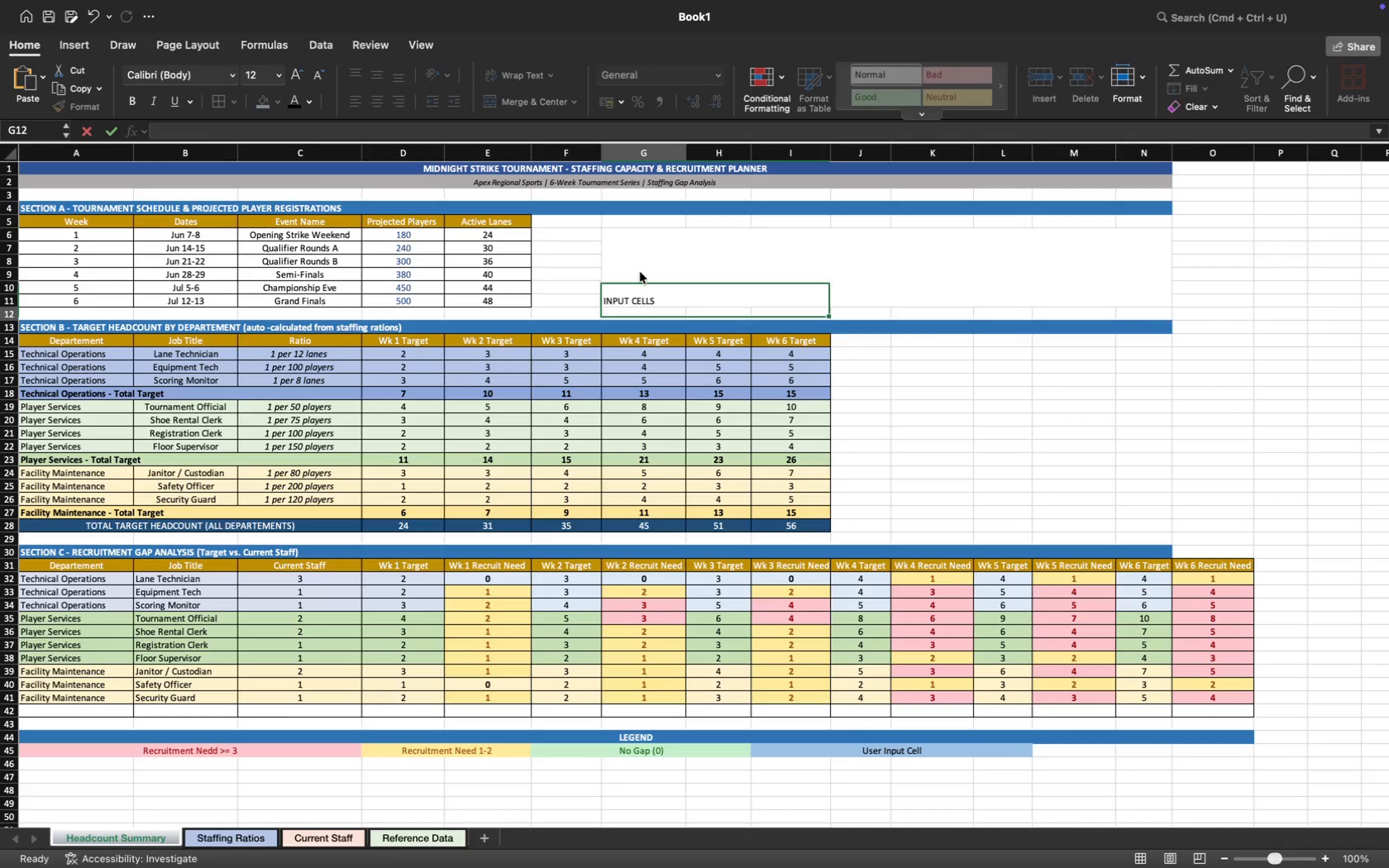 
key(Enter)
 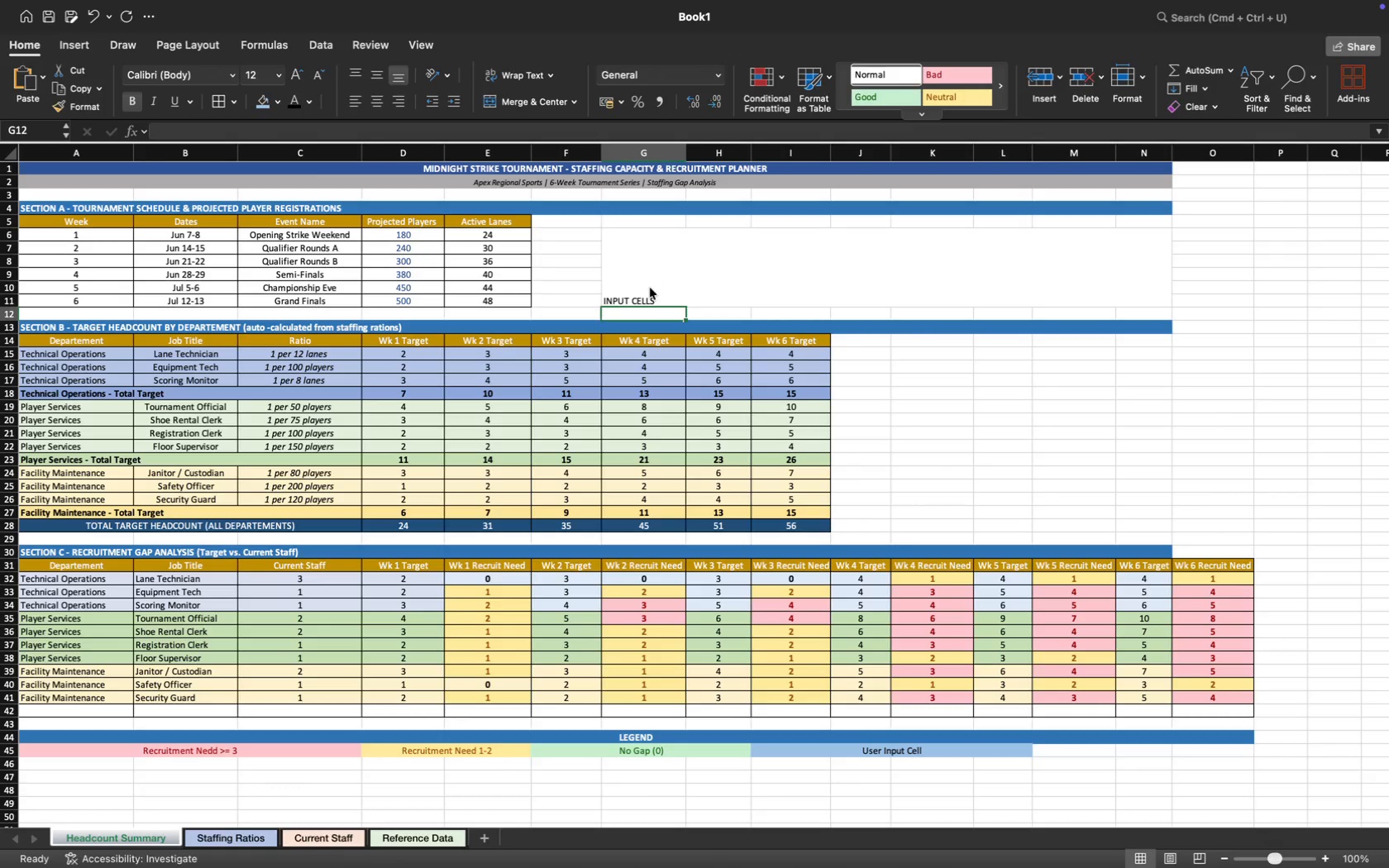 
left_click([646, 303])
 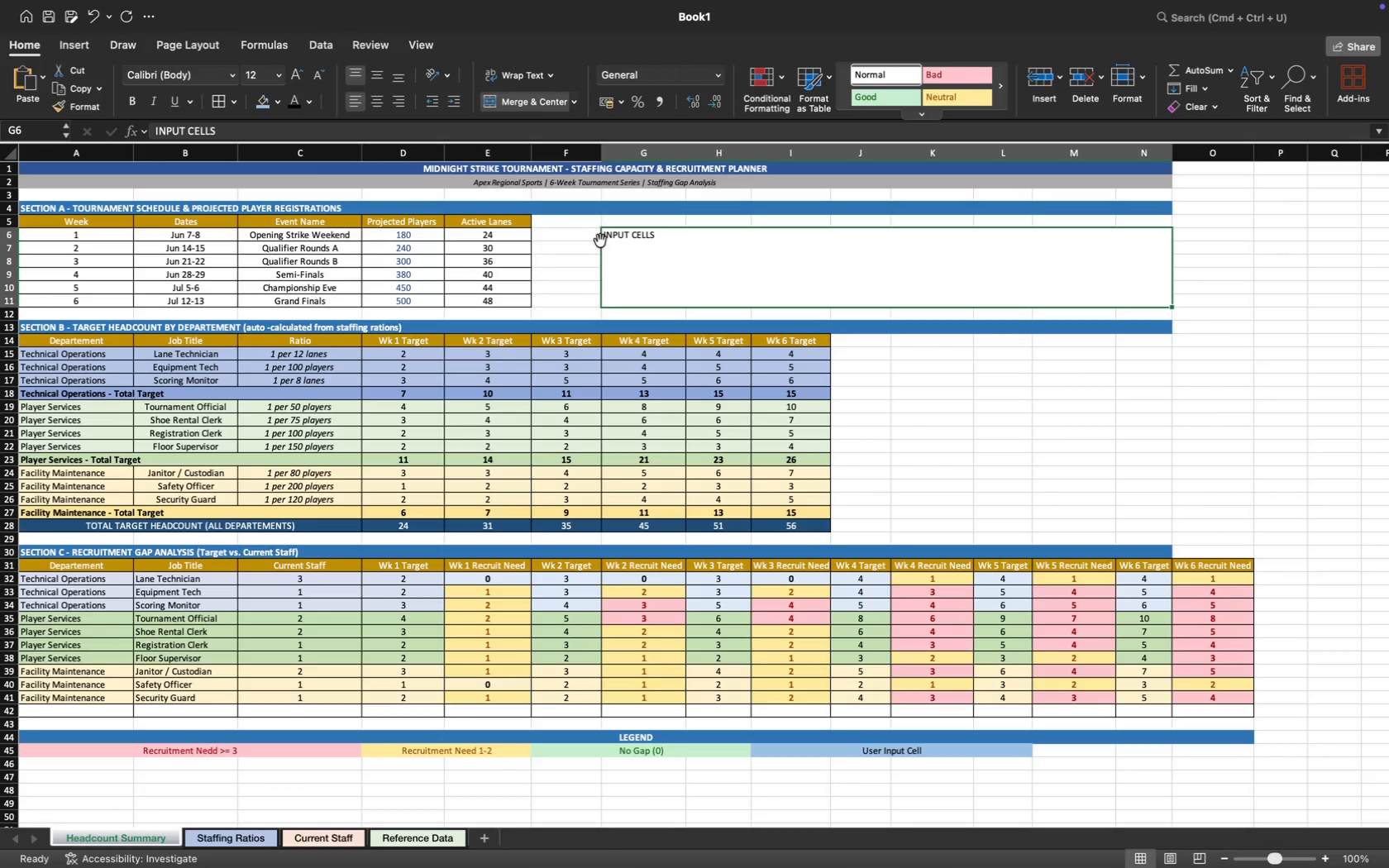 
left_click([649, 265])
 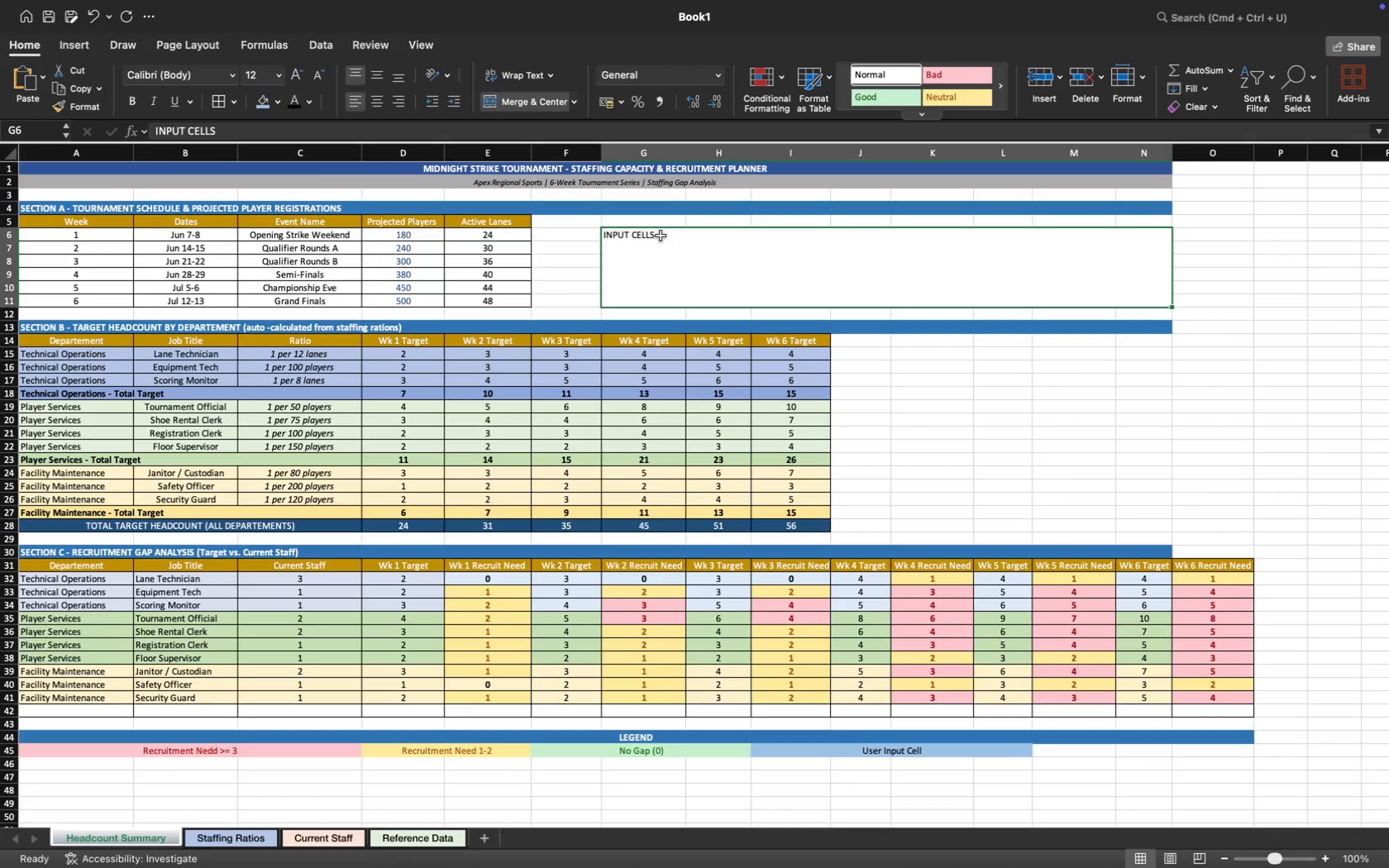 
left_click([661, 236])
 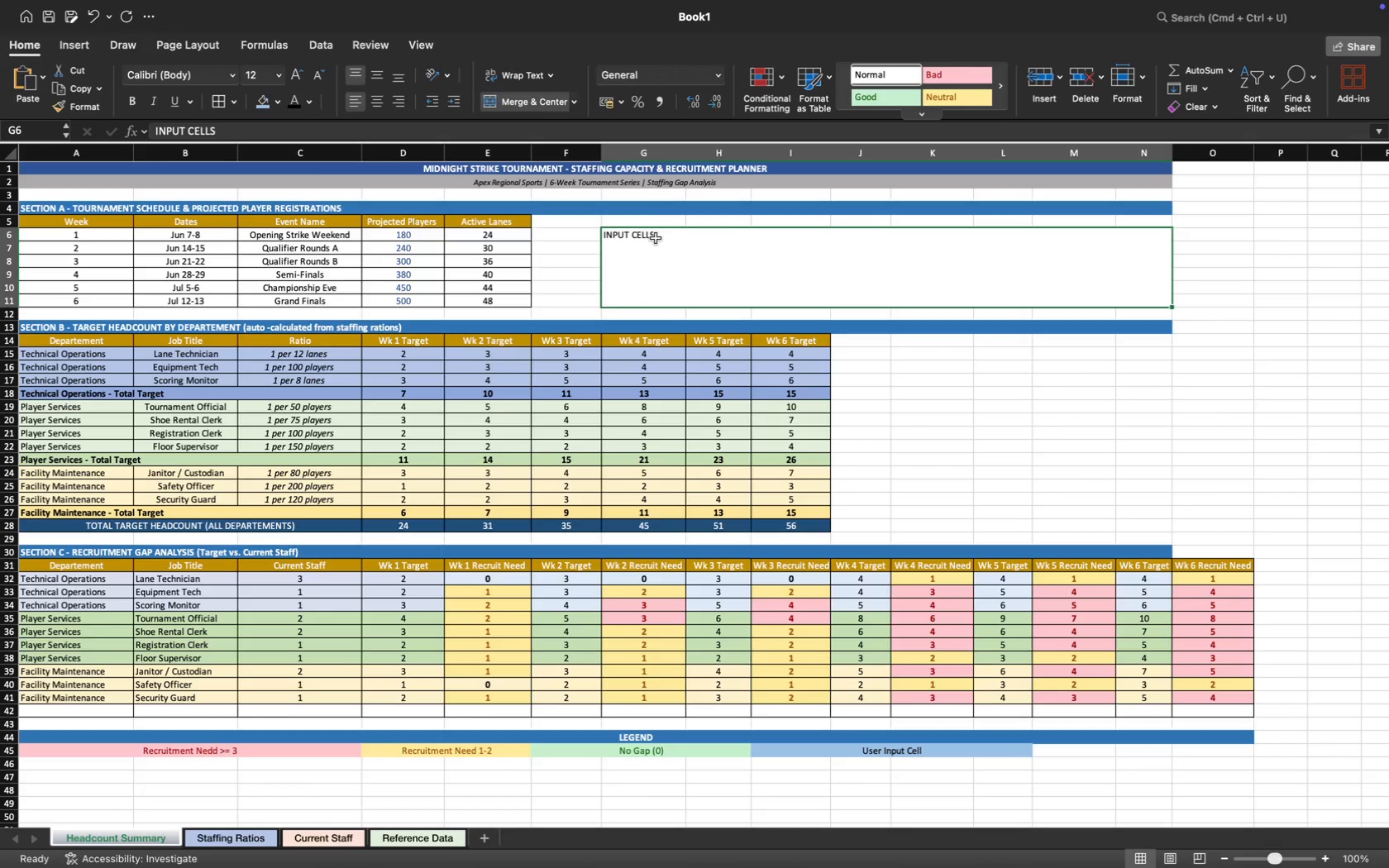 
double_click([656, 238])
 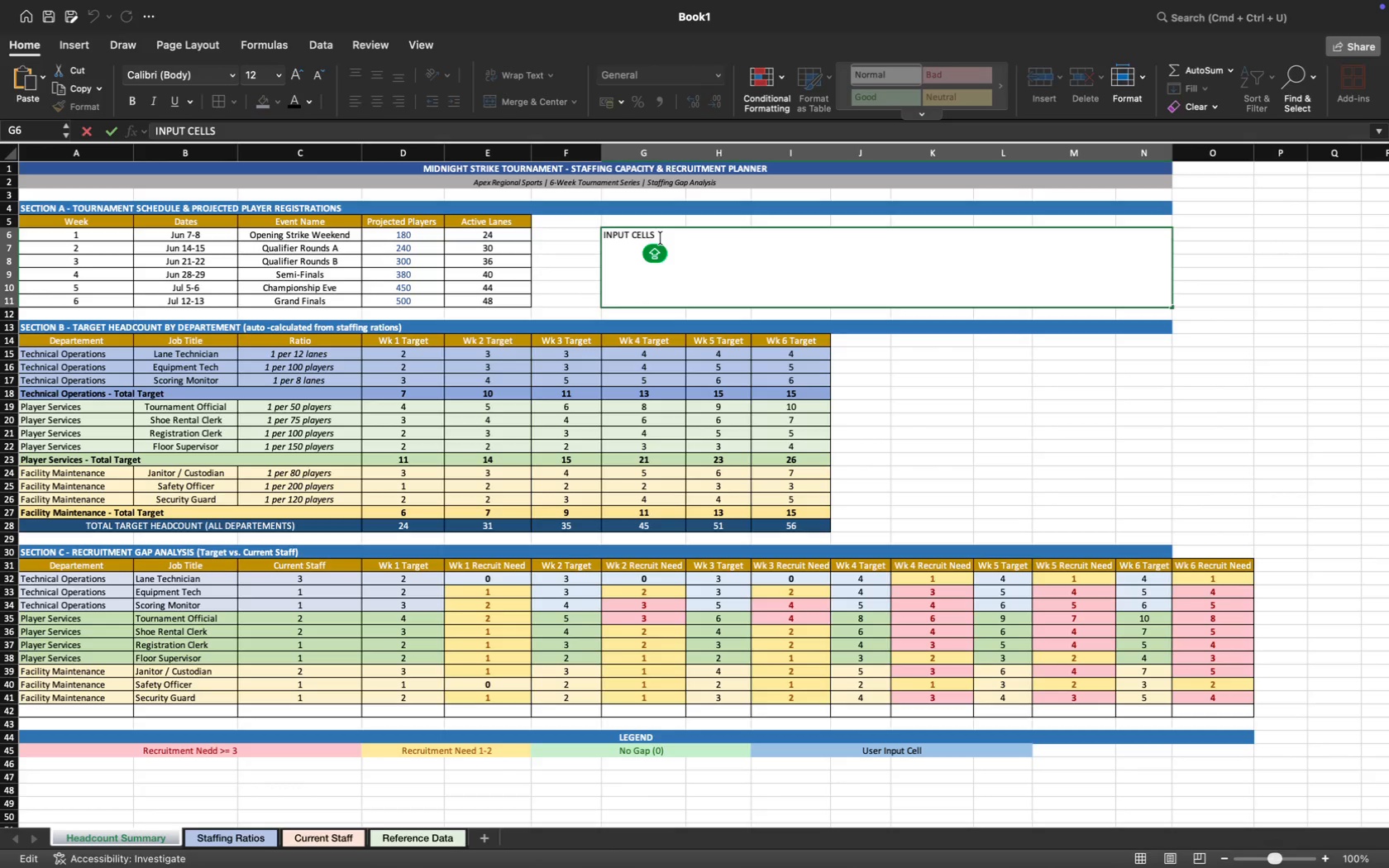 
key(Shift+ShiftRight)
 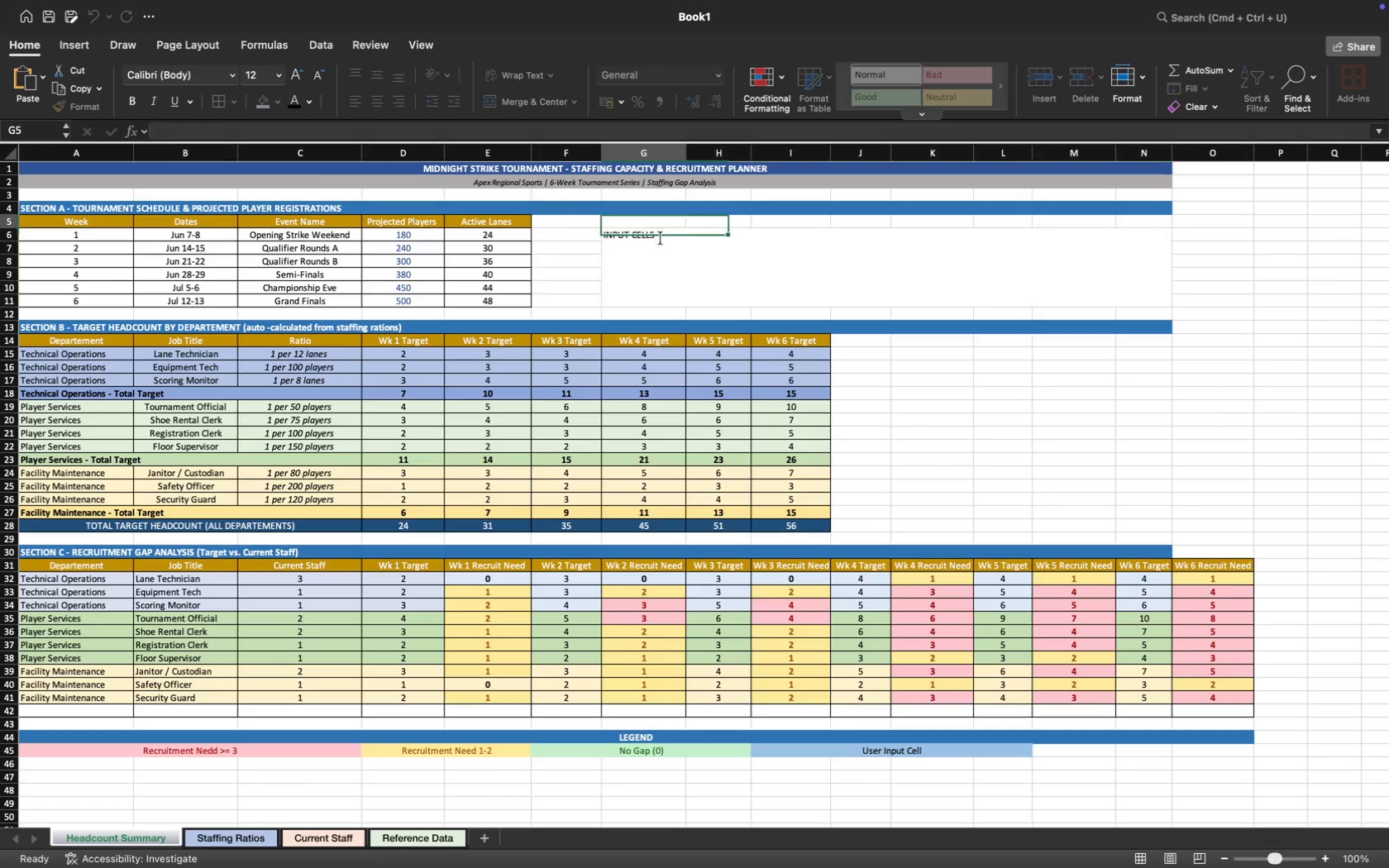 
key(Shift+Enter)
 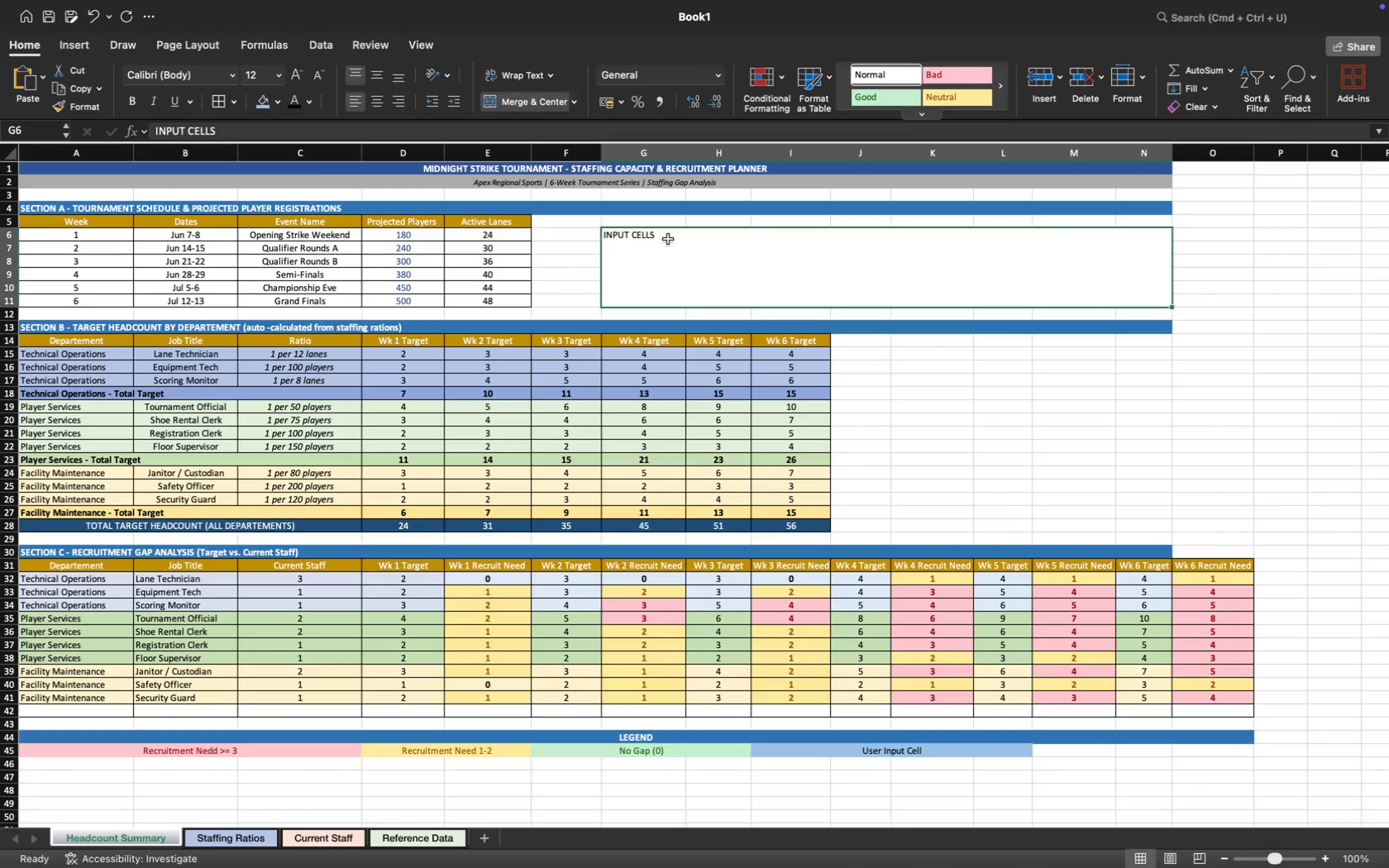 
left_click([662, 234])
 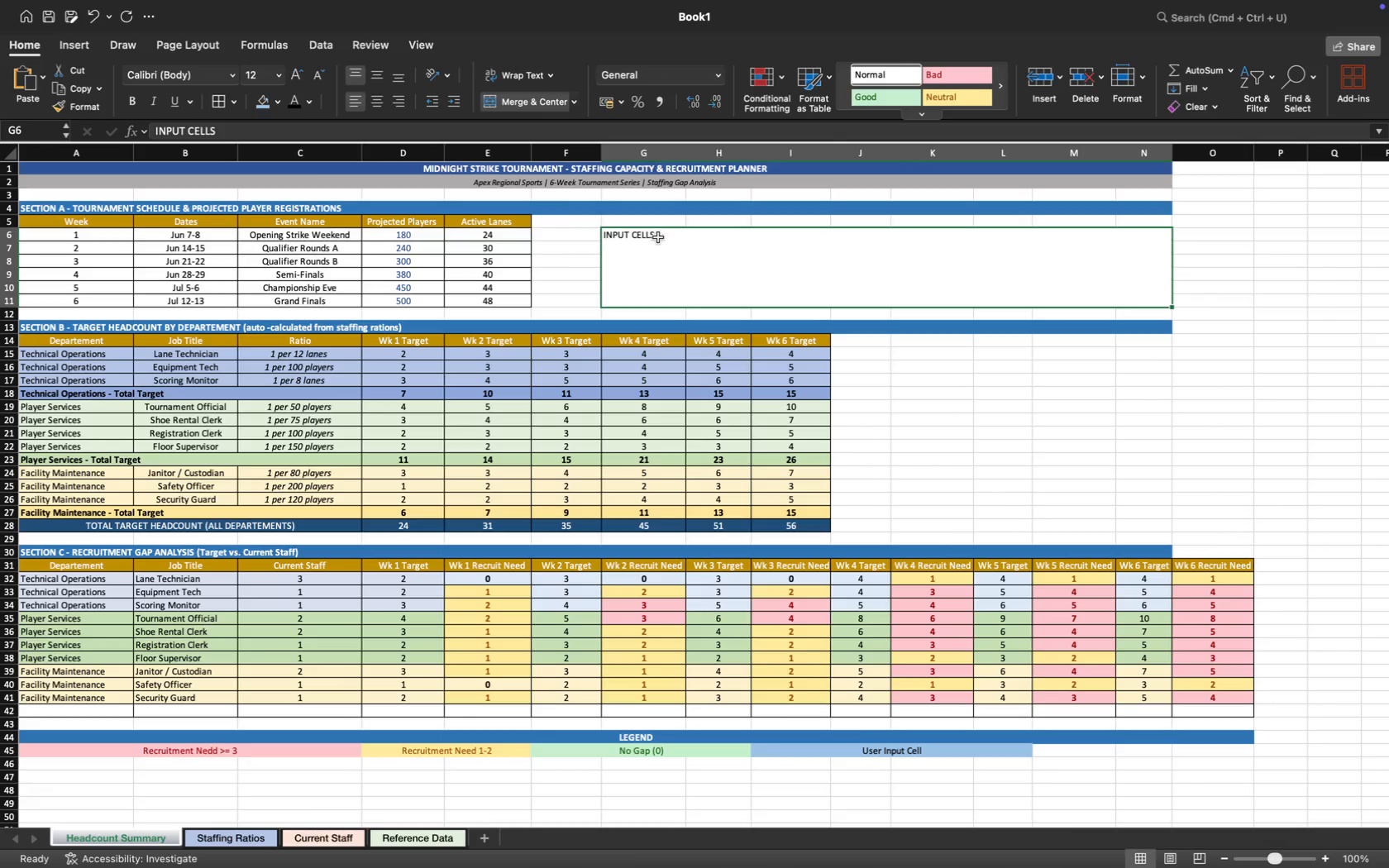 
left_click([658, 237])
 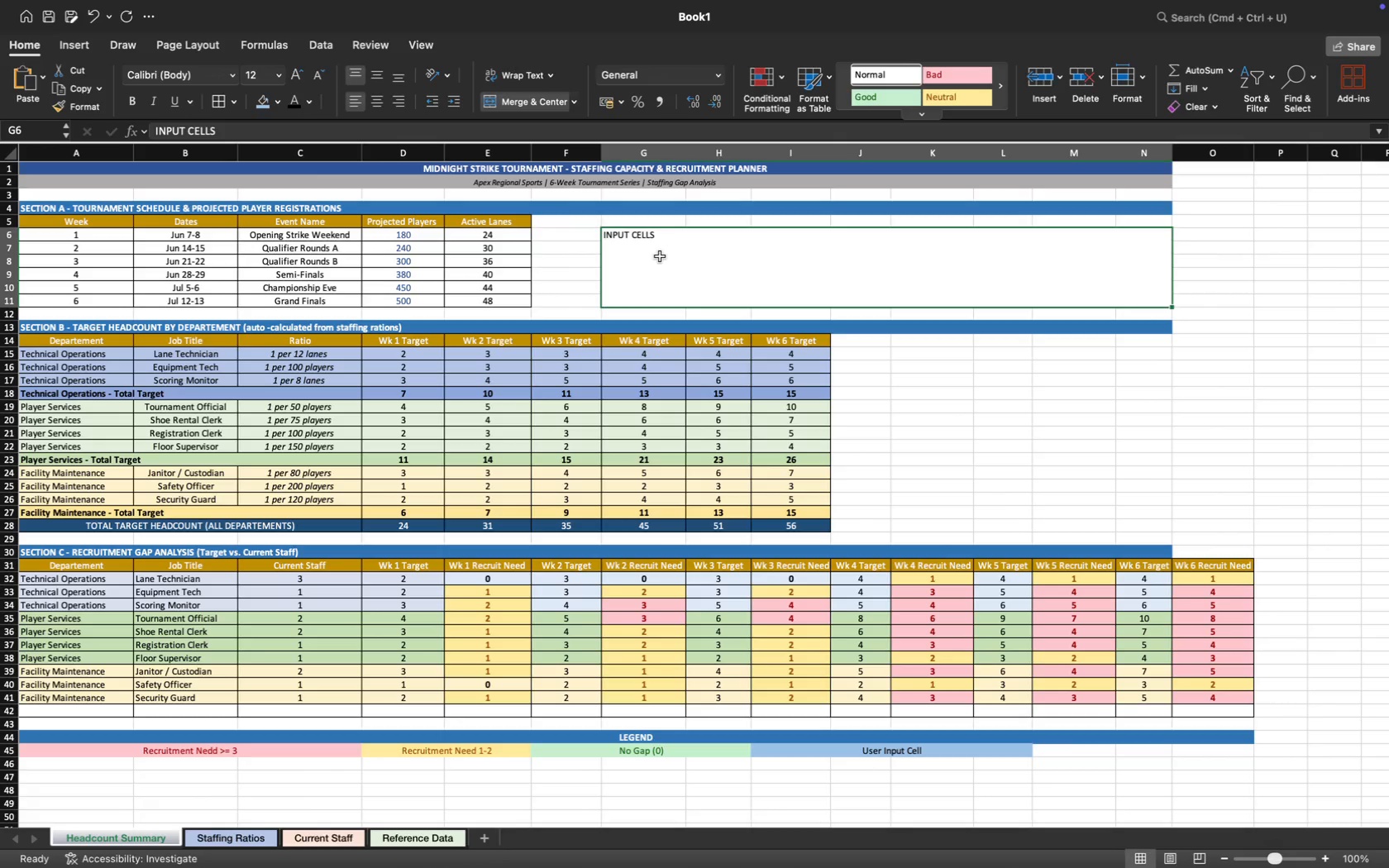 
left_click([660, 256])
 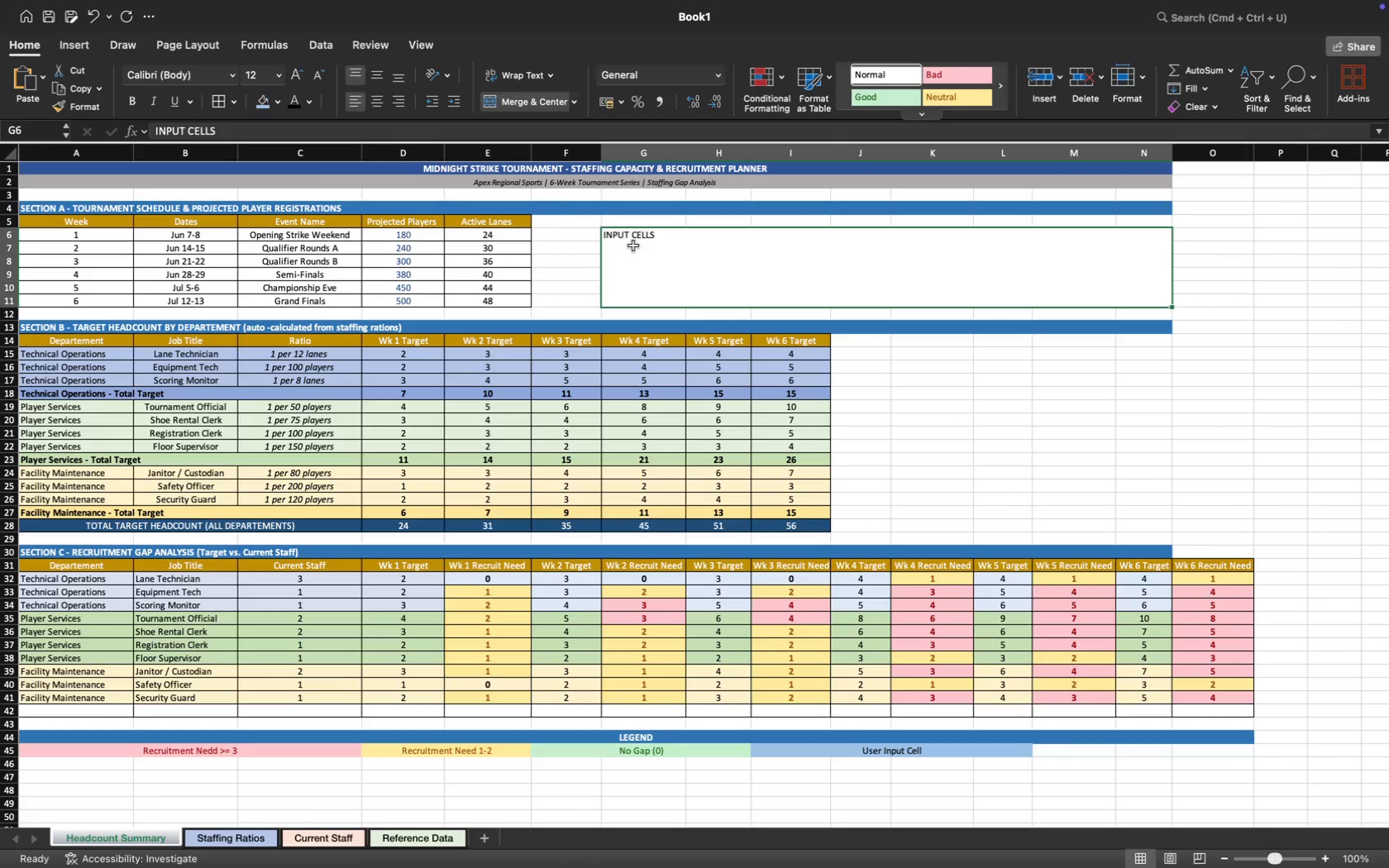 
left_click([628, 244])
 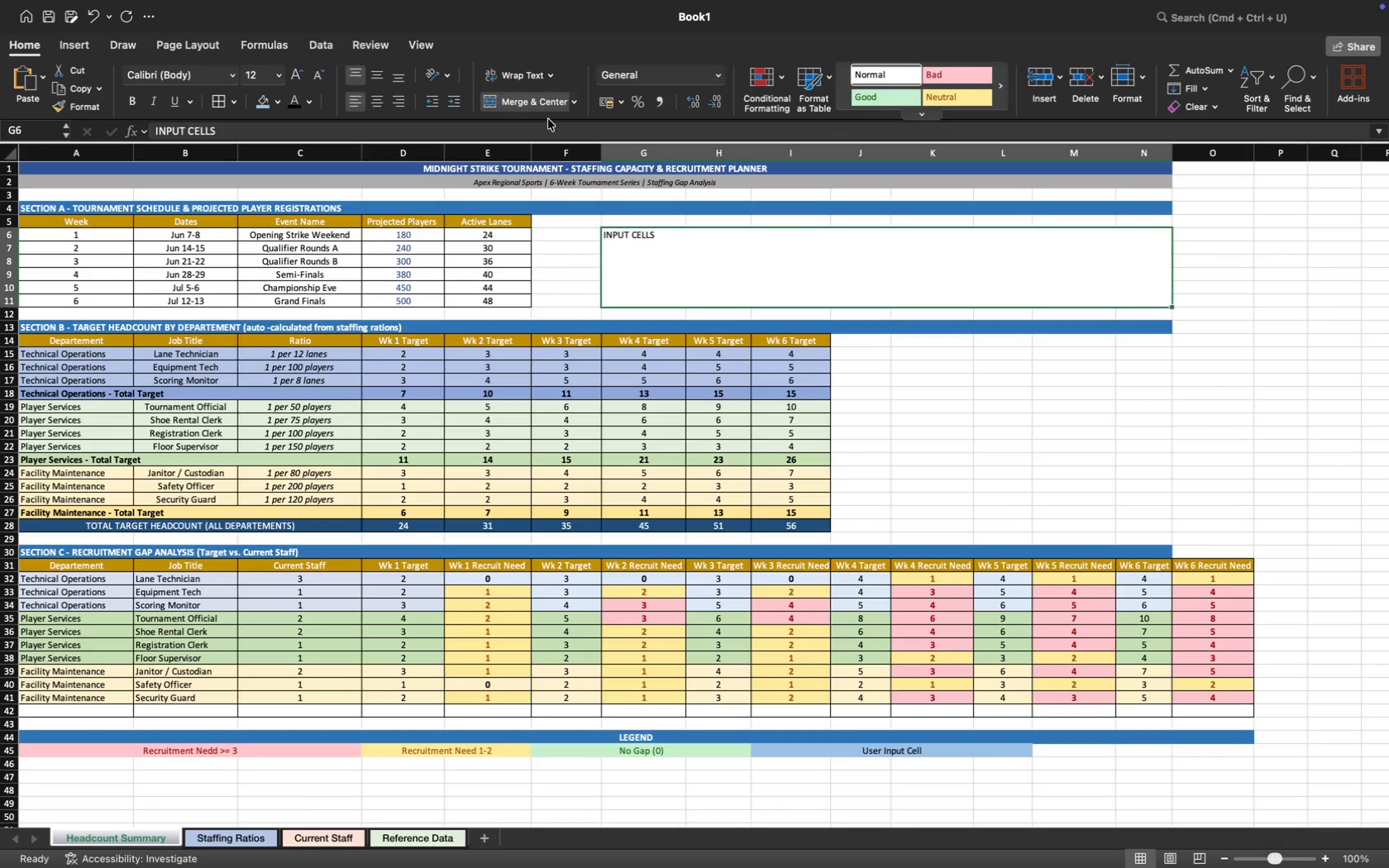 
left_click([531, 96])
 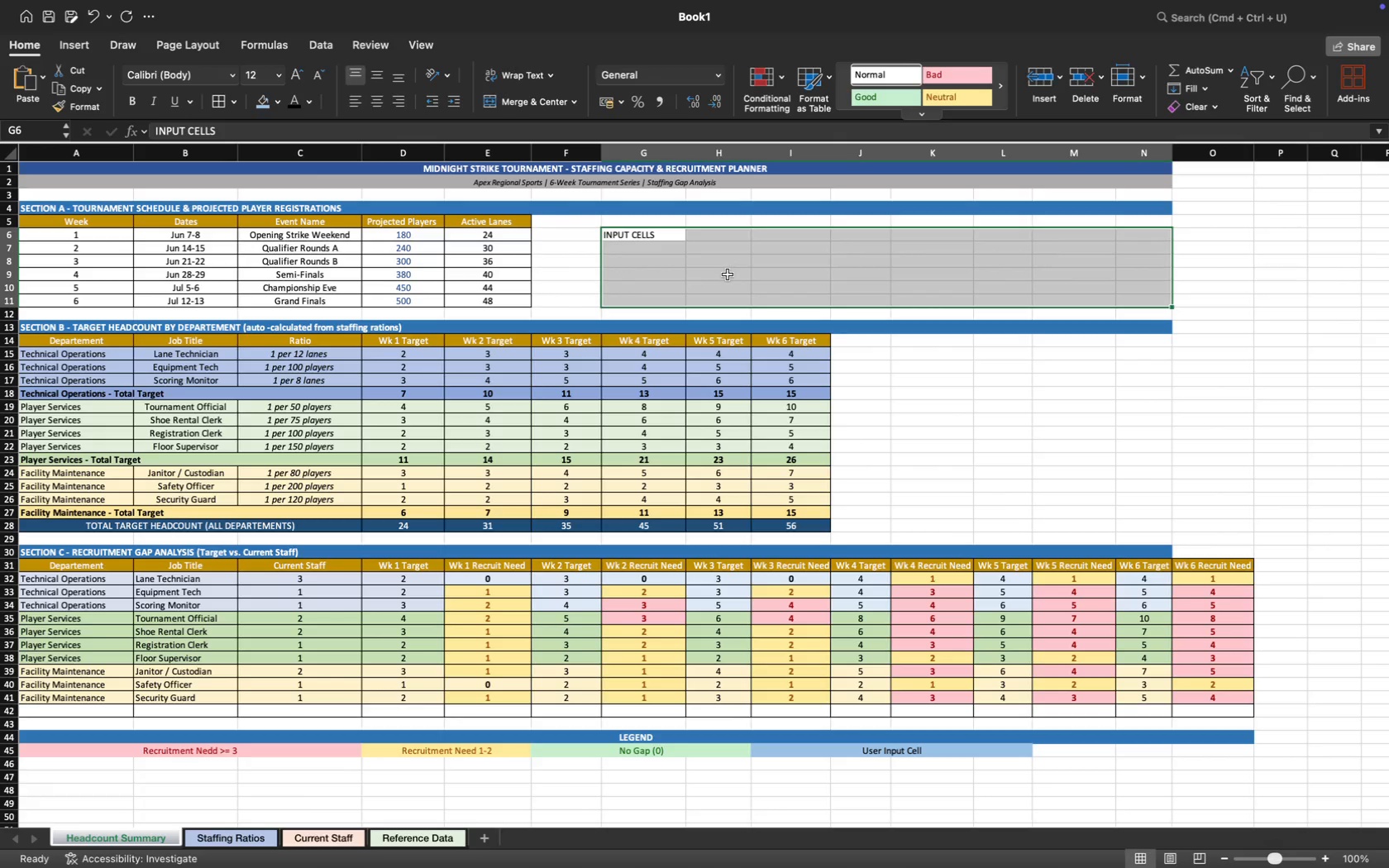 
left_click([728, 274])
 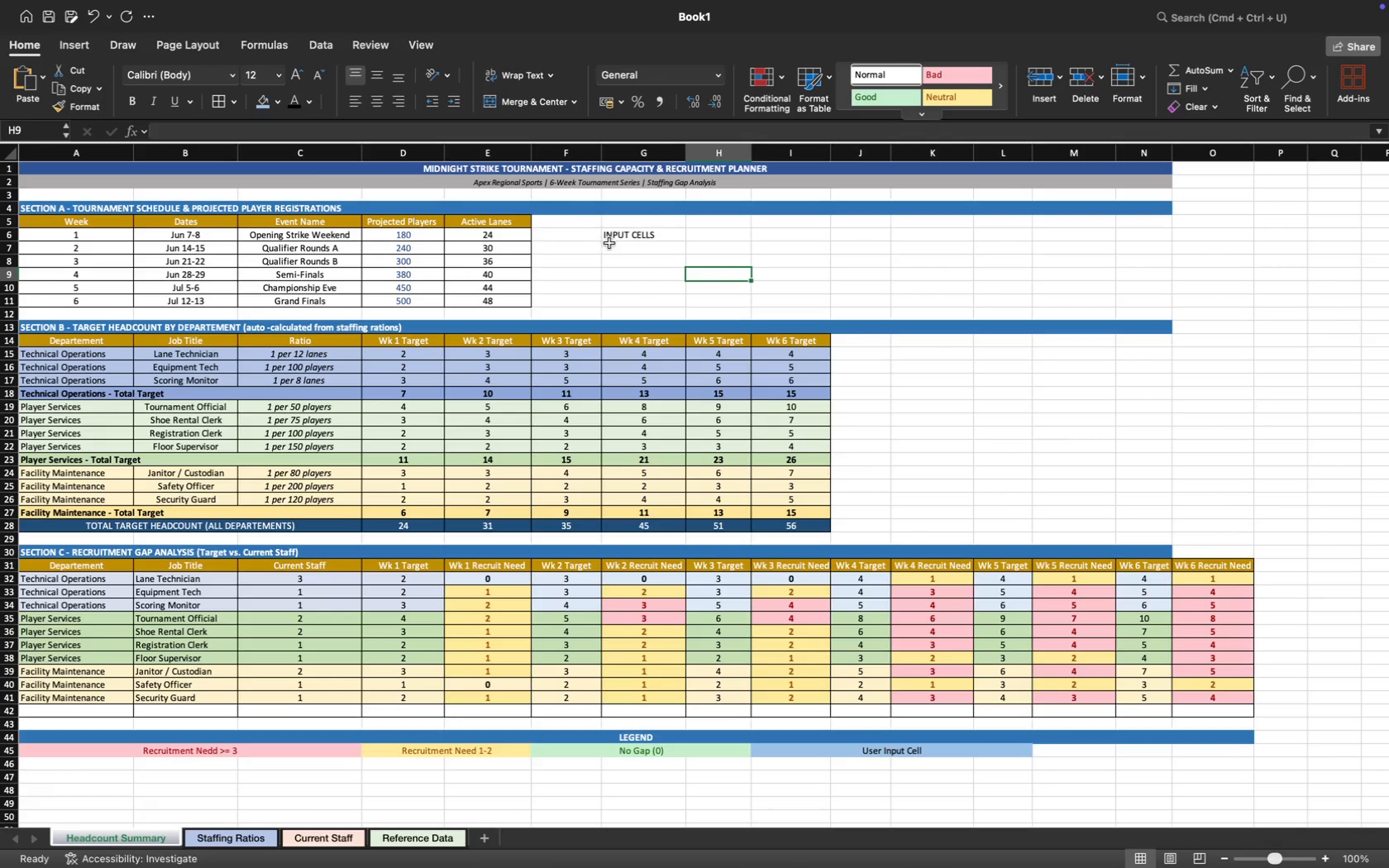 
left_click_drag(start_coordinate=[609, 243], to_coordinate=[1156, 300])
 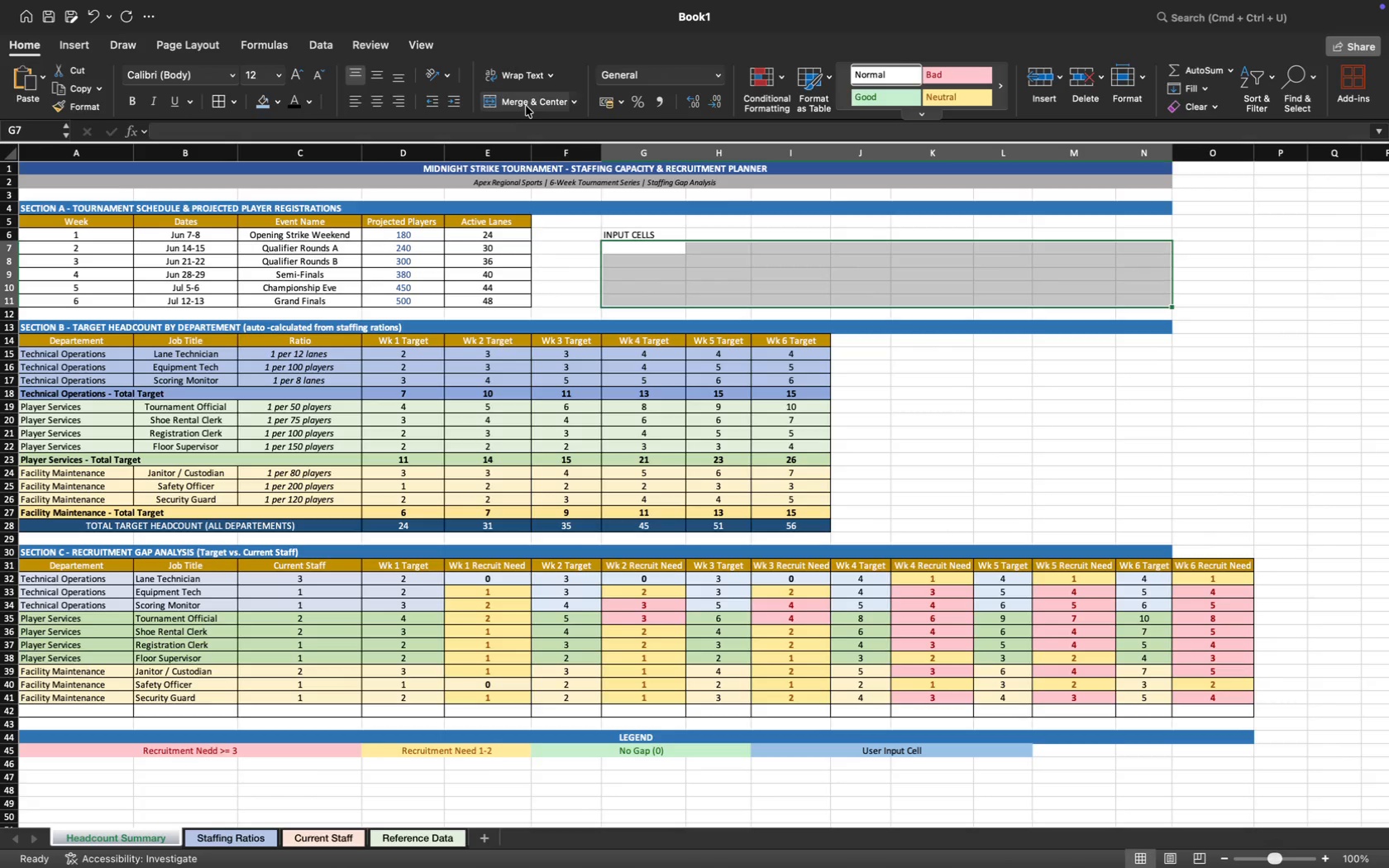 
left_click([526, 103])
 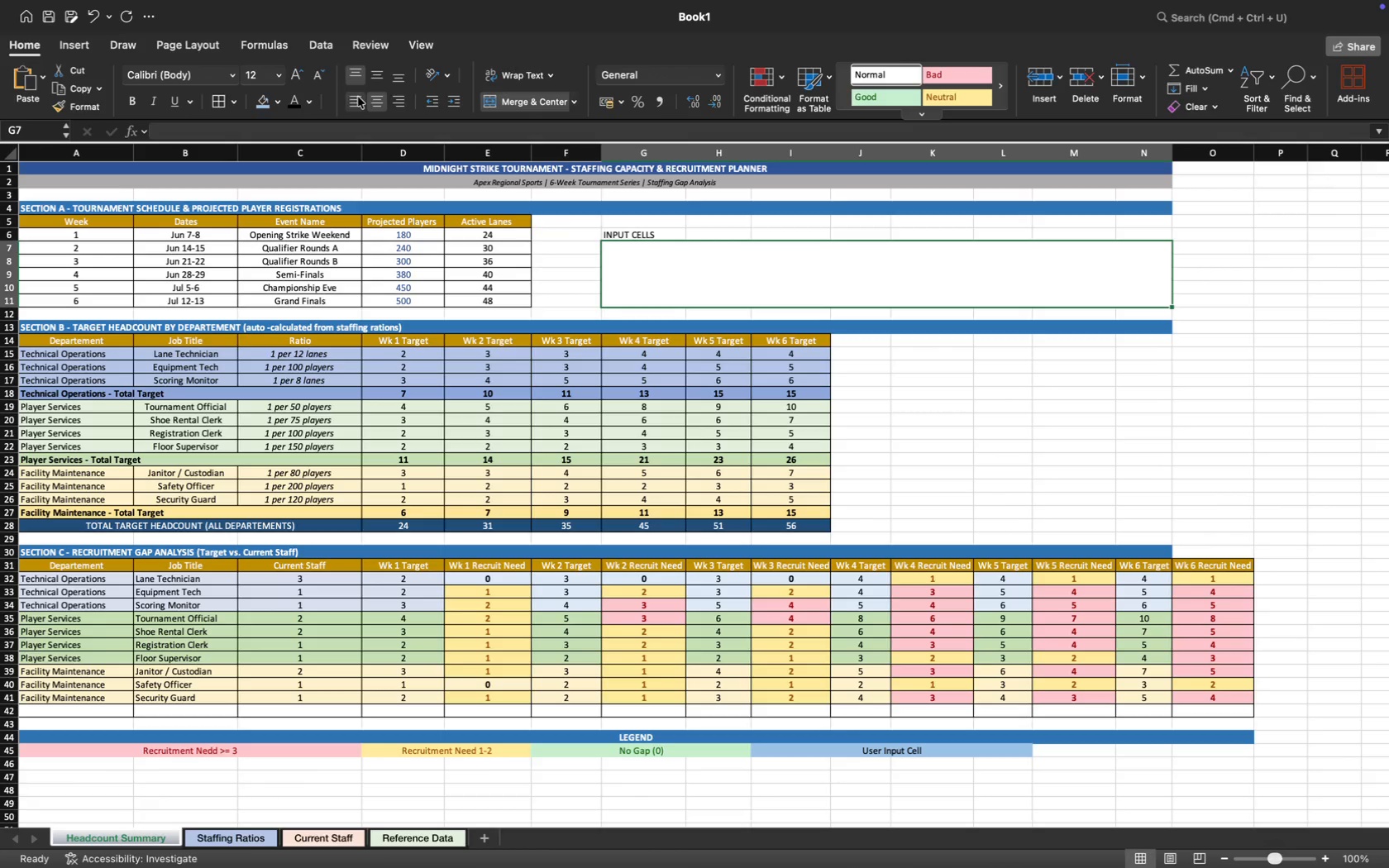 
left_click([358, 97])
 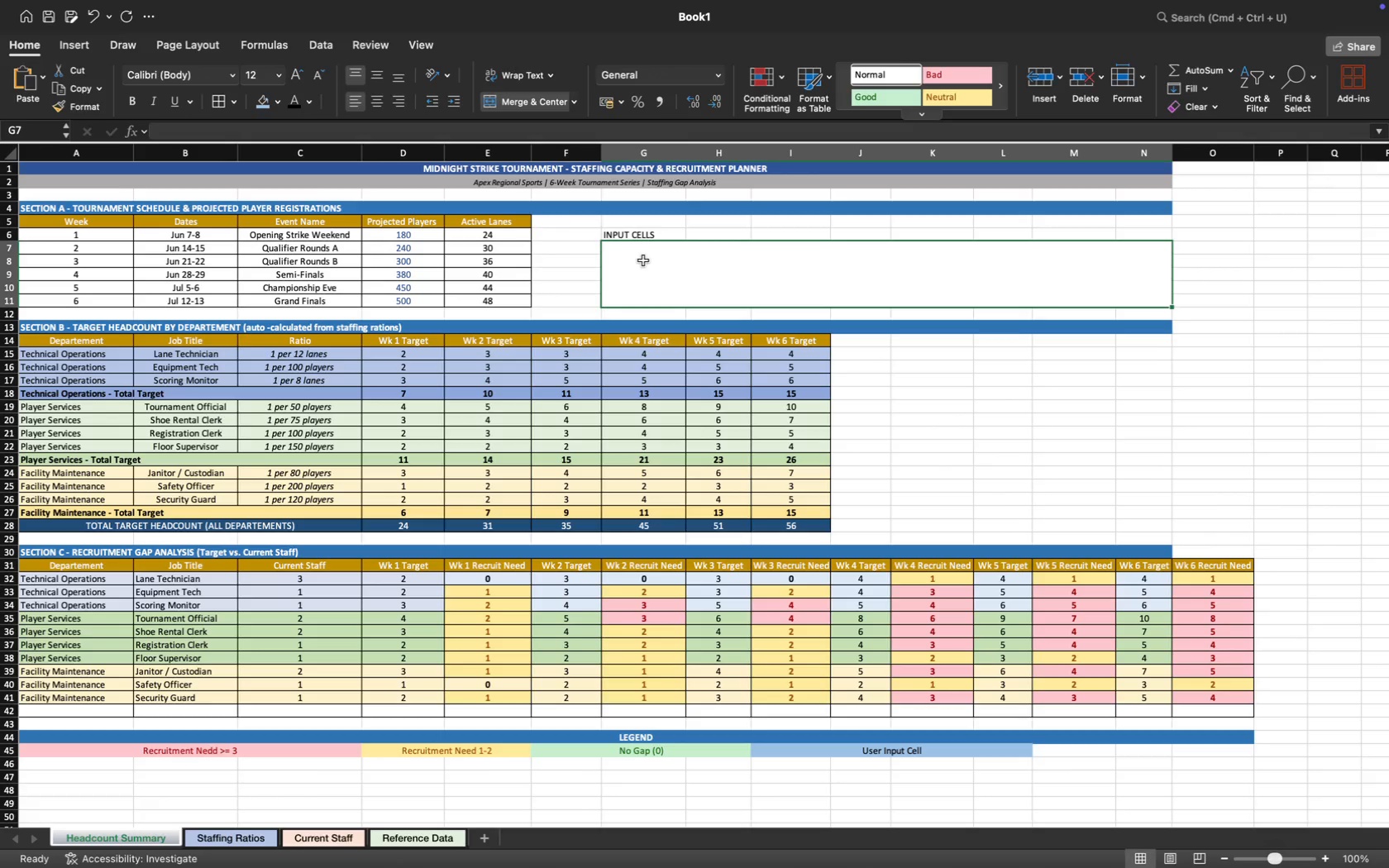 
left_click([642, 261])
 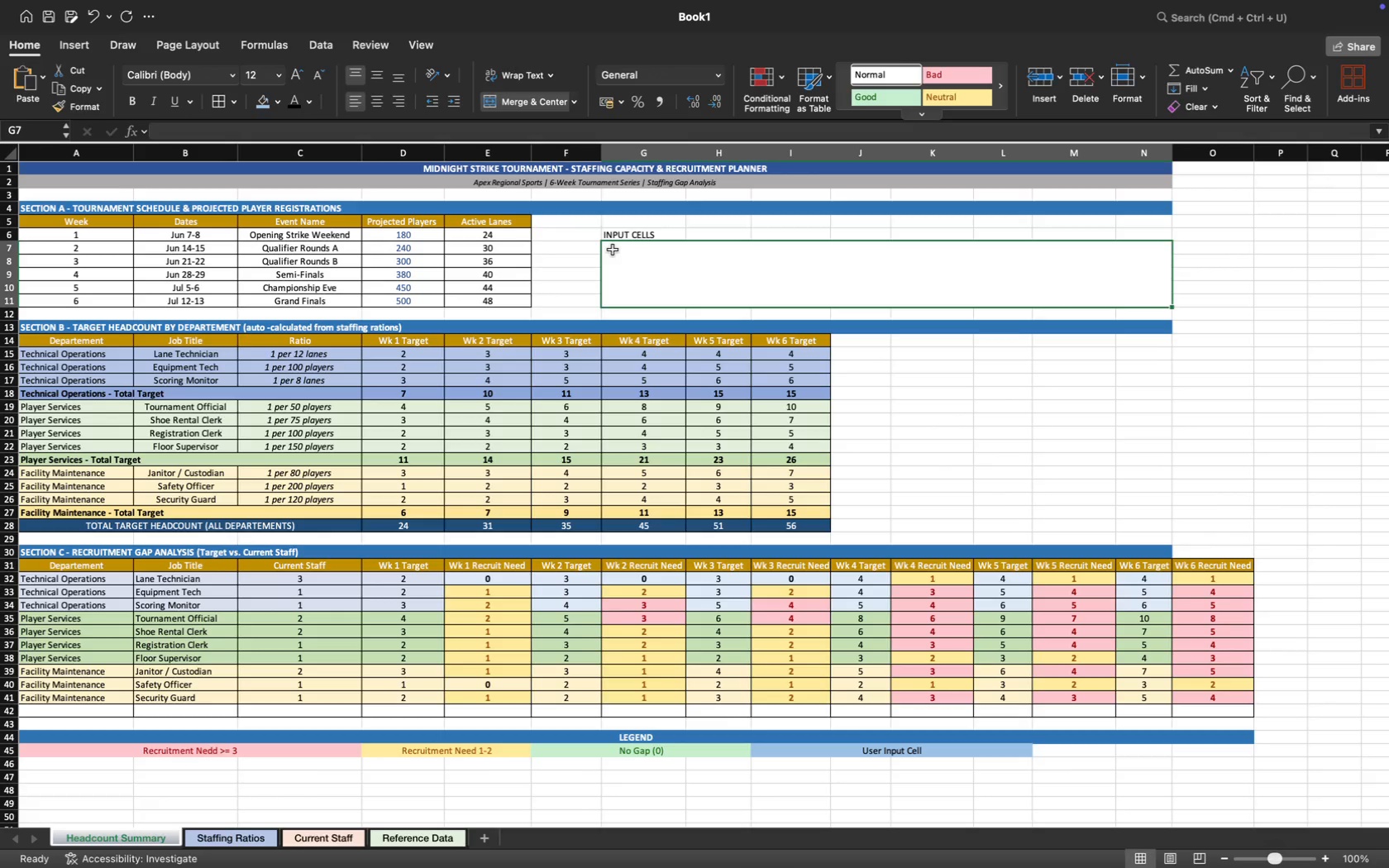 
left_click([613, 250])
 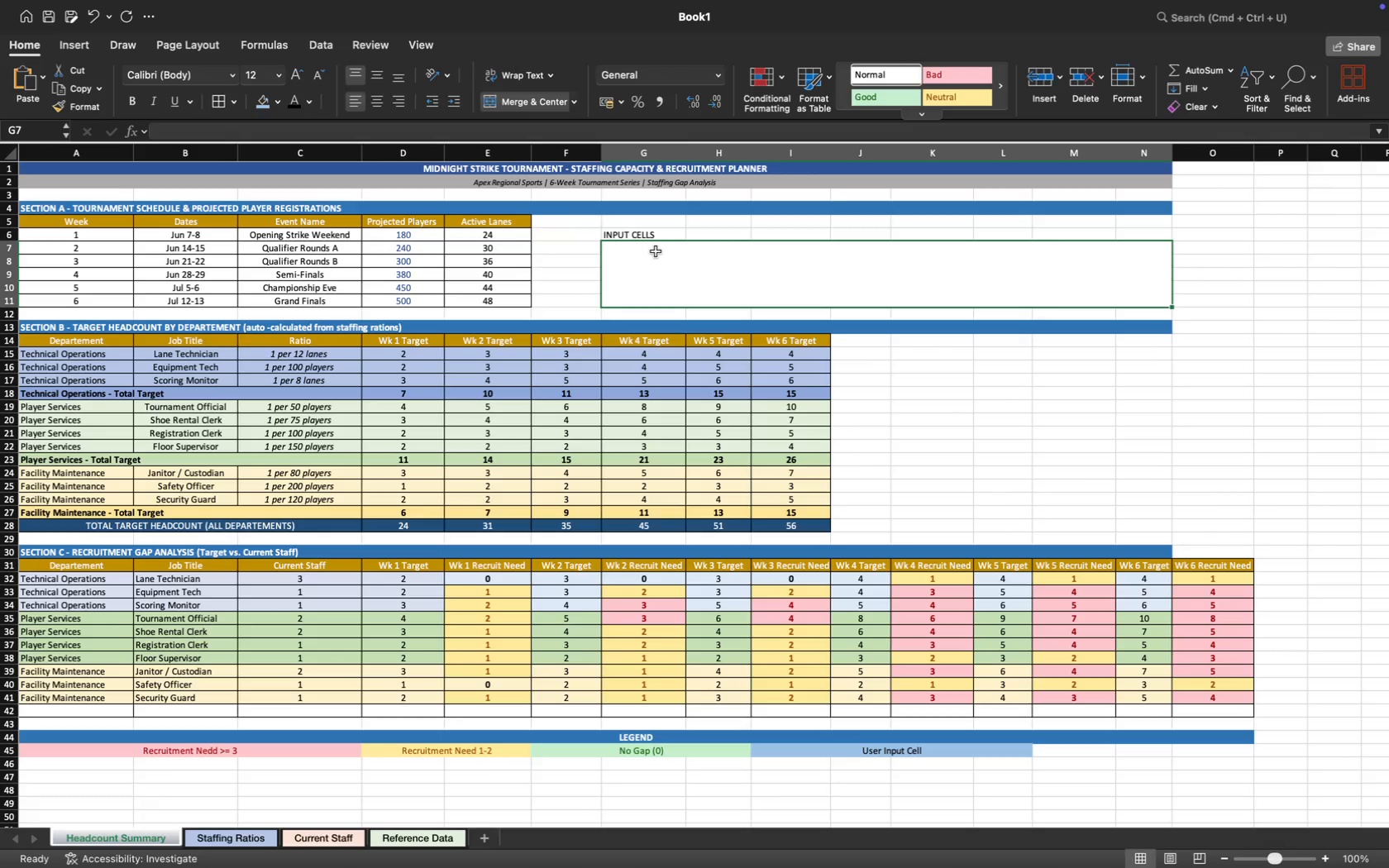 
left_click([648, 259])
 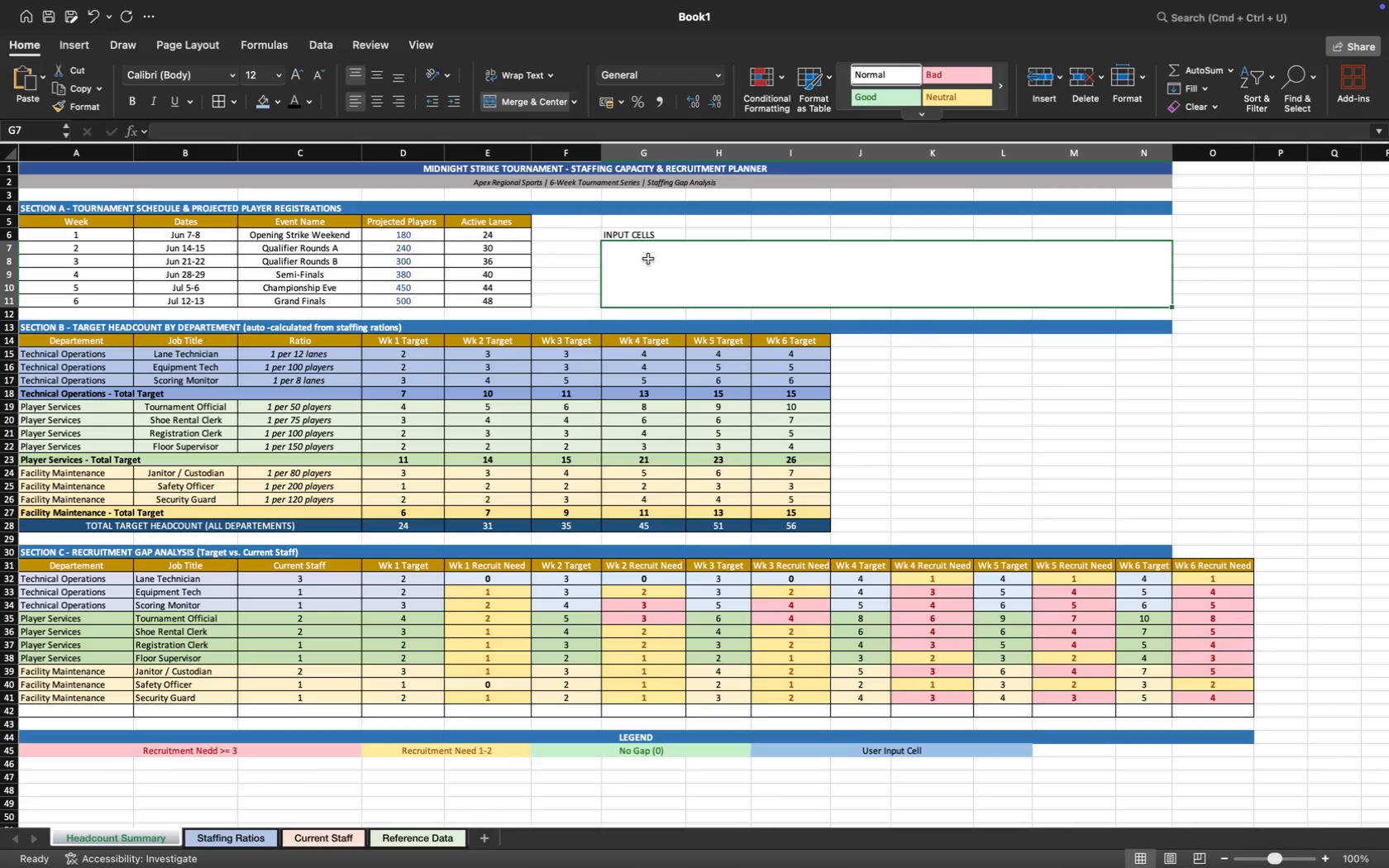 
wait(5.98)
 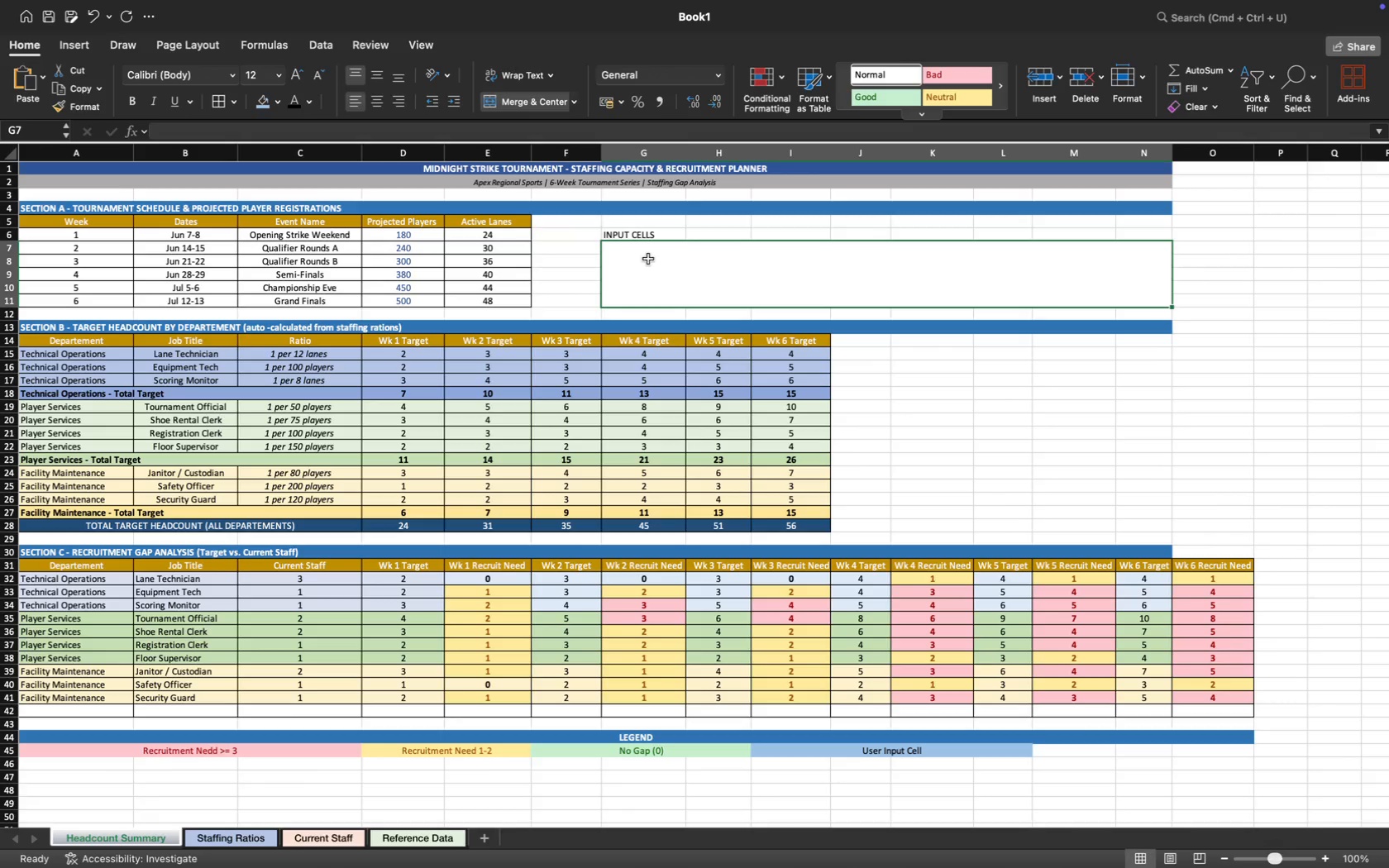 
key(Meta+CommandLeft)
 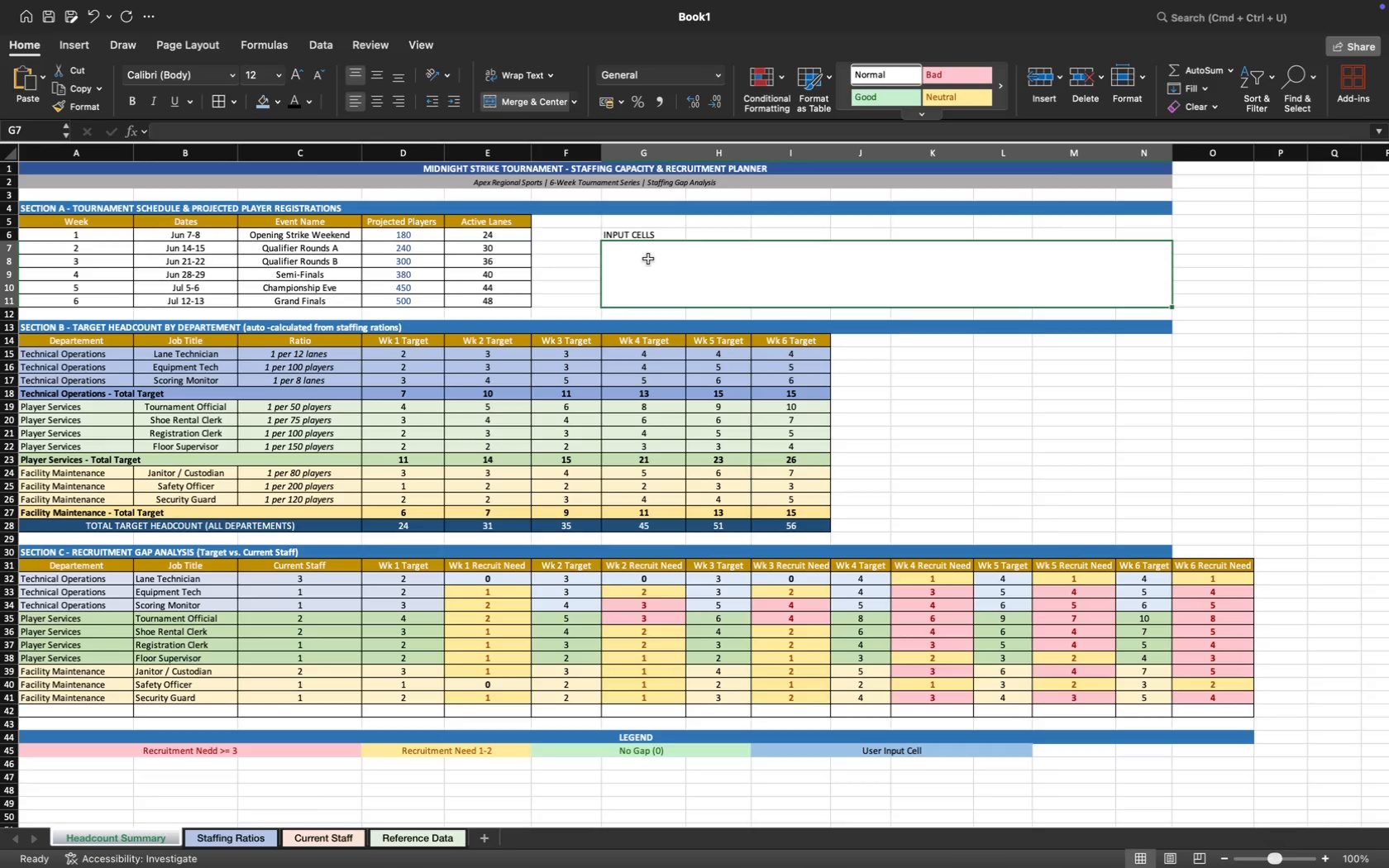 
key(Meta+Z)
 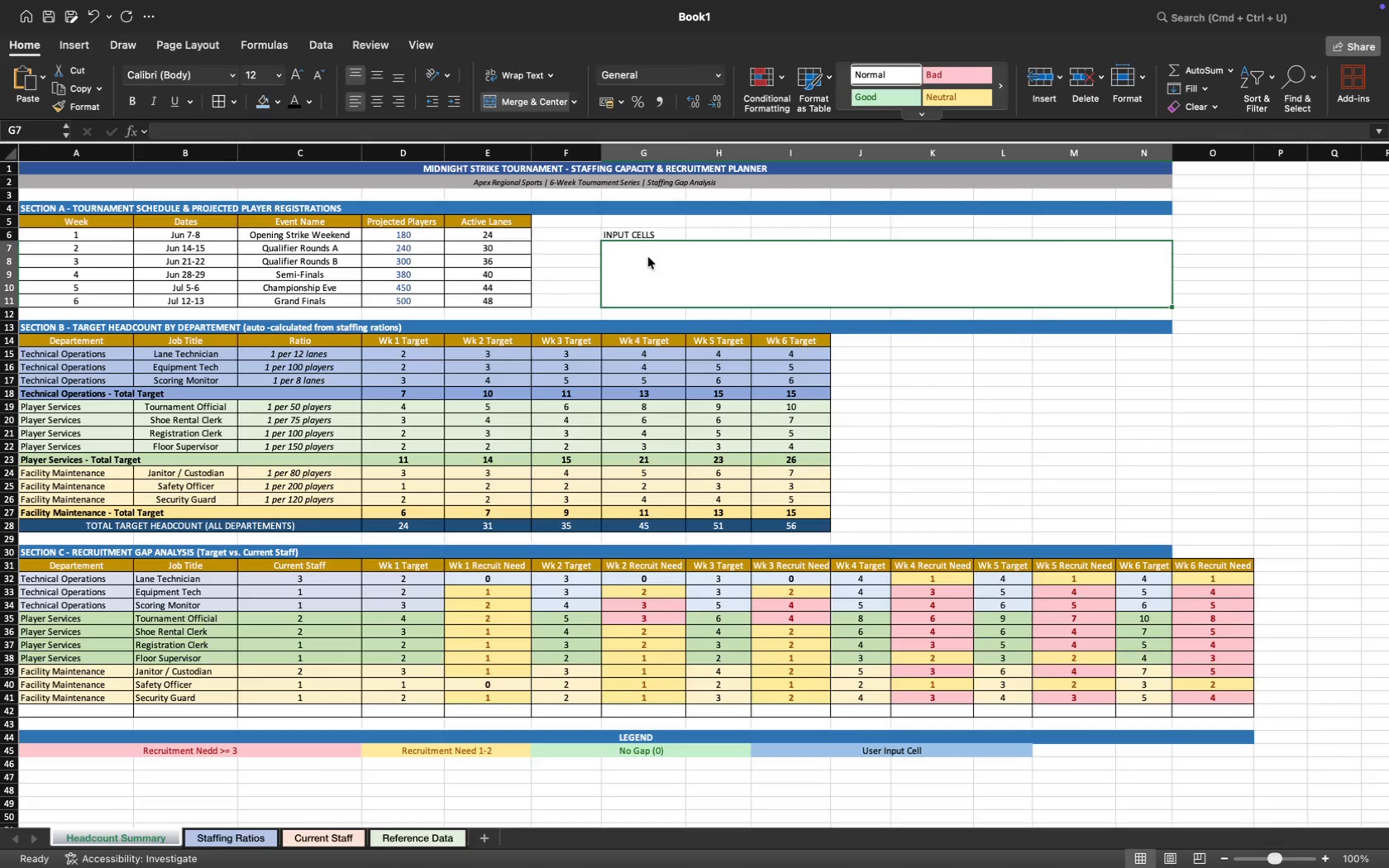 
key(Meta+CommandLeft)
 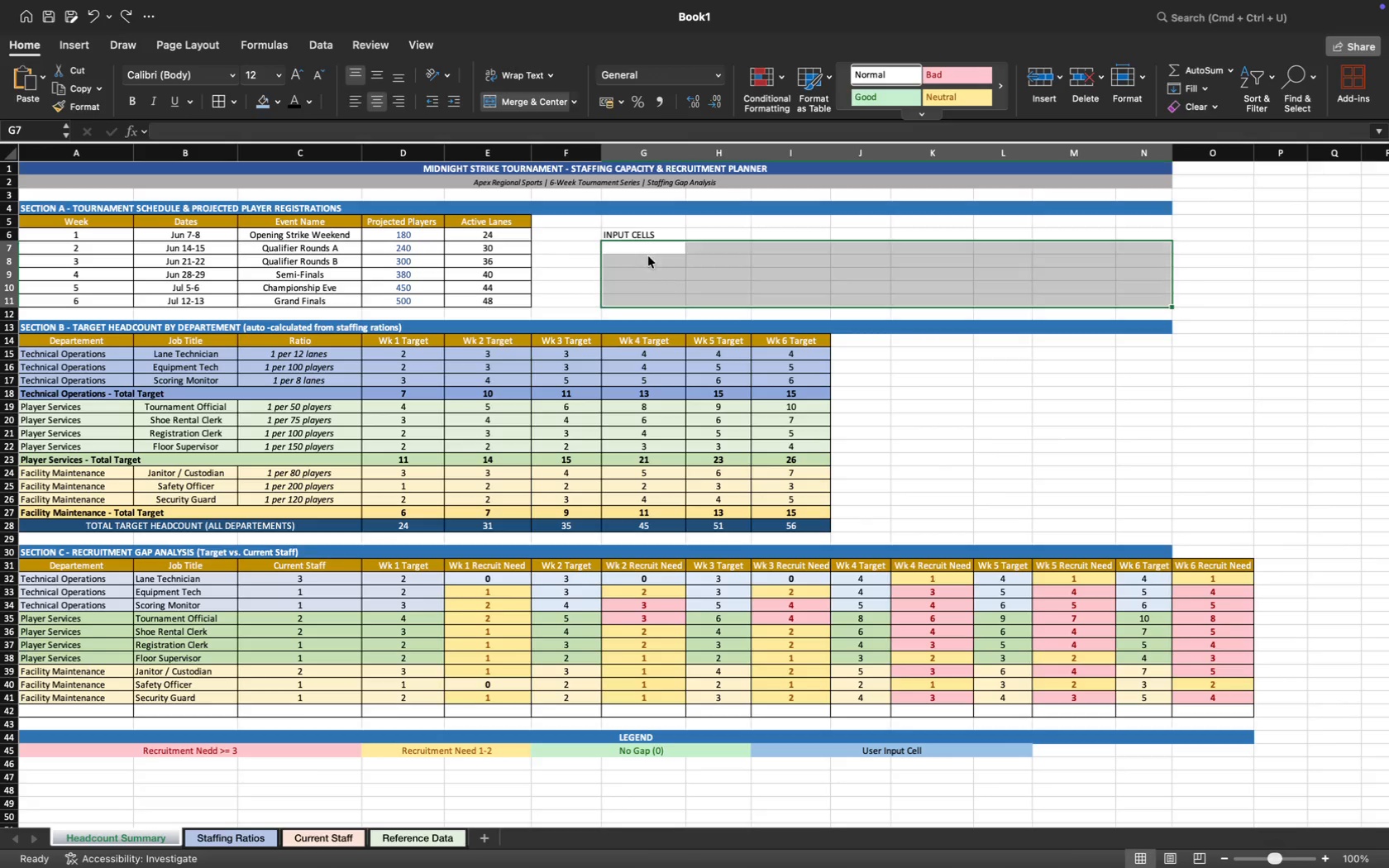 
key(Meta+Z)
 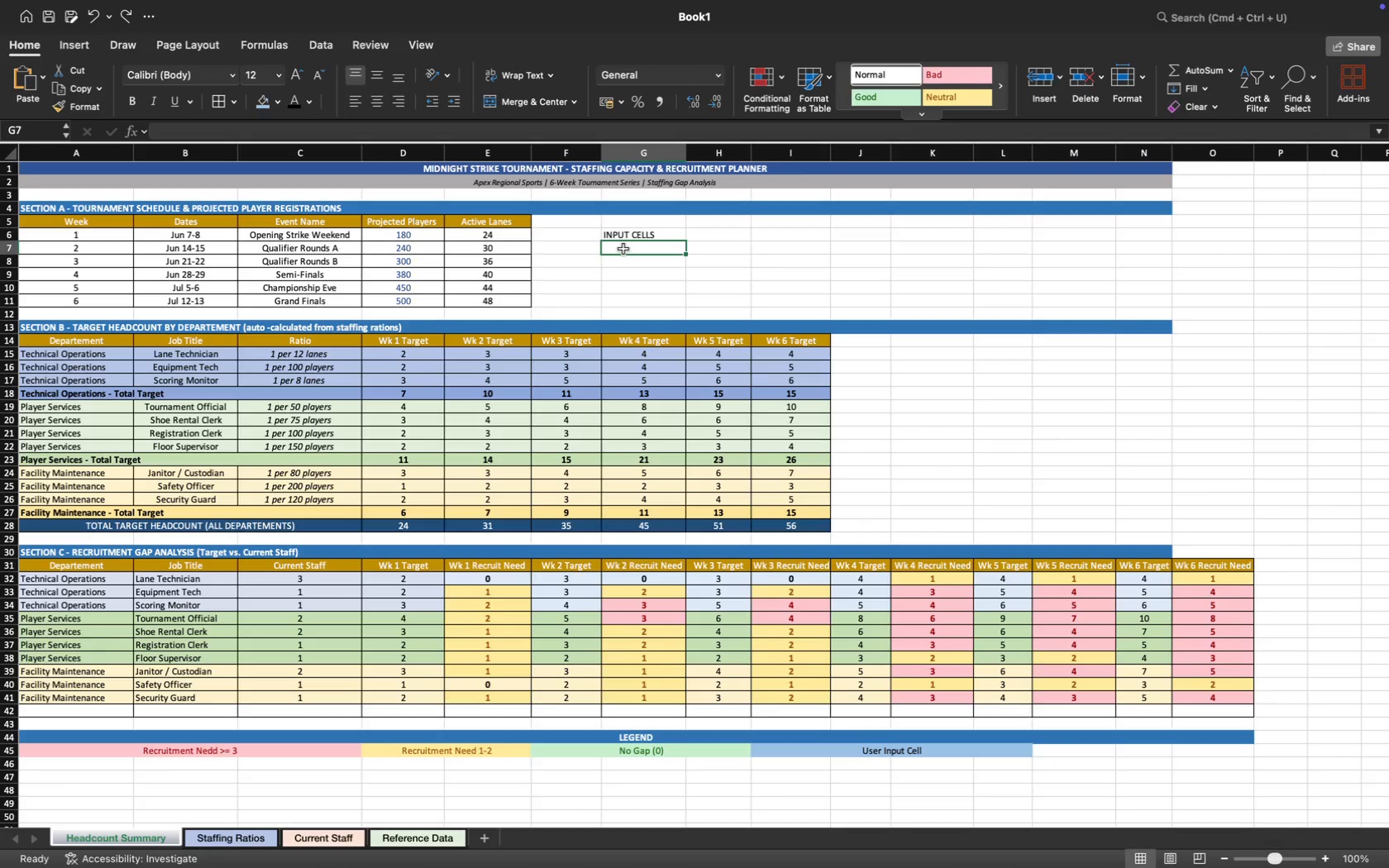 
left_click_drag(start_coordinate=[623, 249], to_coordinate=[1137, 250])
 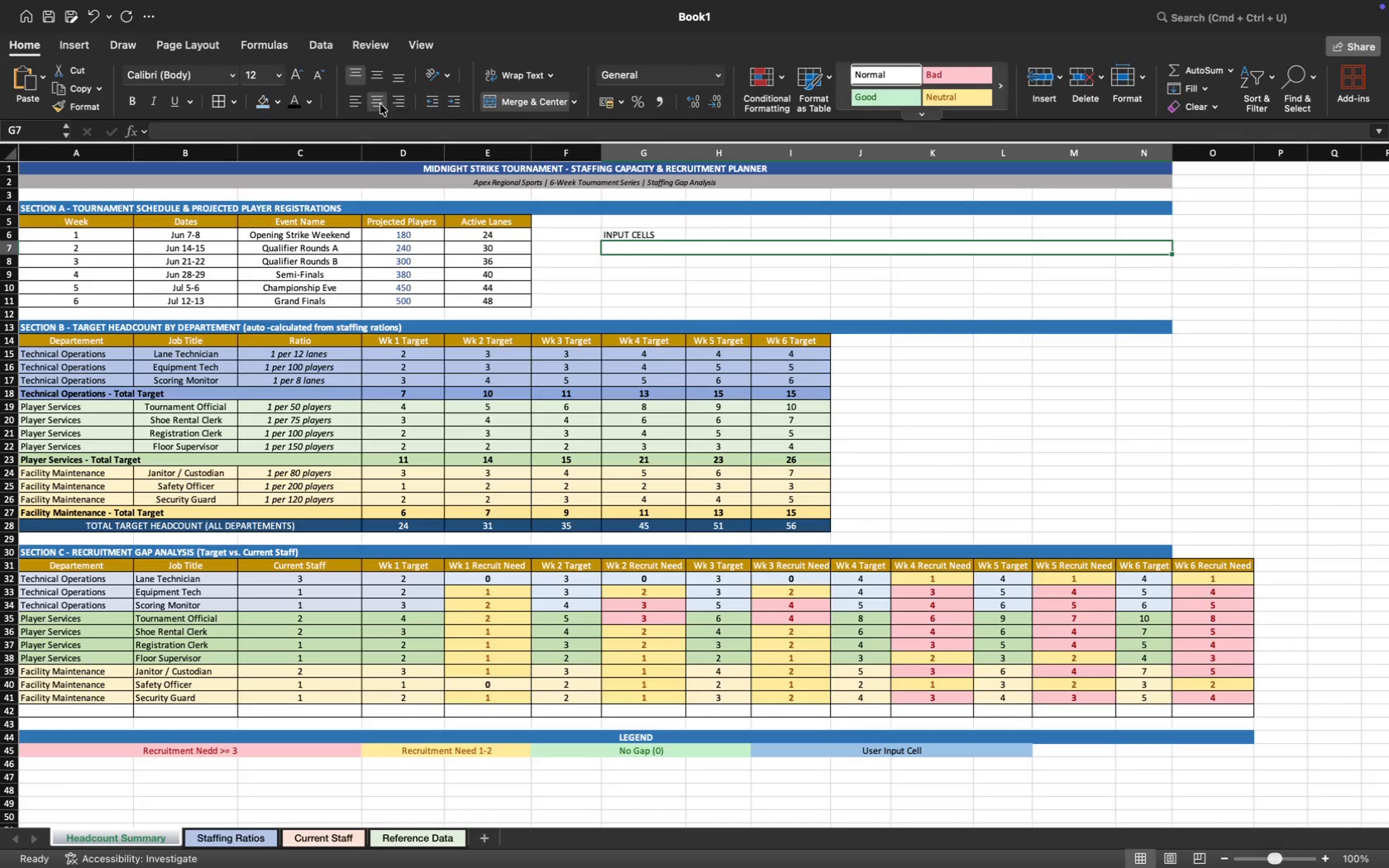 
left_click([351, 107])
 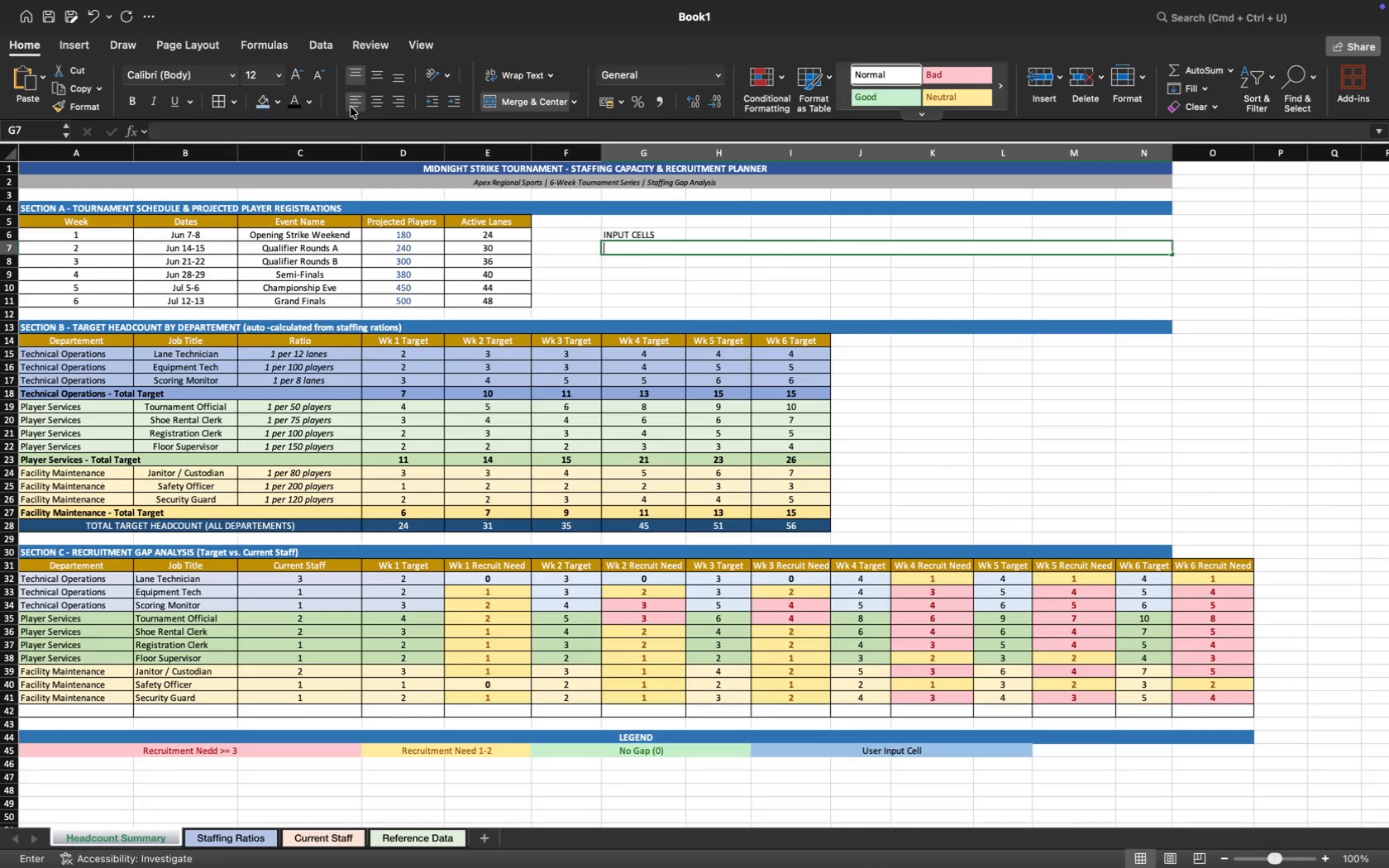 
type(bLUE cE)
key(Backspace)
key(Backspace)
key(Backspace)
key(Backspace)
key(Backspace)
key(Backspace)
type(lue cells in 'Projected Playerd)
key(Backspace)
type(s' (col D) a)
key(Backspace)
key(Backspace)
key(Backspace)
key(Backspace)
key(Backspace)
key(Backspace)
key(Backspace)
key(Backspace)
type(Col D) adn 'Active Line)
key(Backspace)
key(Backspace)
key(Backspace)
type(anes' (Cp)
key(Backspace)
type(ol E) are i)
key(Backspace)
type(editable inputa)
key(Backspace)
type(s. All staffing )
 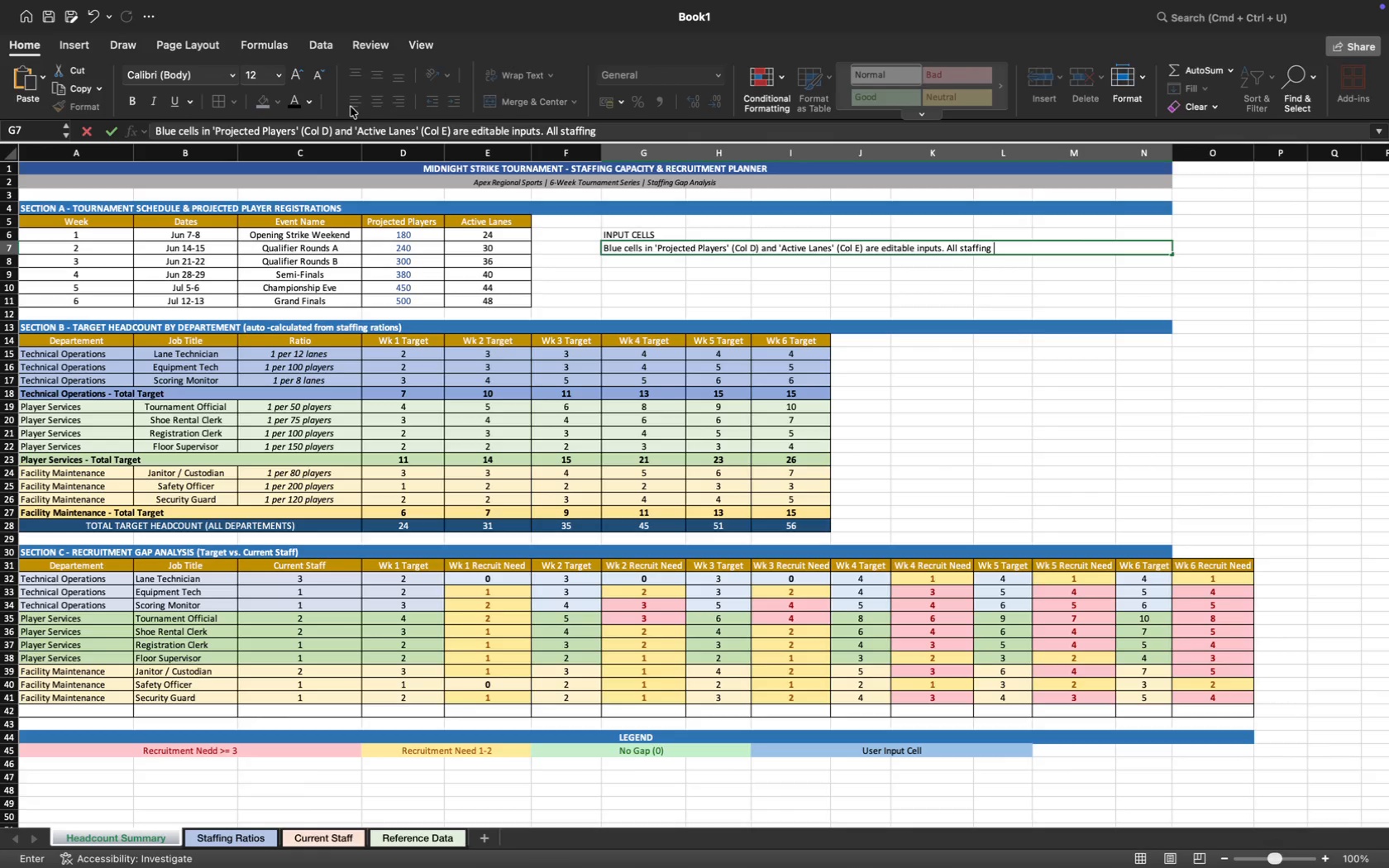 
wait(10.08)
 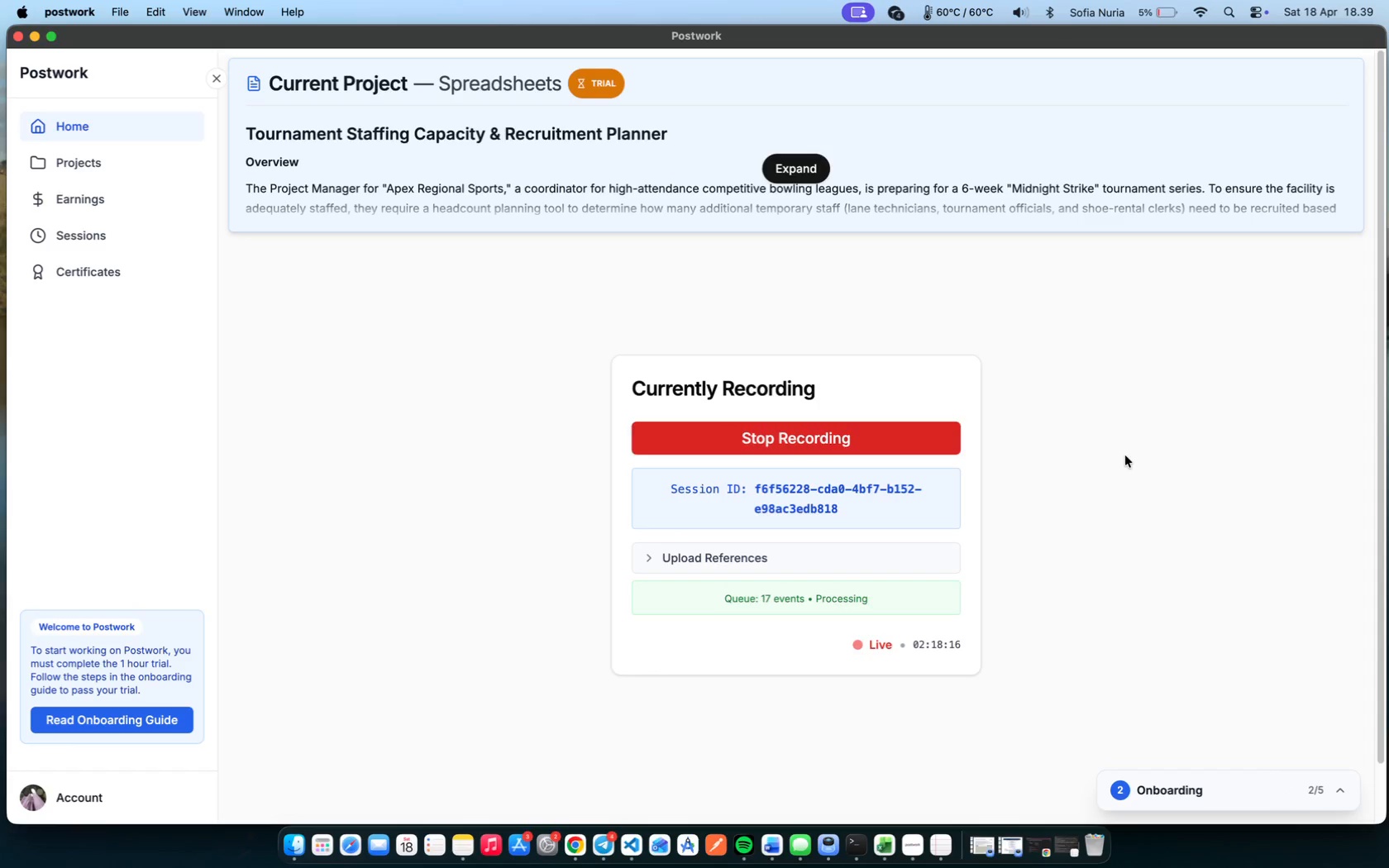 
type(targets and recruitments)
 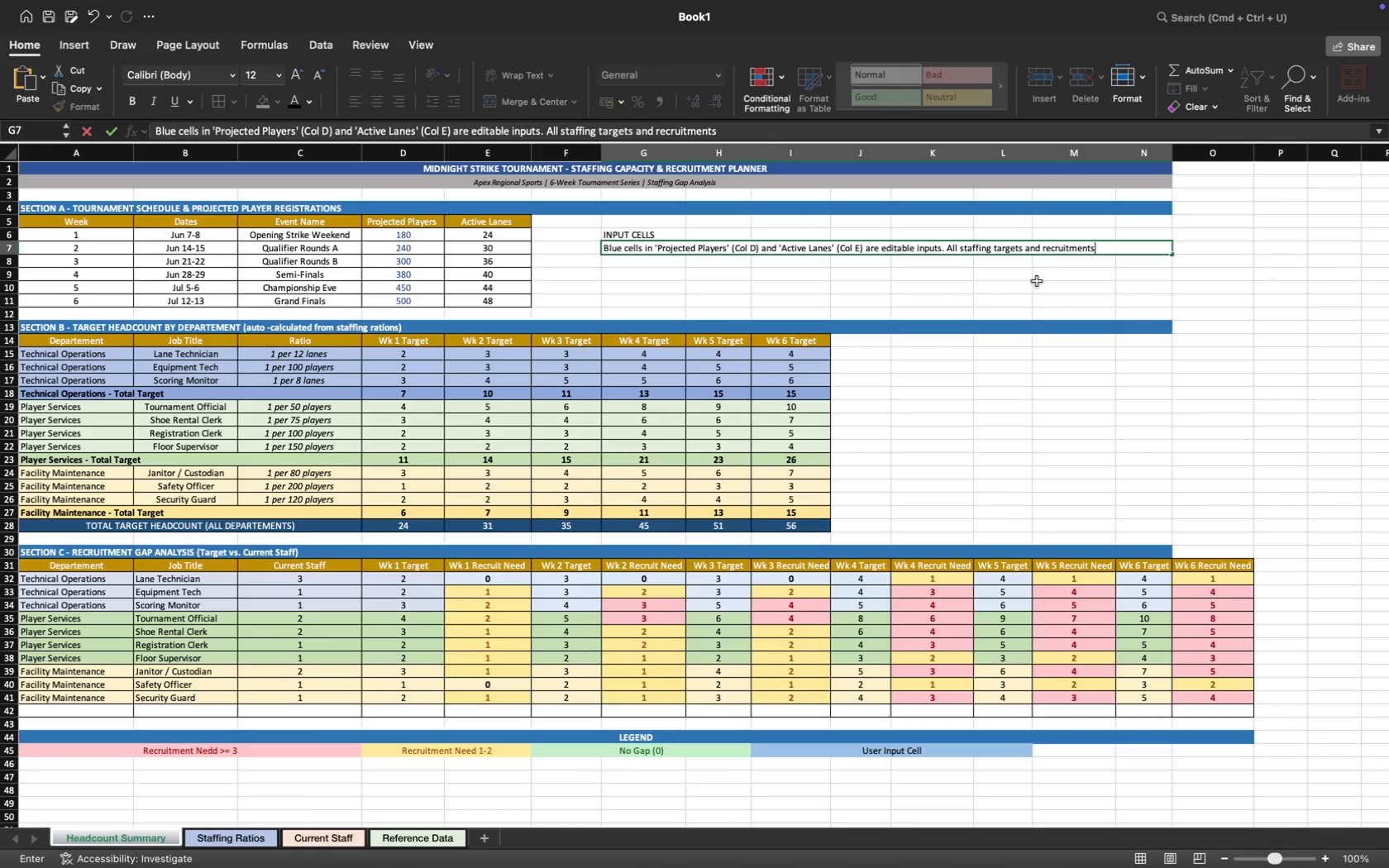 
key(Backspace)
 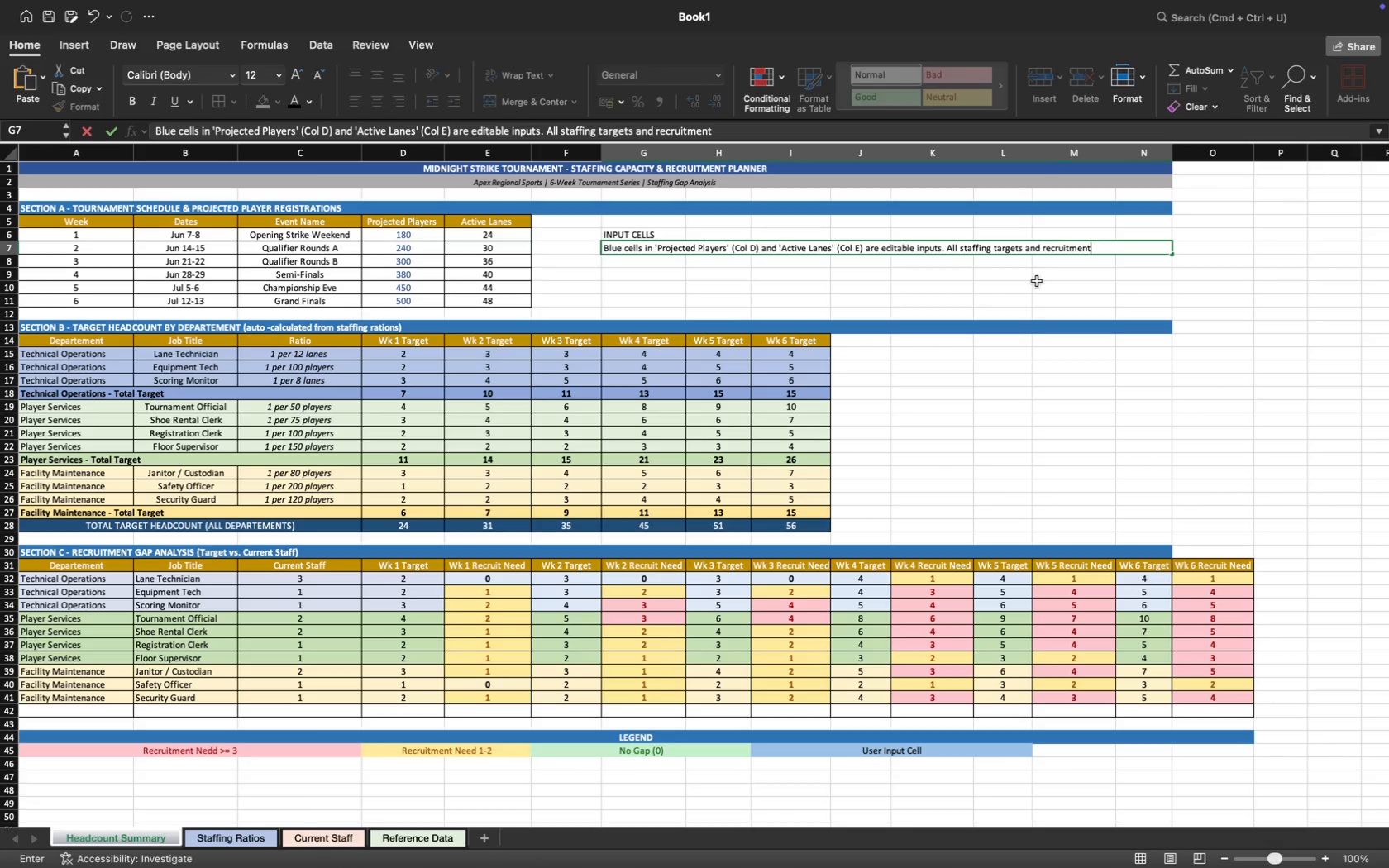 
key(Space)
 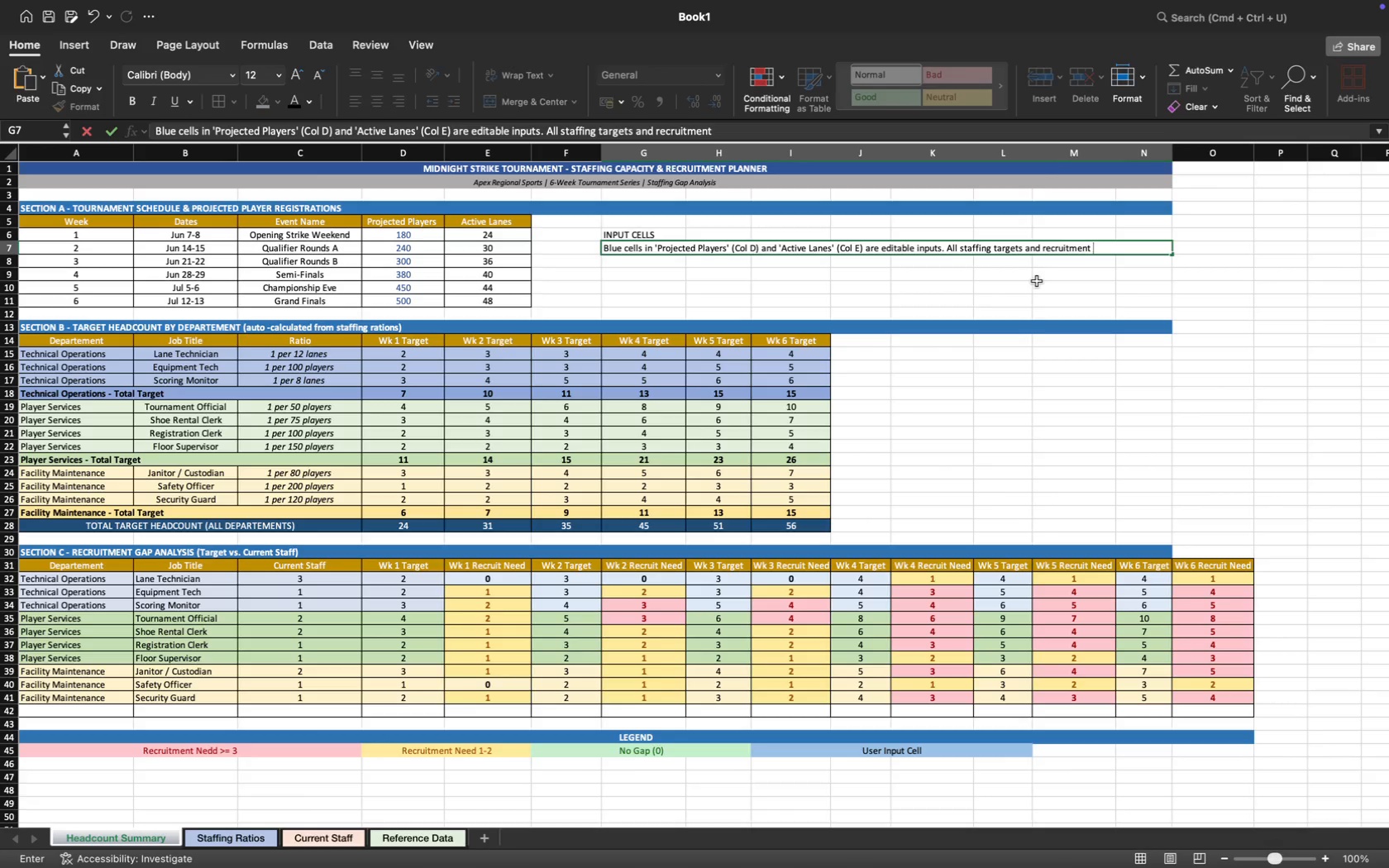 
type(needs update)
 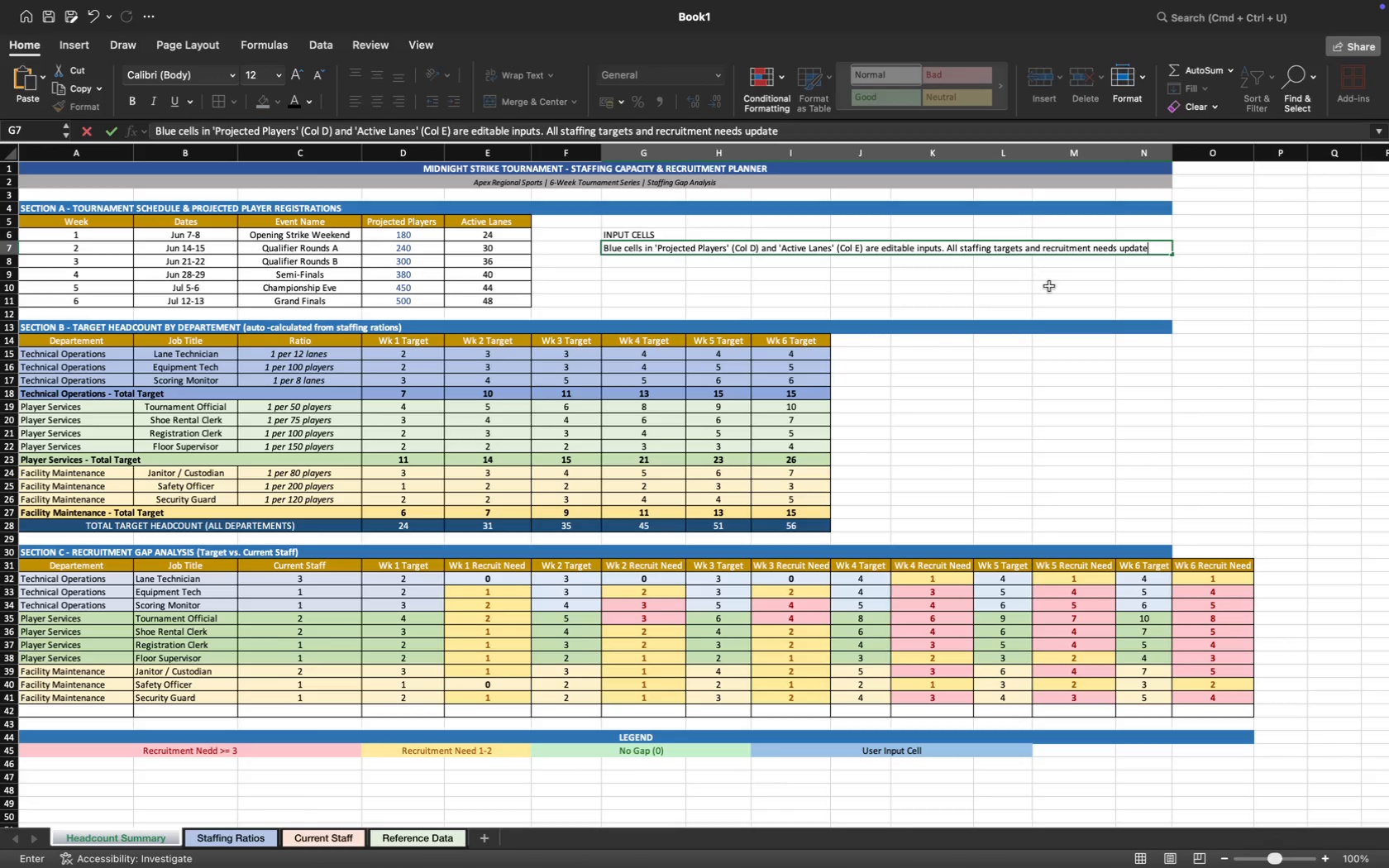 
left_click([1029, 267])
 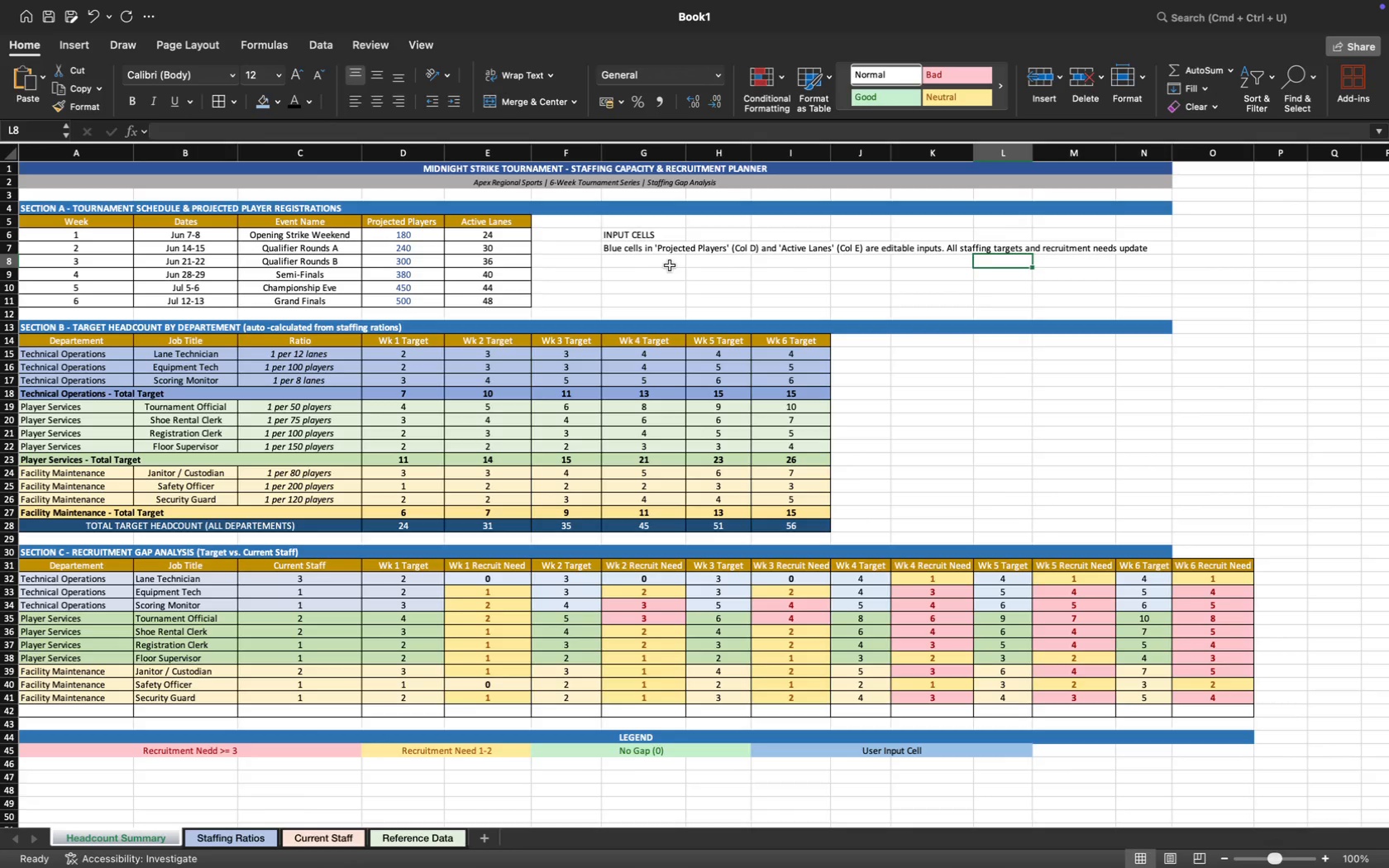 
left_click_drag(start_coordinate=[647, 265], to_coordinate=[1162, 257])
 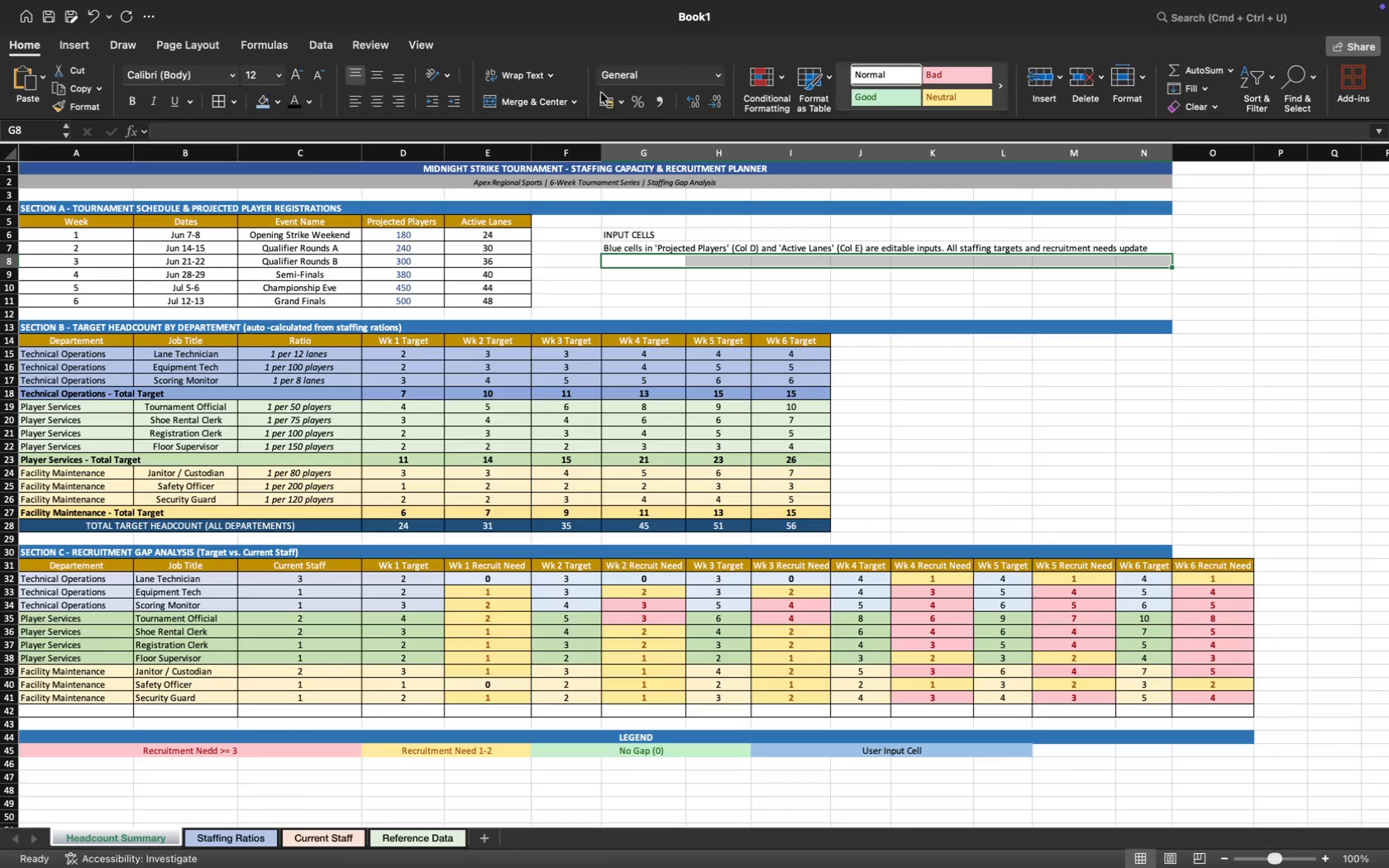 
left_click([543, 103])
 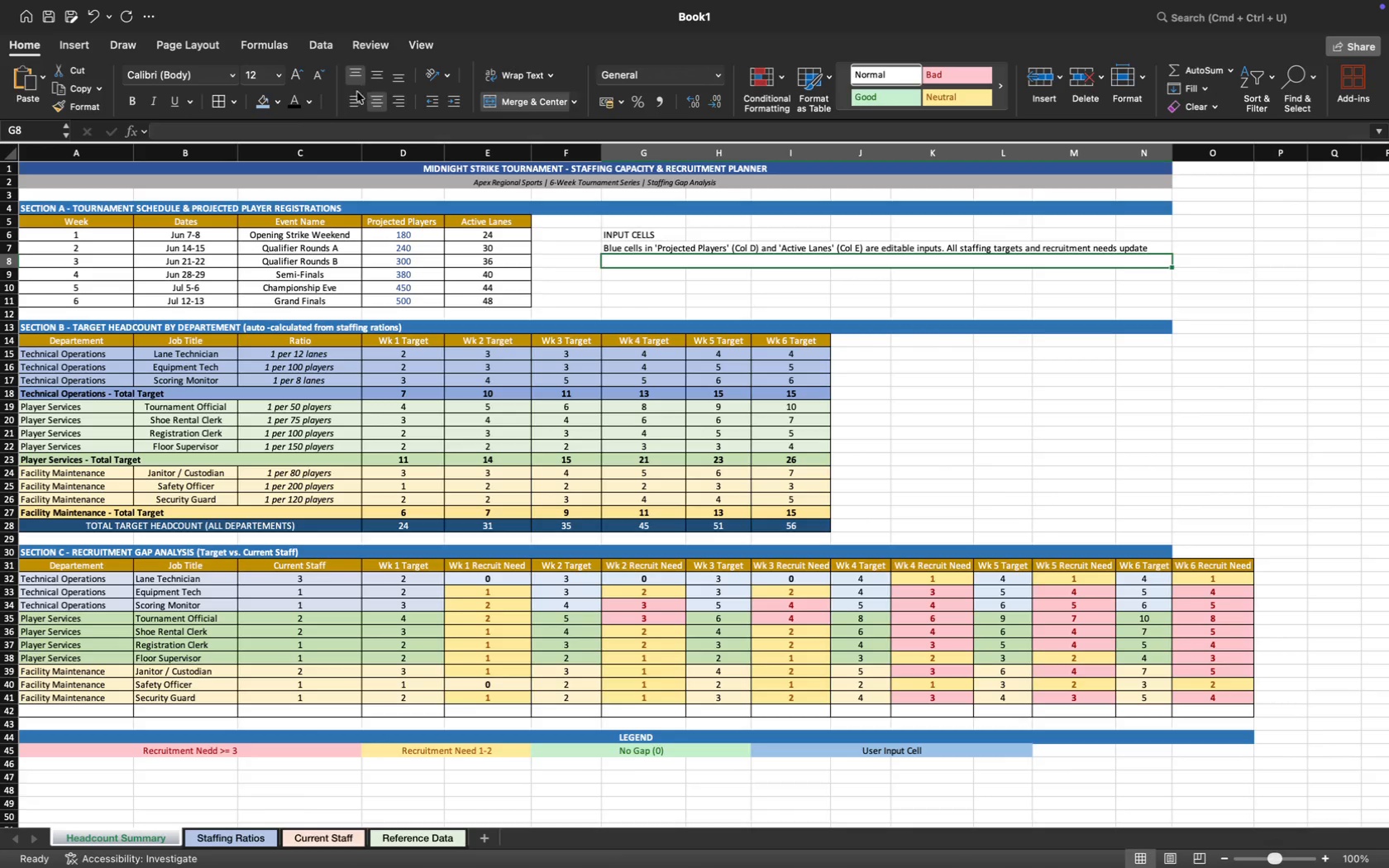 
left_click([350, 101])
 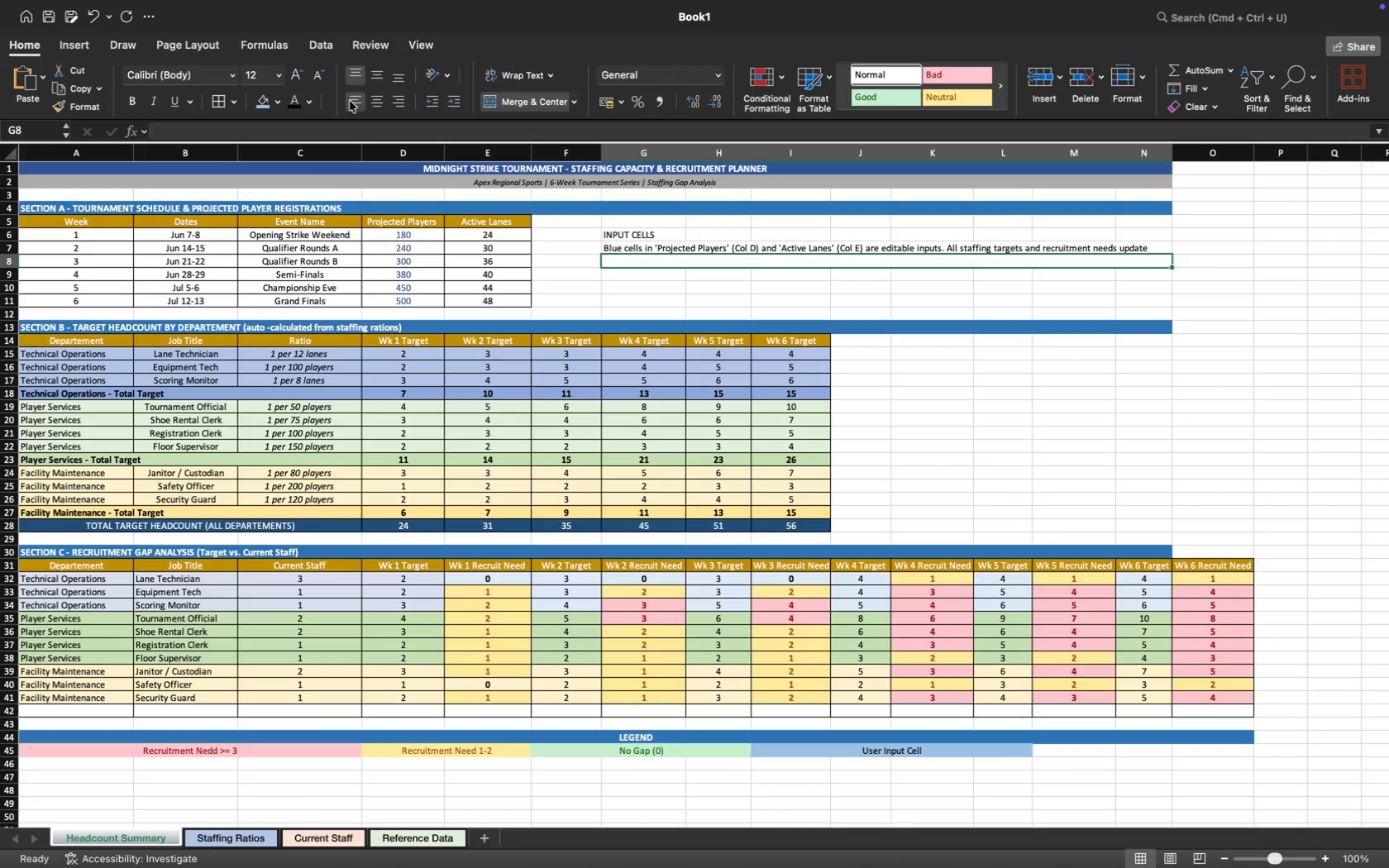 
type(automatically when you change the )
key(Backspace)
type(e)
key(Backspace)
type(se vales)
key(Backspace)
key(Backspace)
type(ues.)
 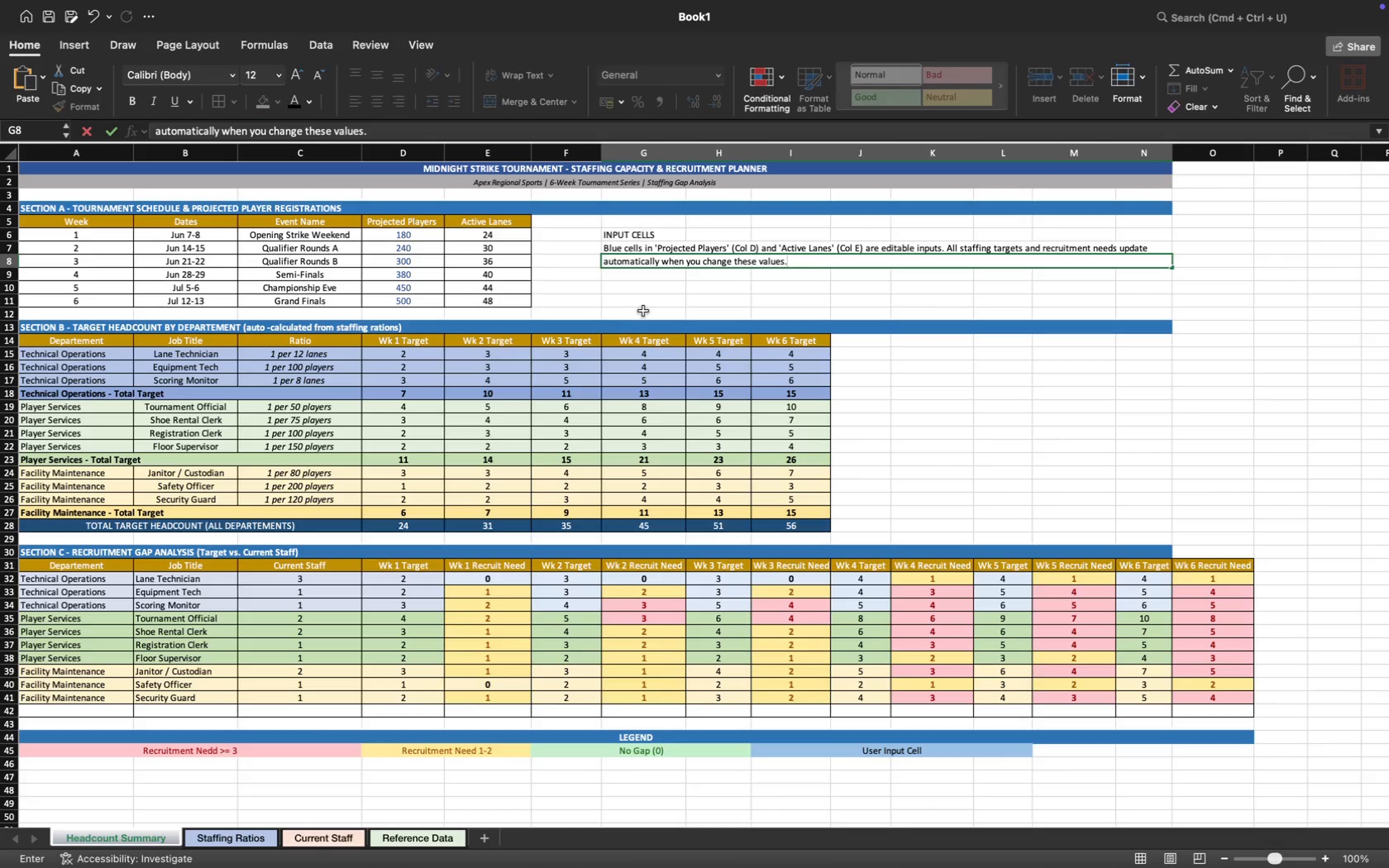 
left_click([664, 315])
 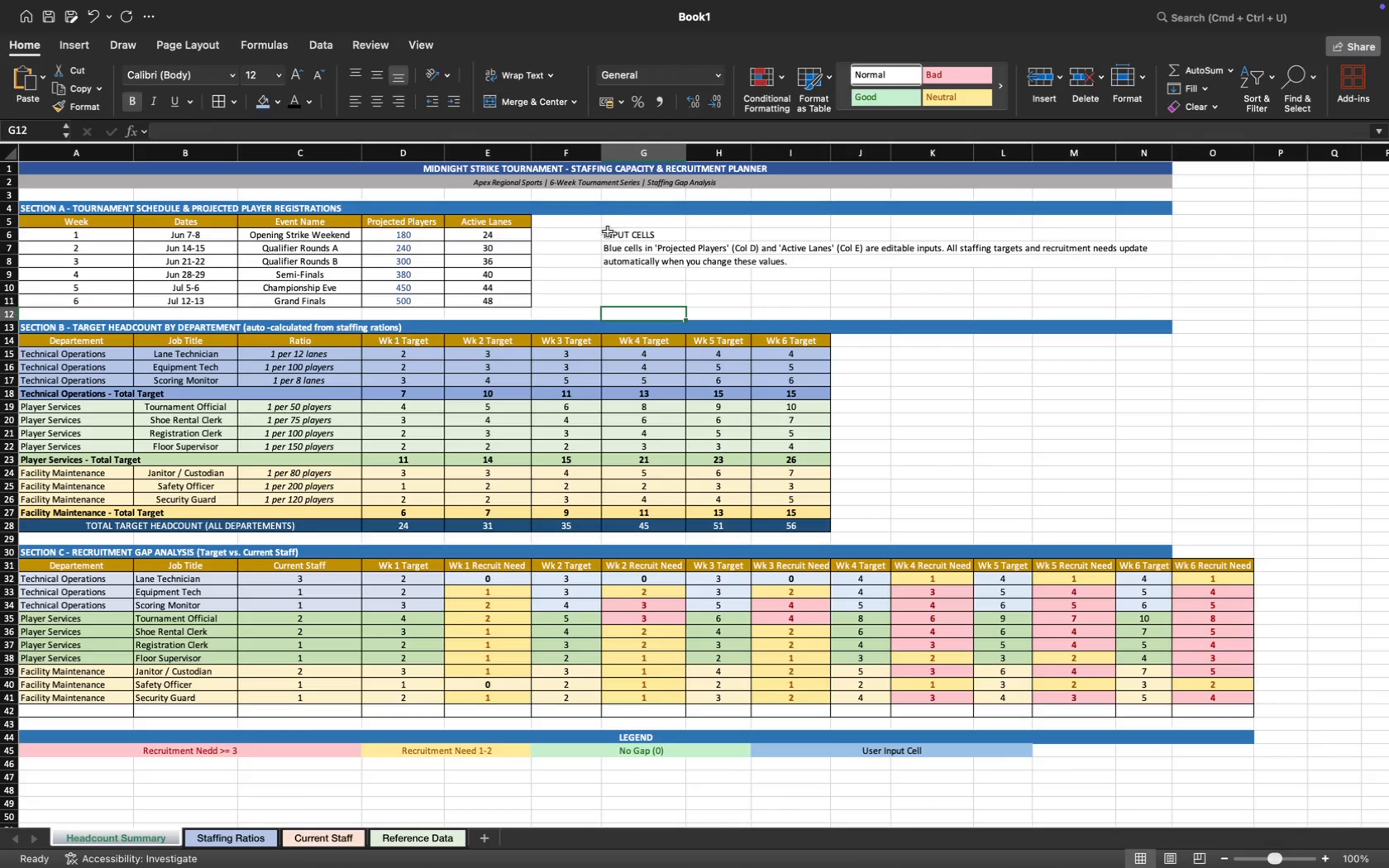 
left_click_drag(start_coordinate=[608, 231], to_coordinate=[1007, 267])
 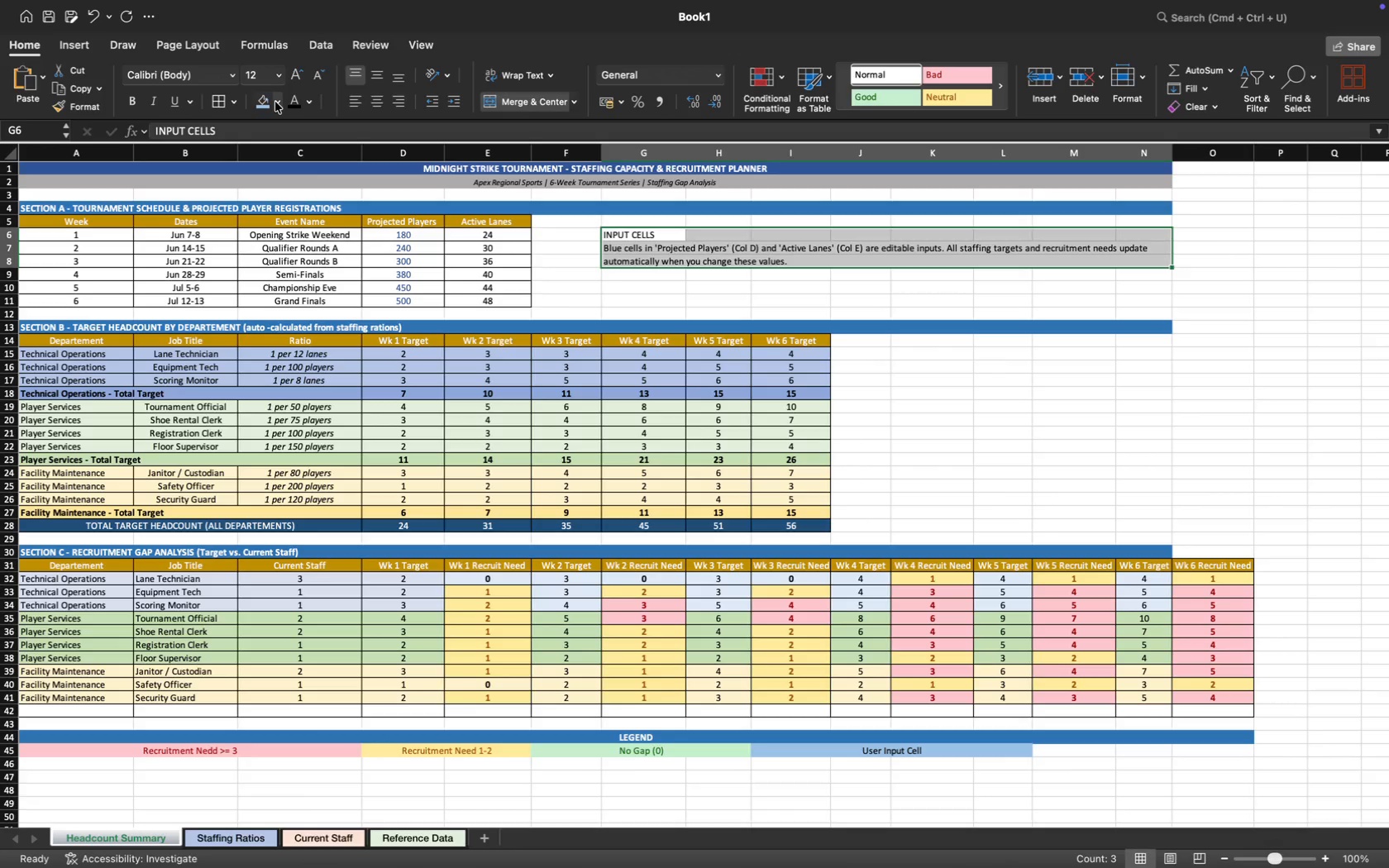 
left_click([275, 102])
 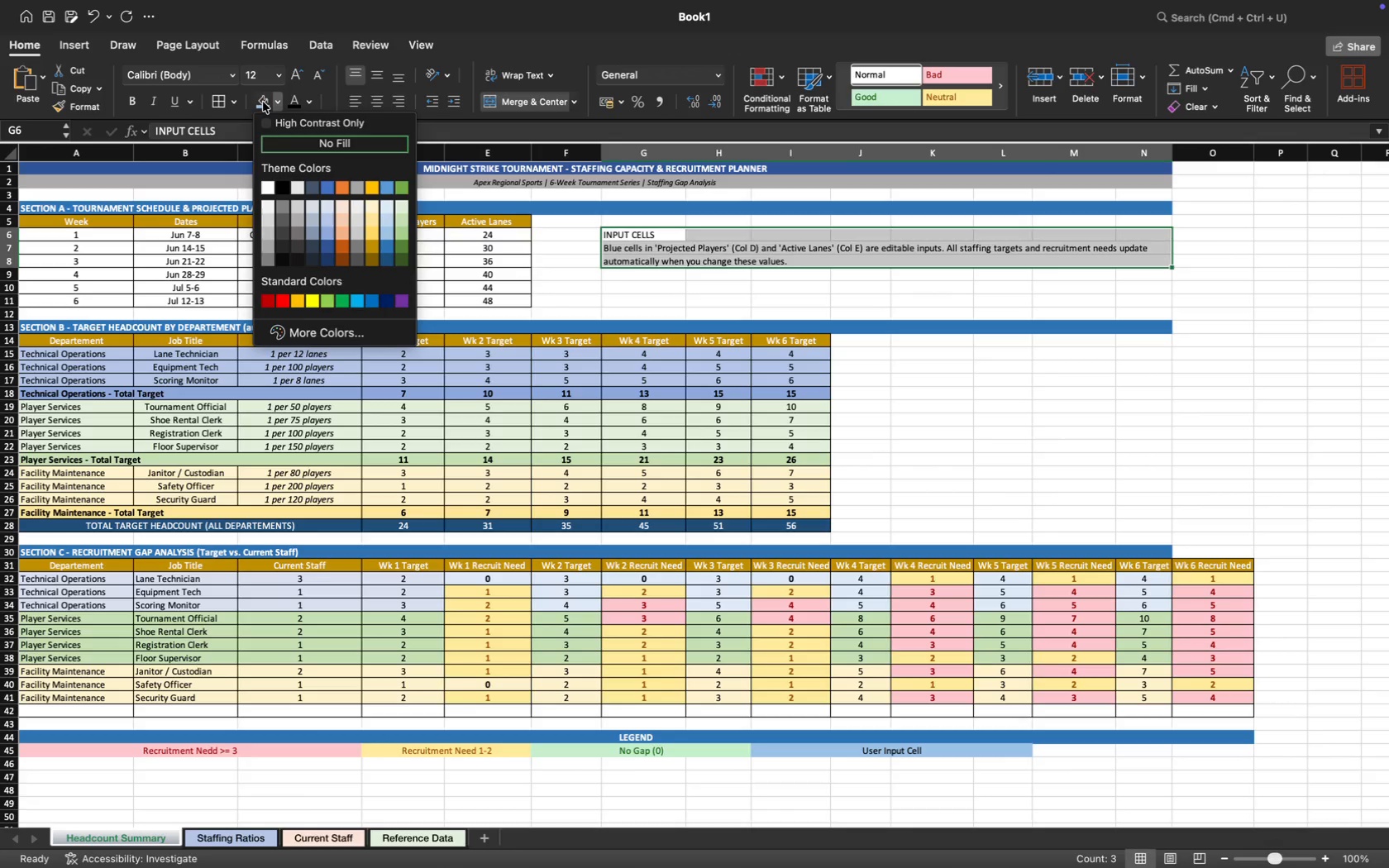 
left_click([260, 102])
 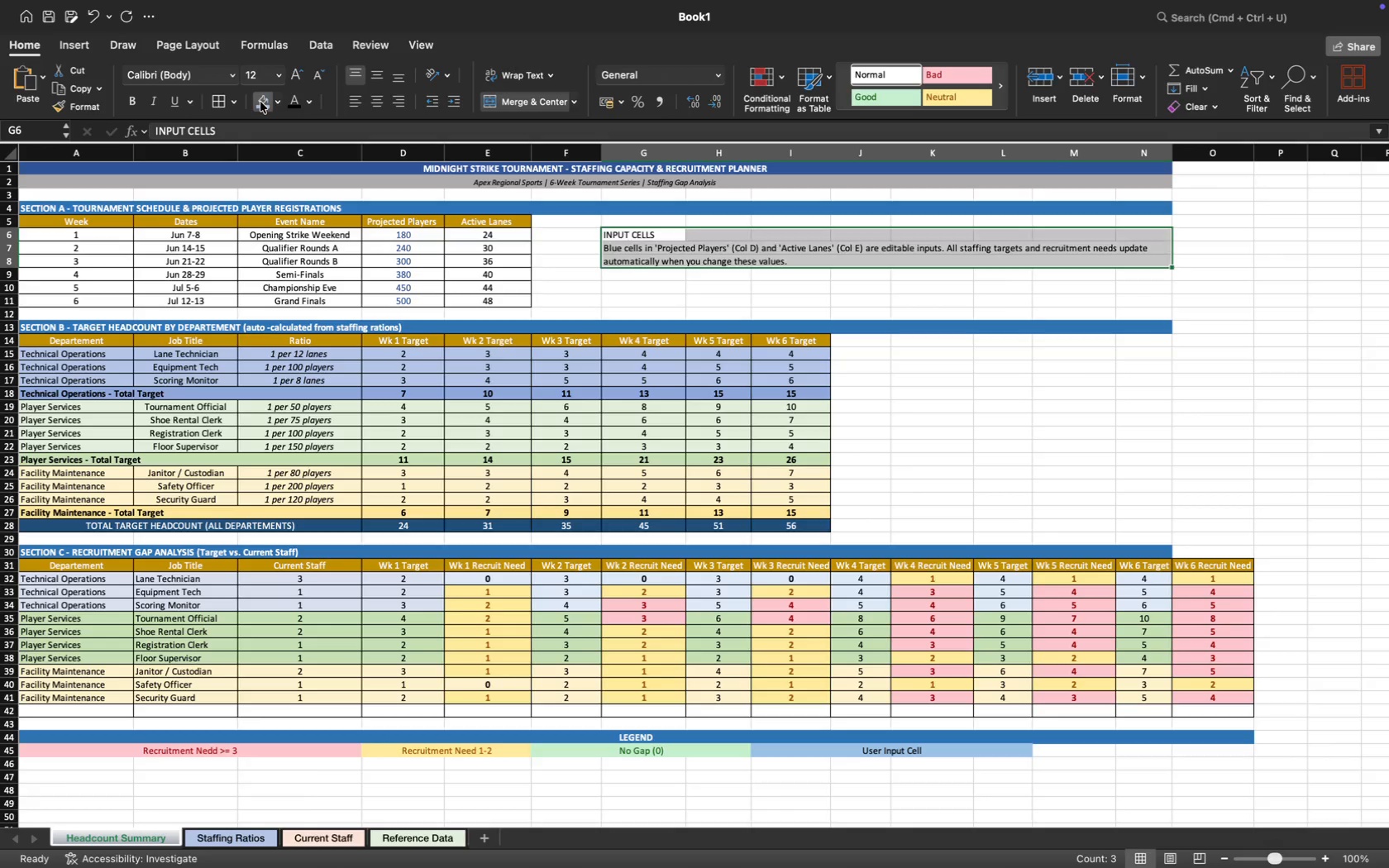 
left_click([260, 102])
 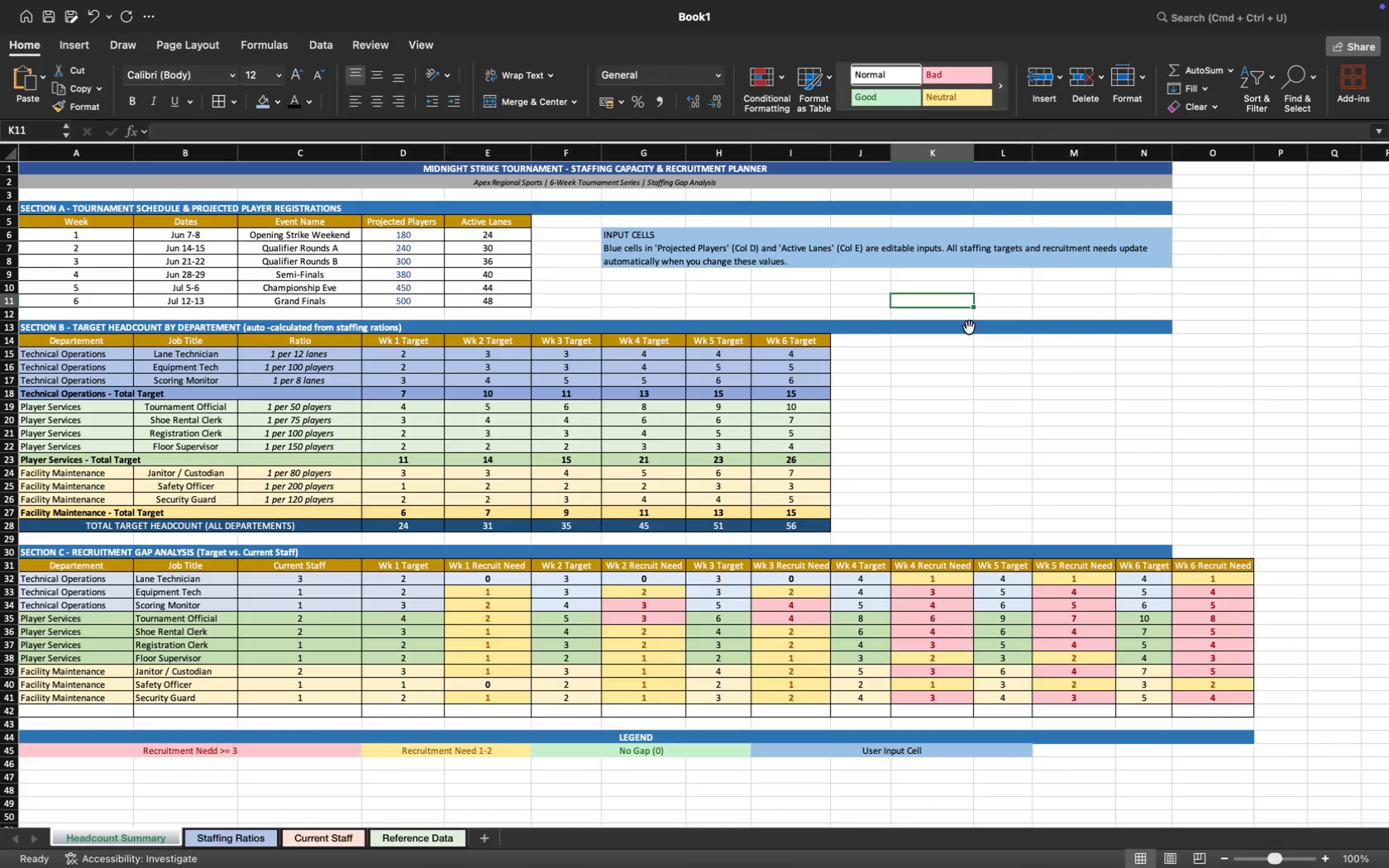 
left_click([1062, 417])
 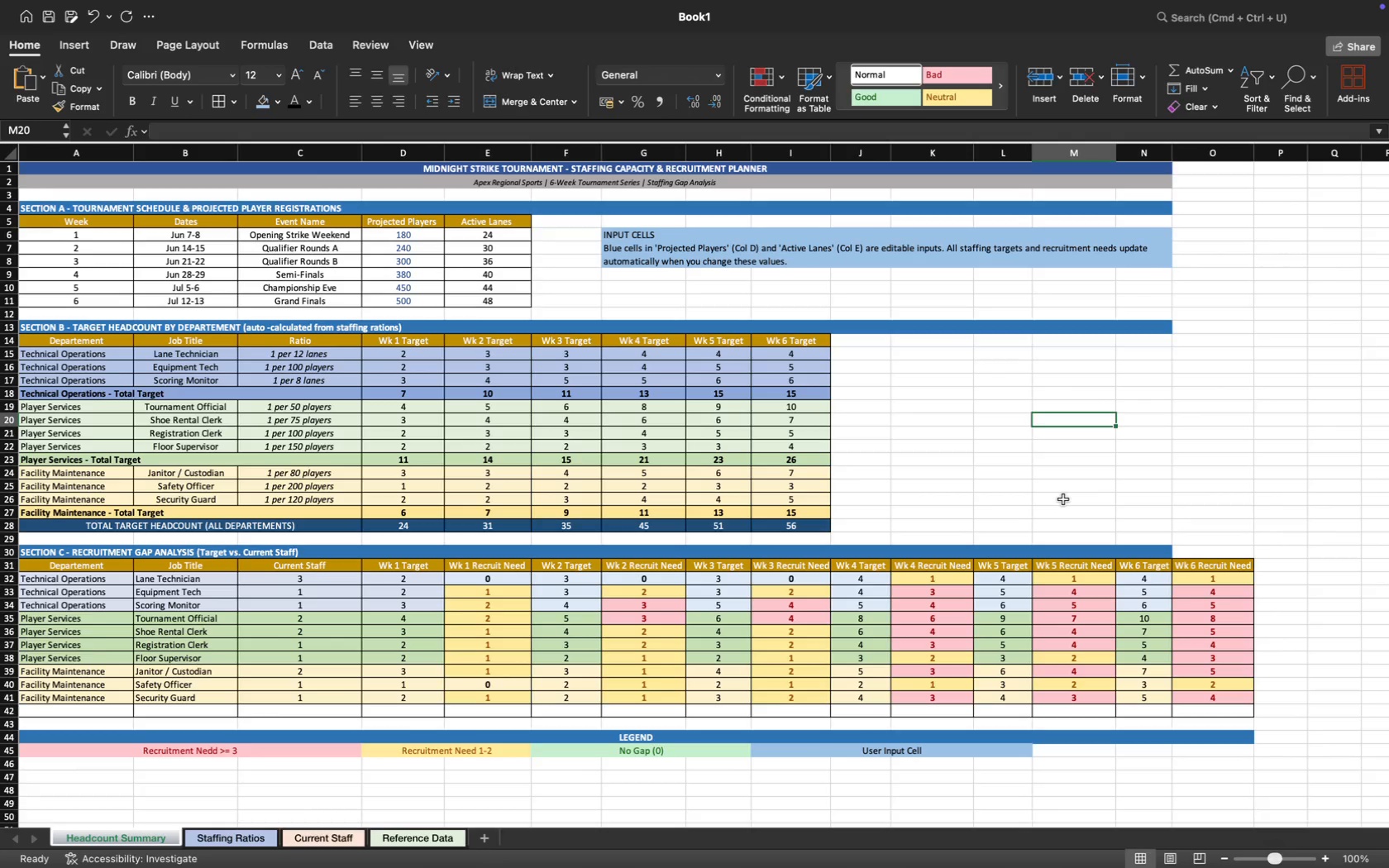 
scroll: coordinate [1063, 499], scroll_direction: up, amount: 80.0
 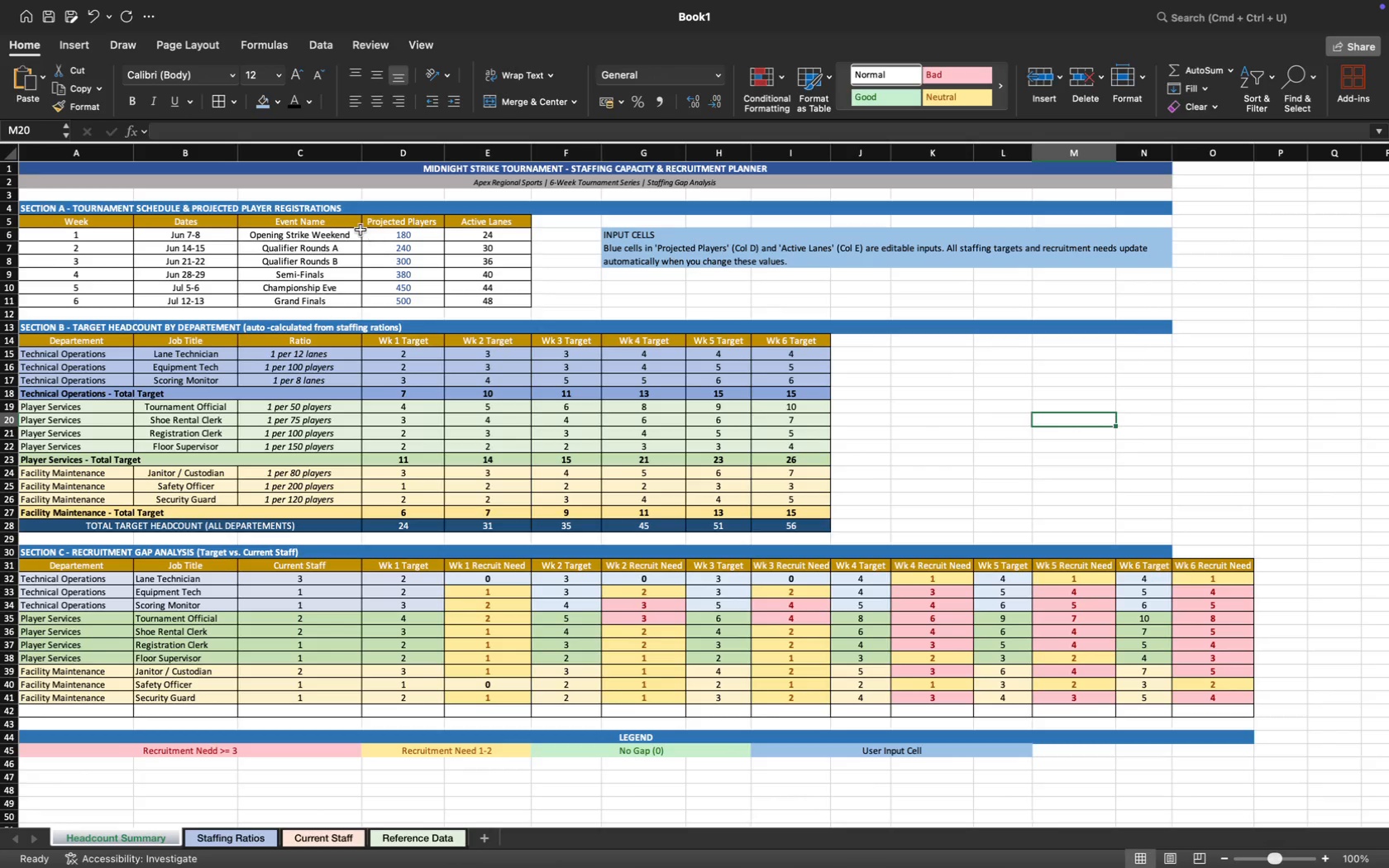 
left_click([414, 236])
 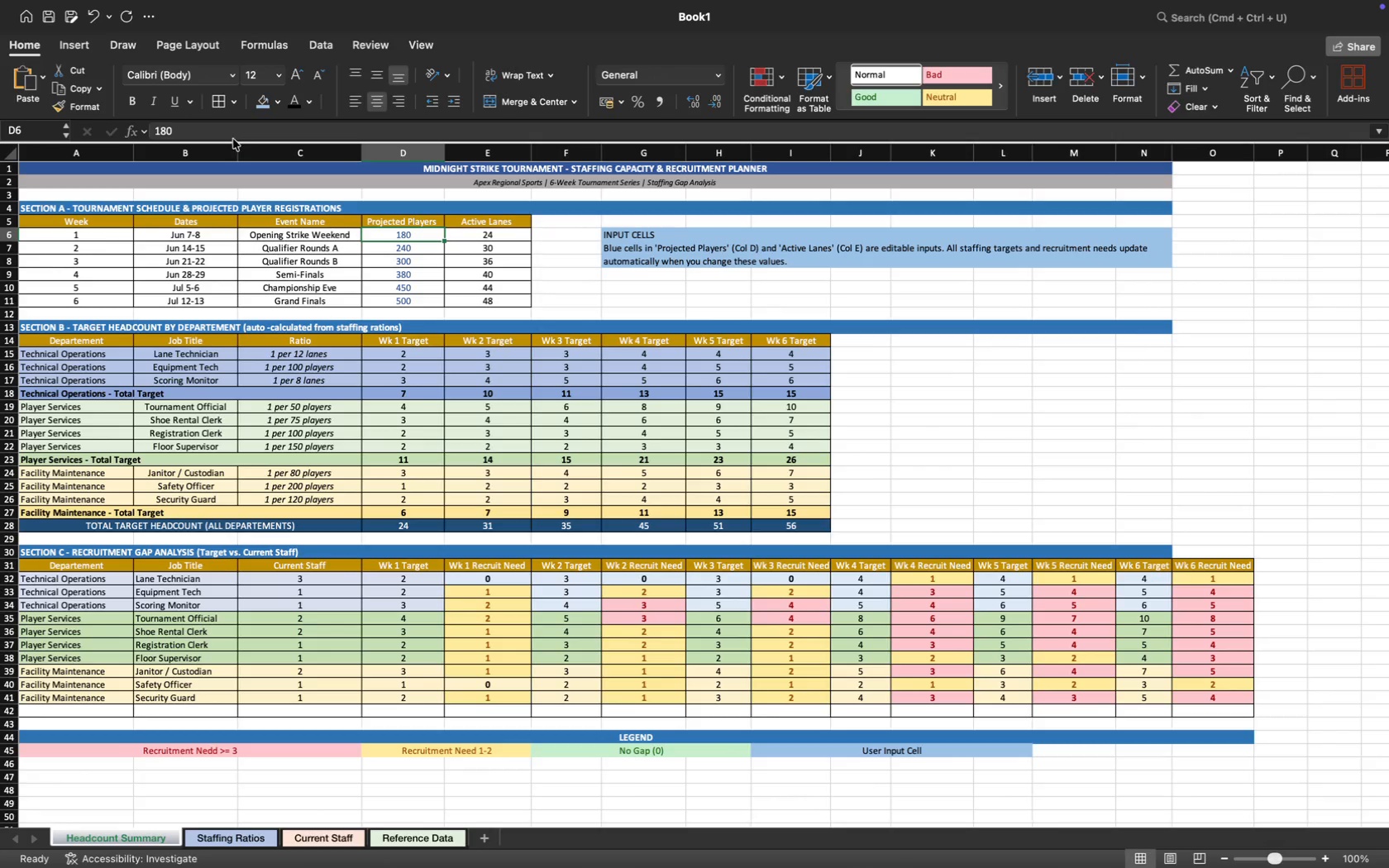 
left_click([223, 125])
 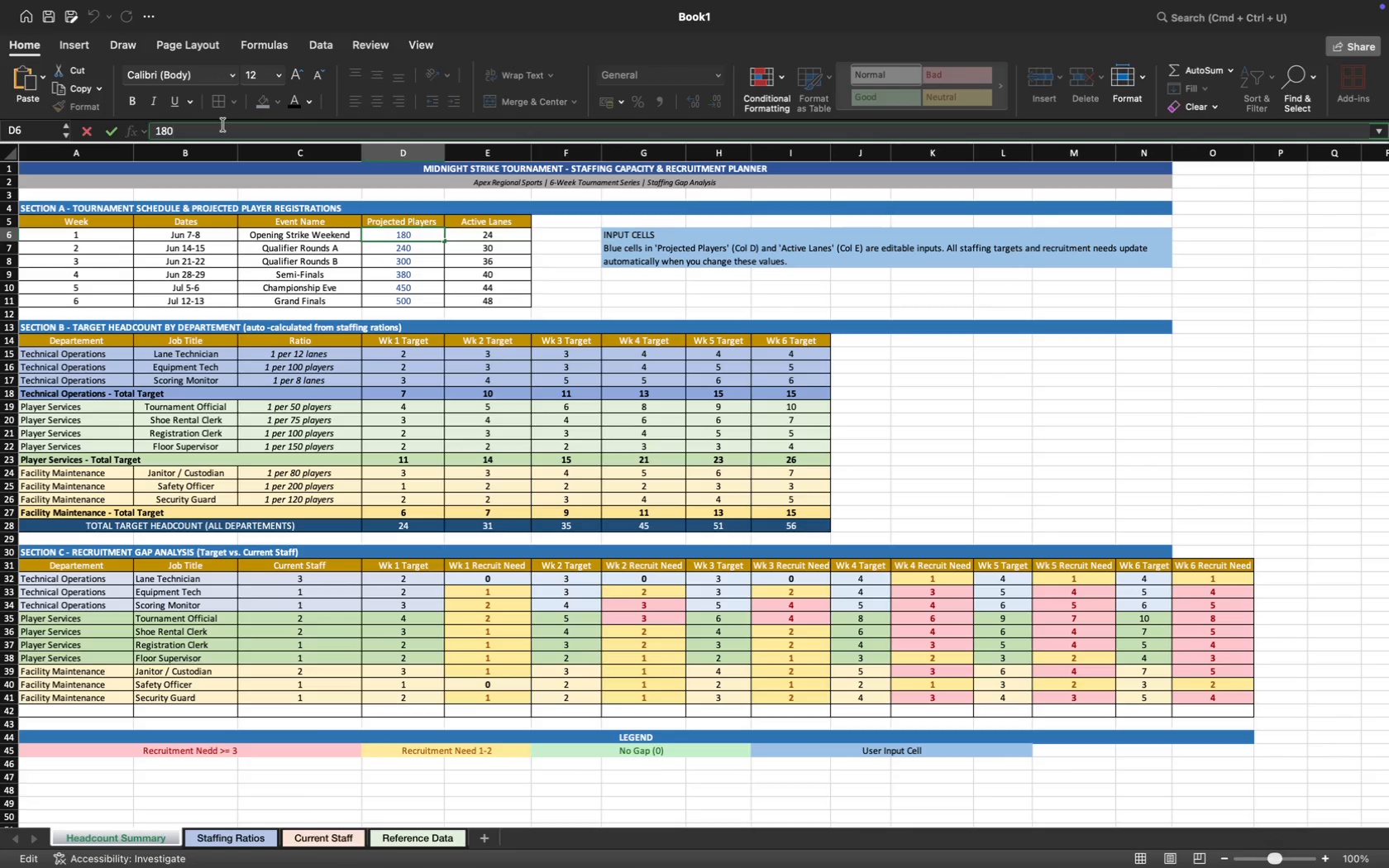 
key(Backspace)
 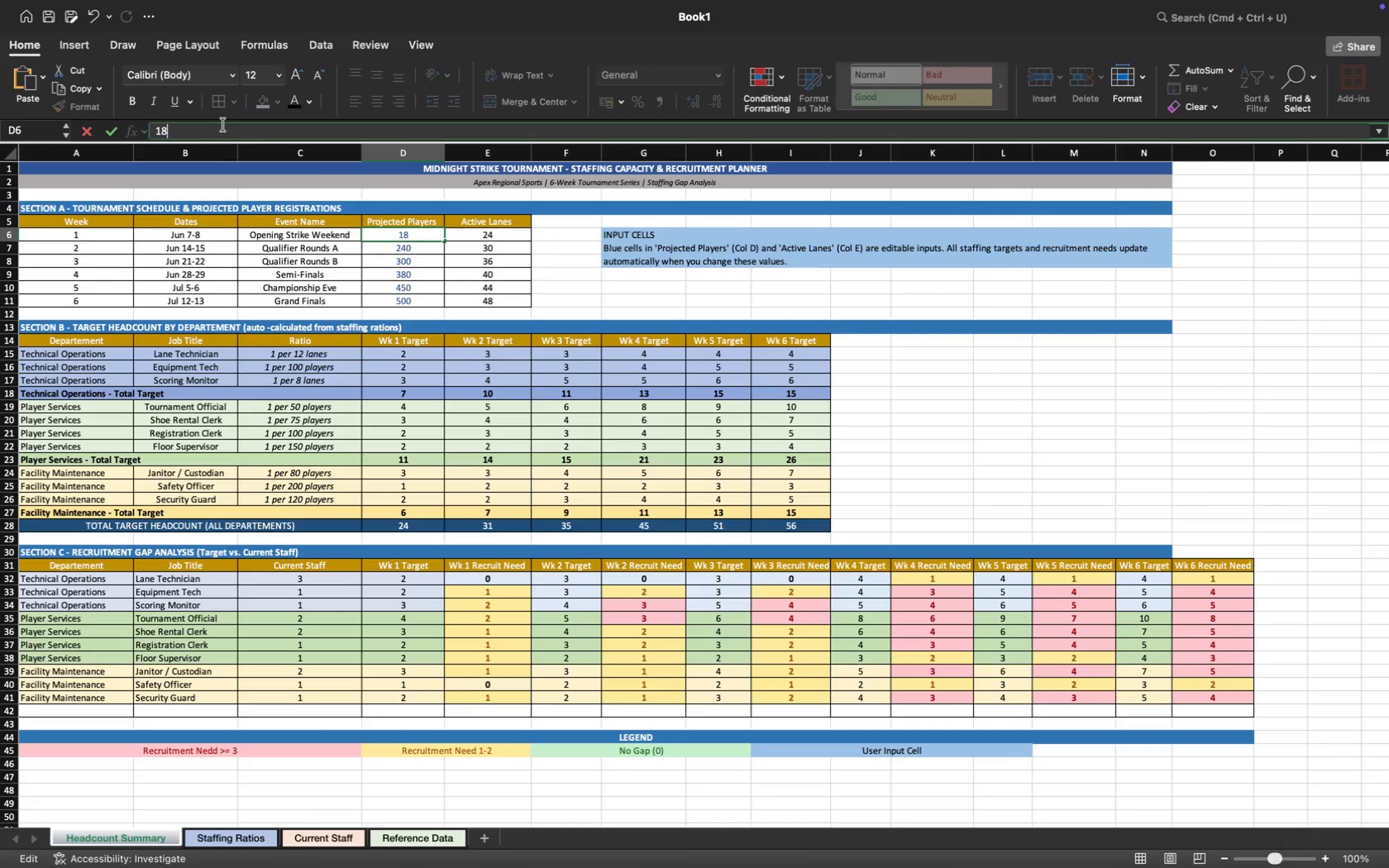 
key(3)
 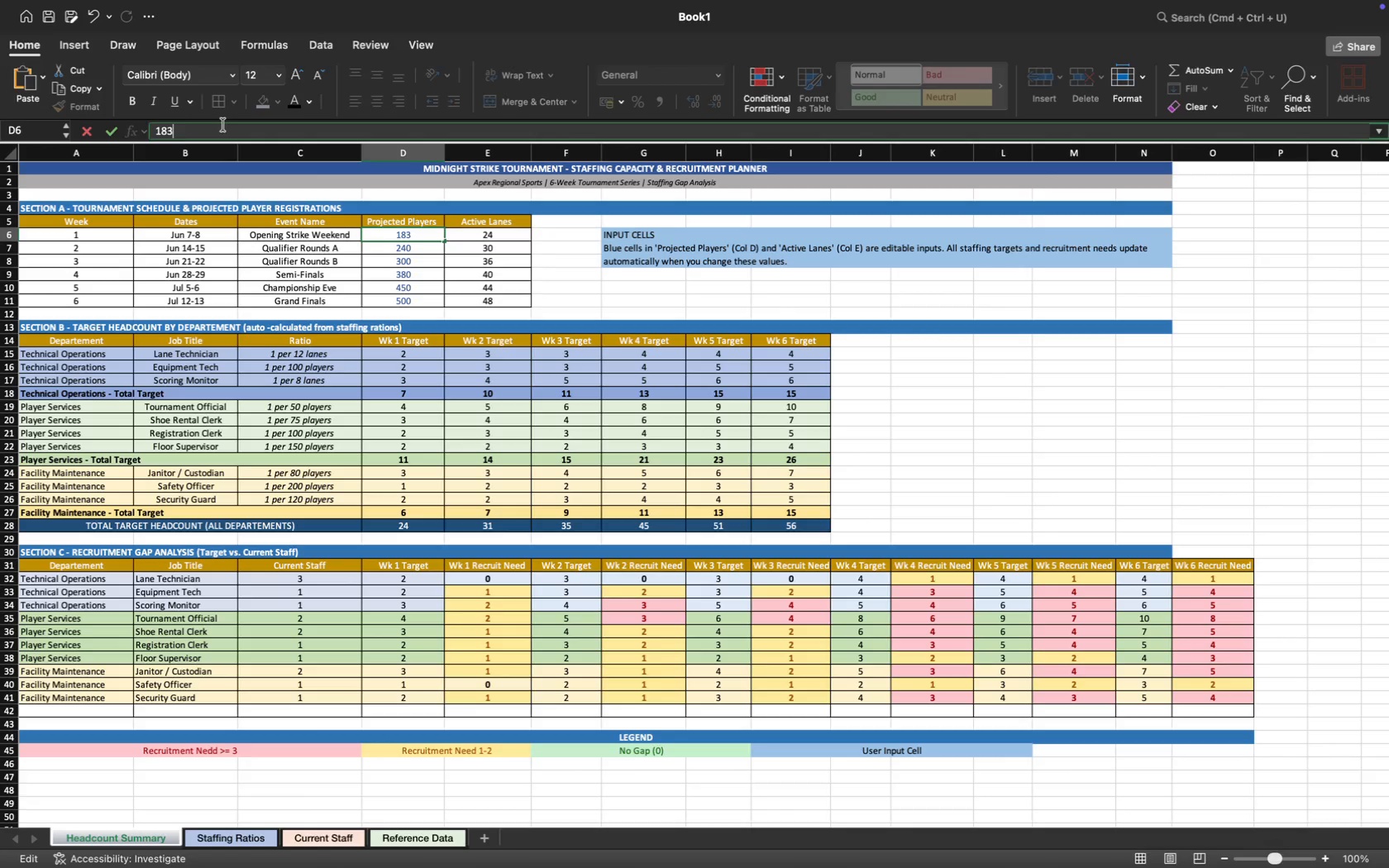 
key(Enter)
 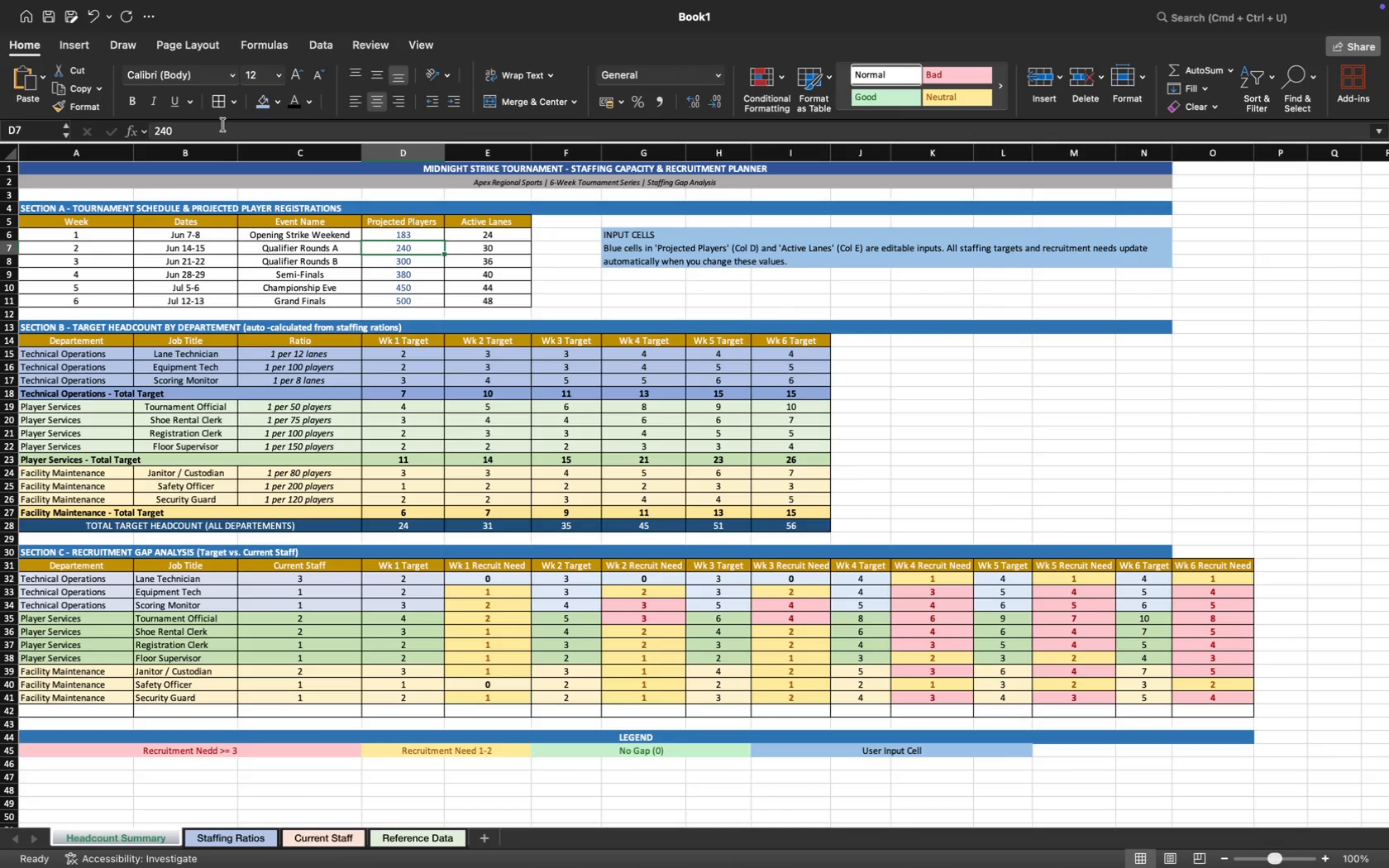 
wait(10.07)
 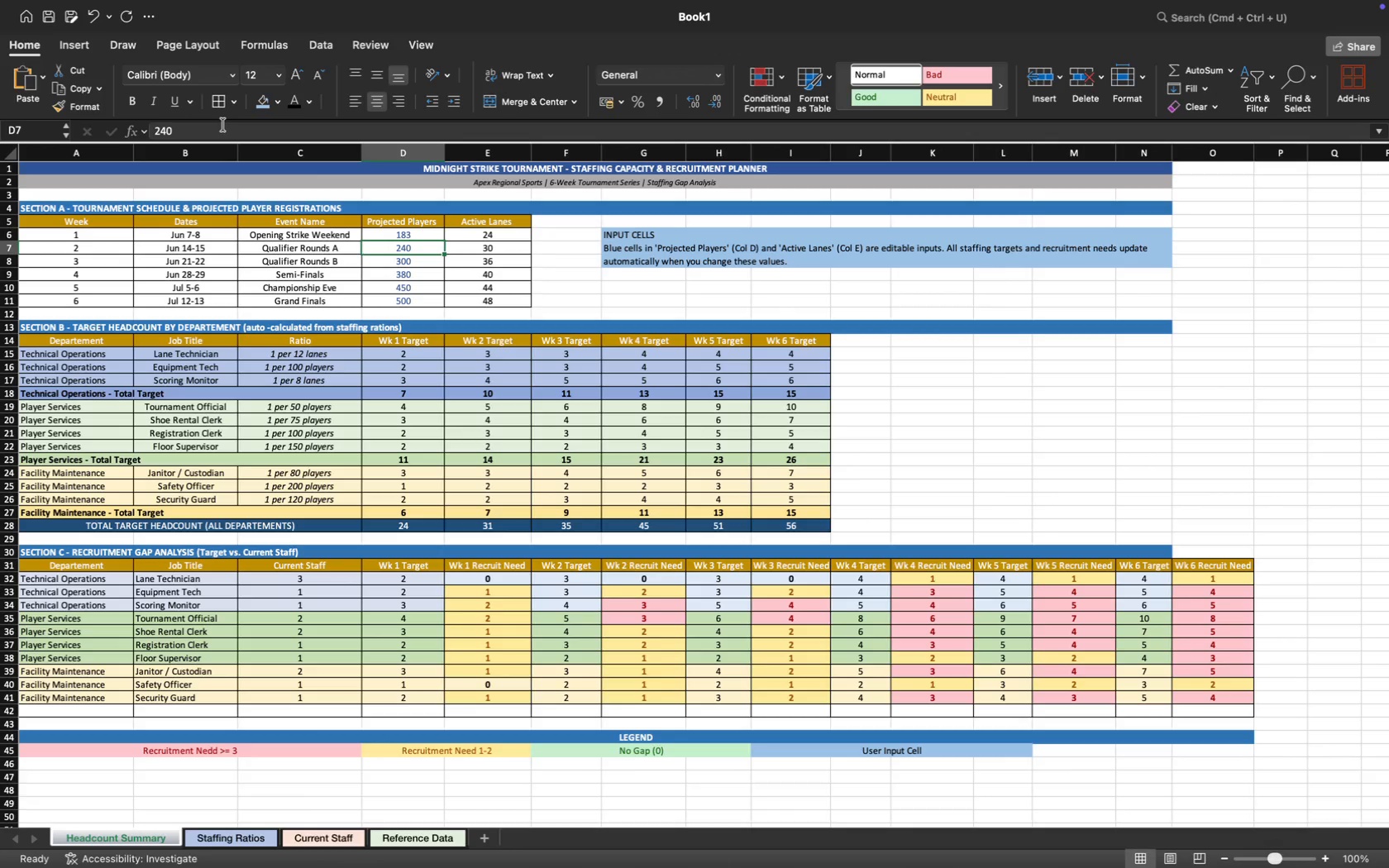 
hold_key(key=CommandLeft, duration=0.32)
 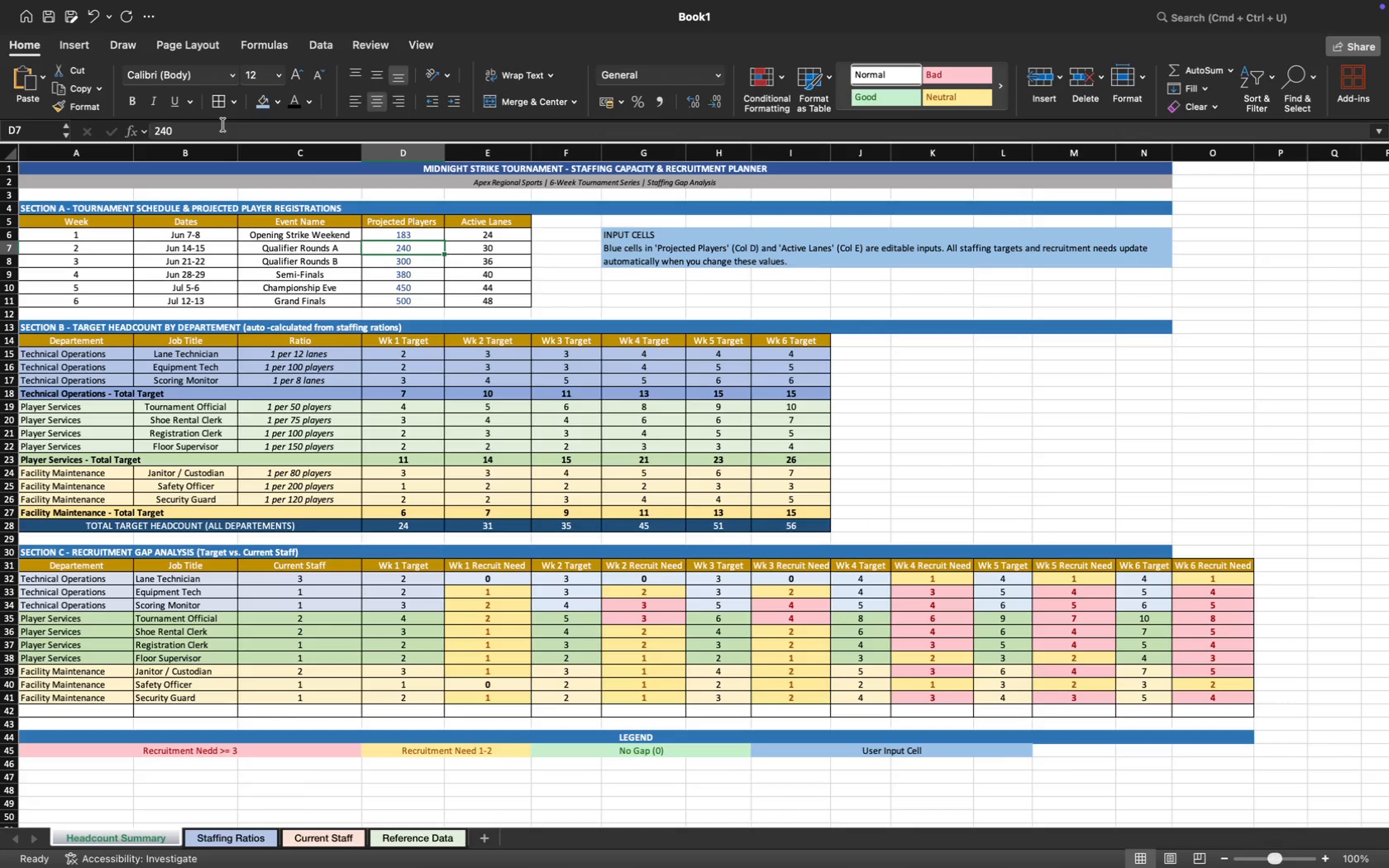 
key(Meta+Z)
 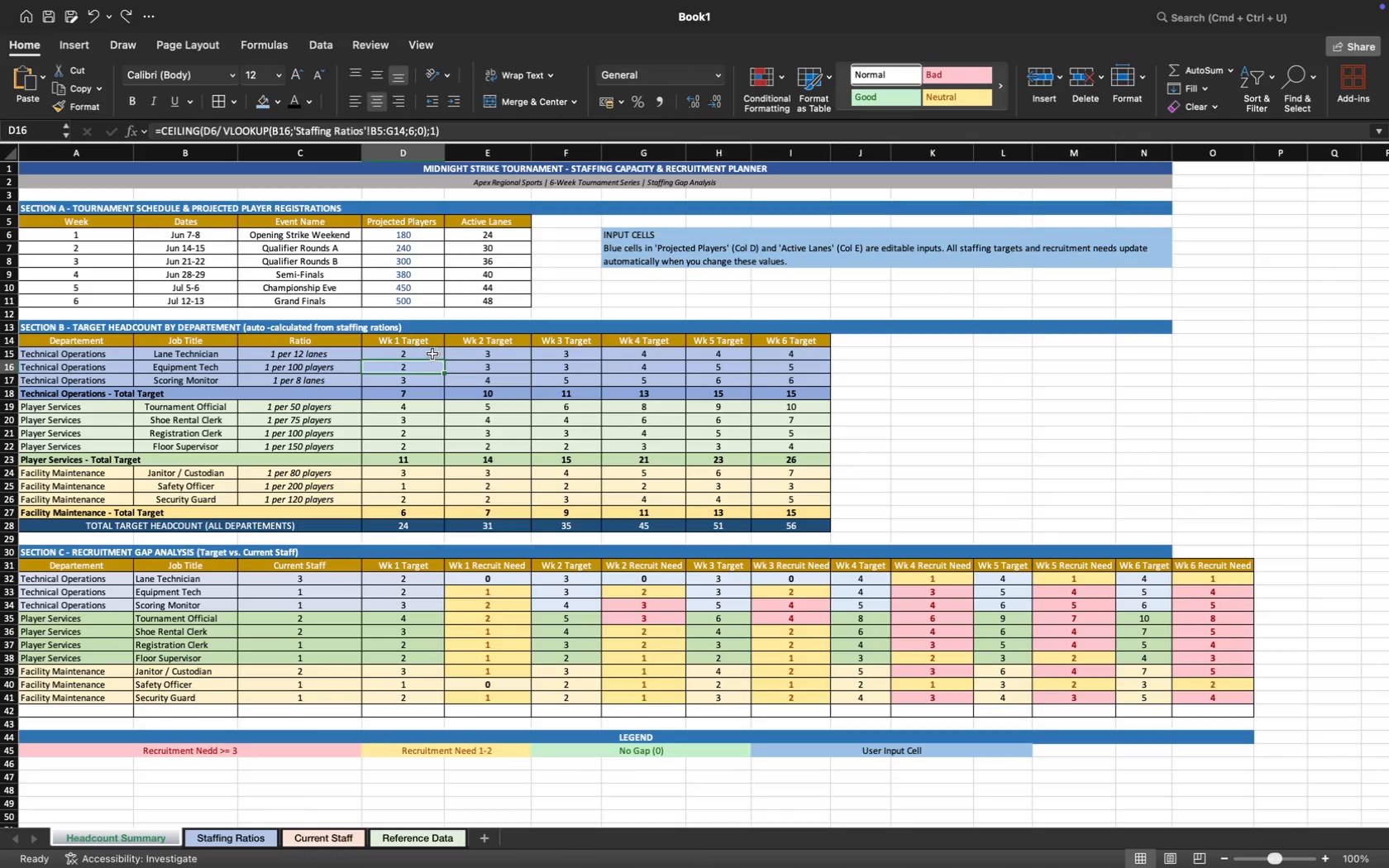 
left_click([428, 352])
 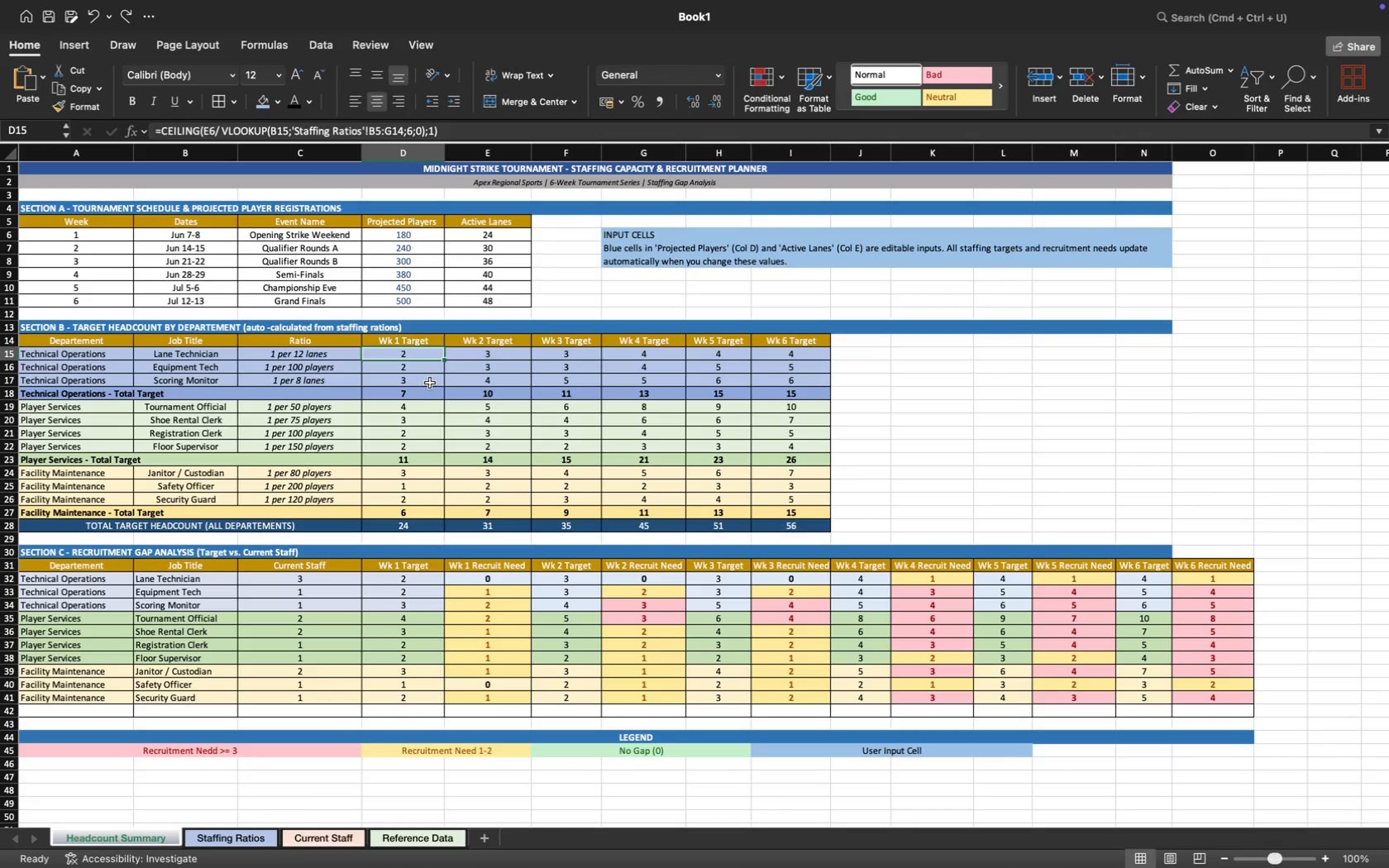 
left_click([430, 382])
 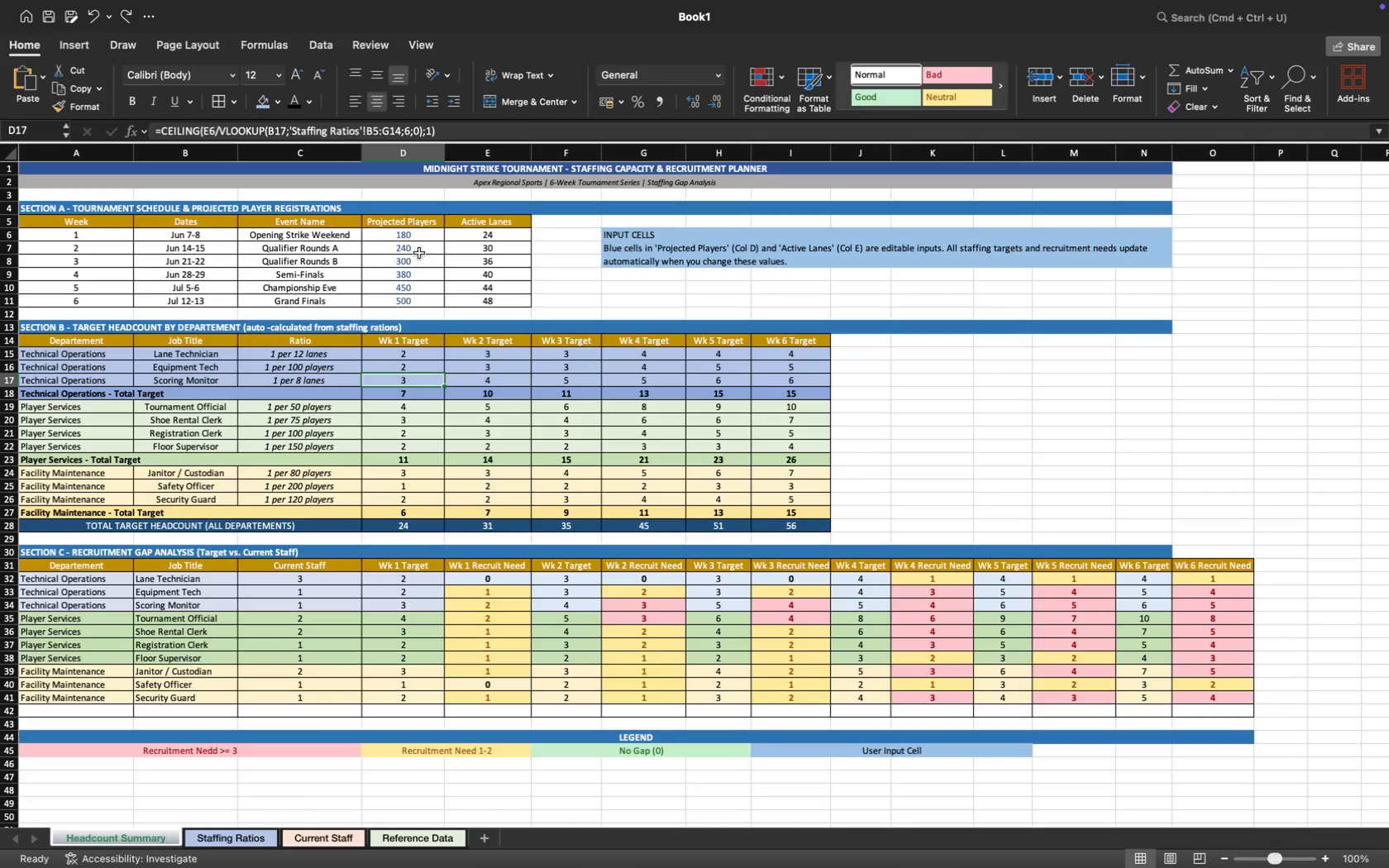 
left_click([425, 237])
 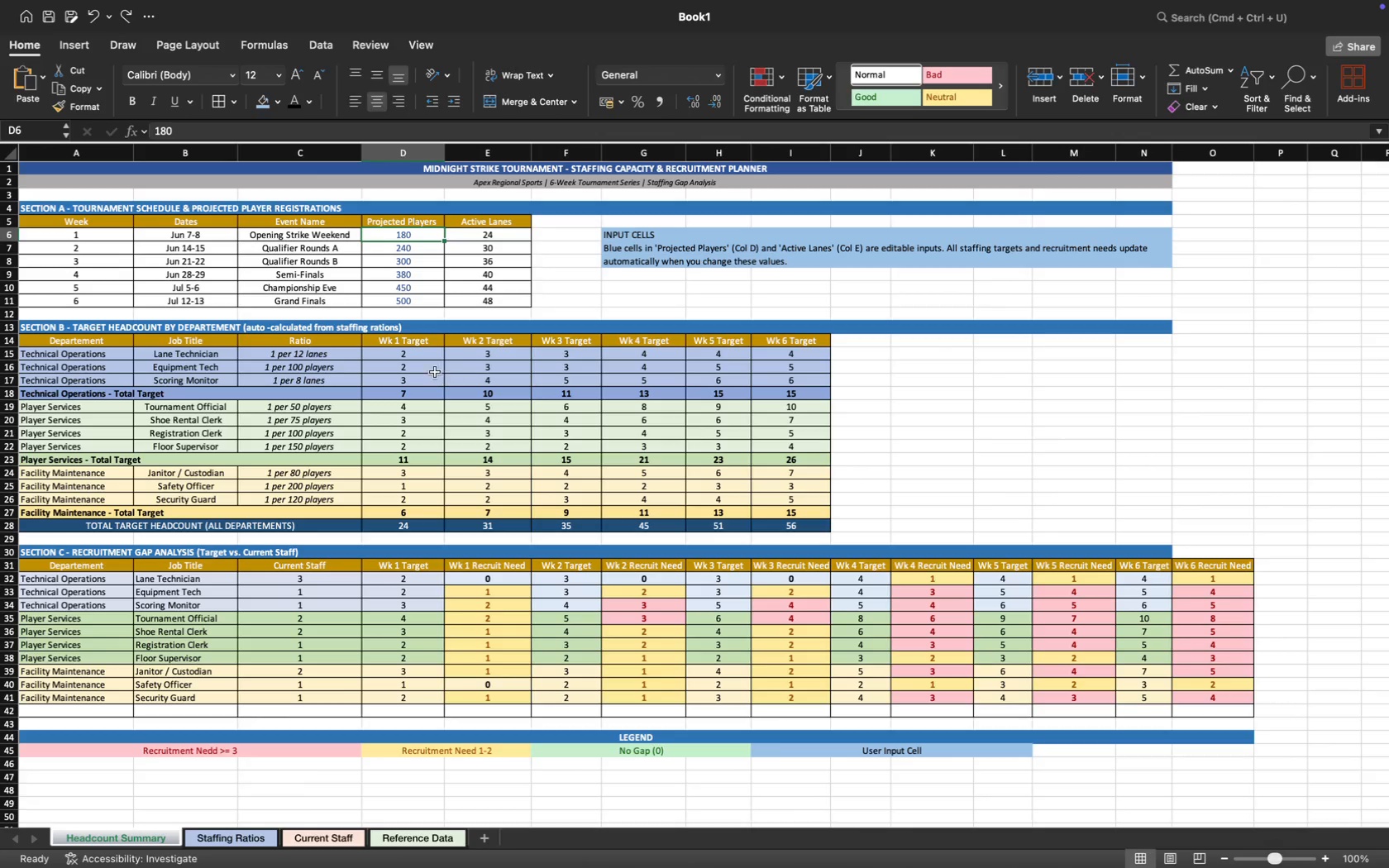 
left_click([422, 354])
 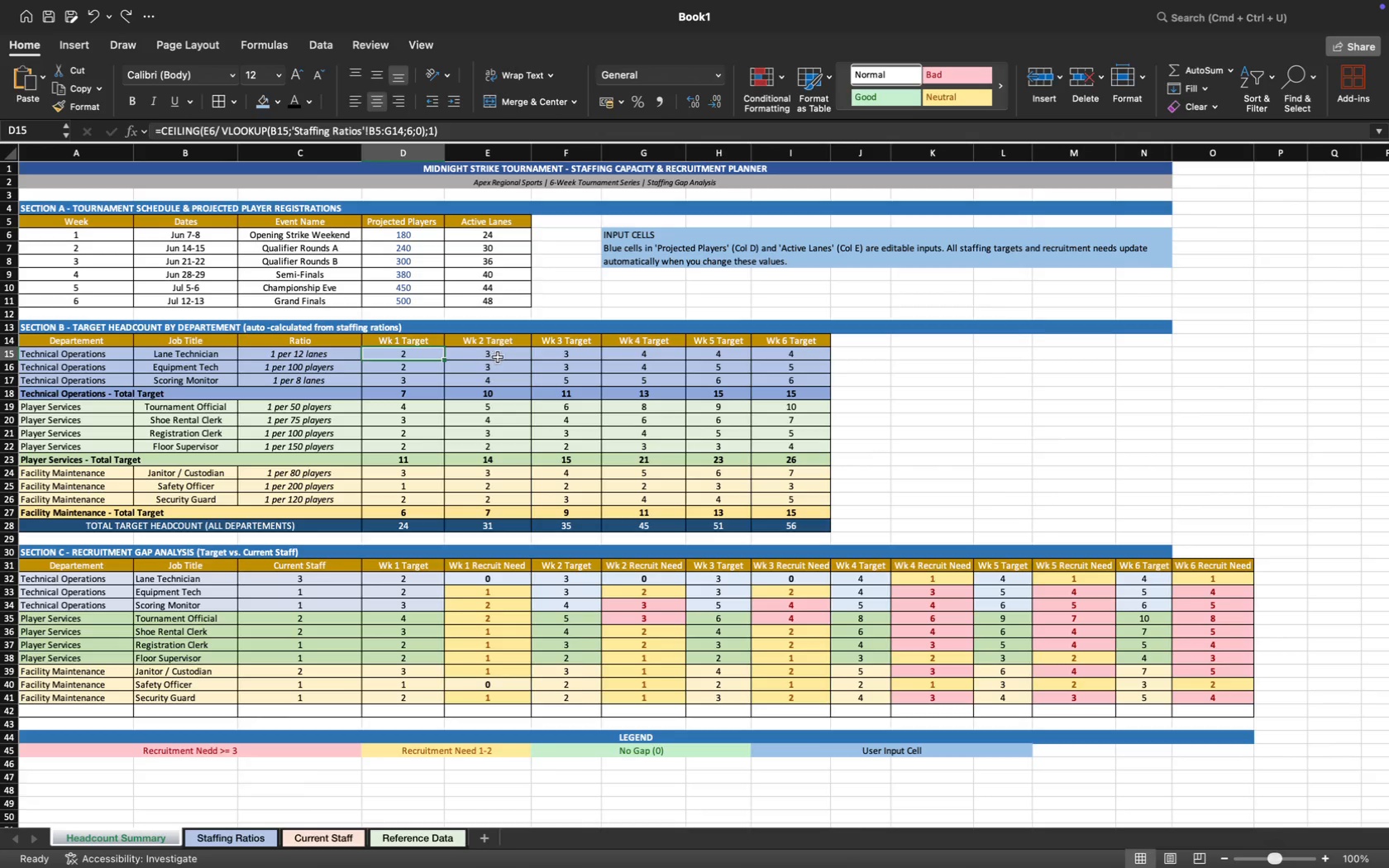 
left_click([498, 357])
 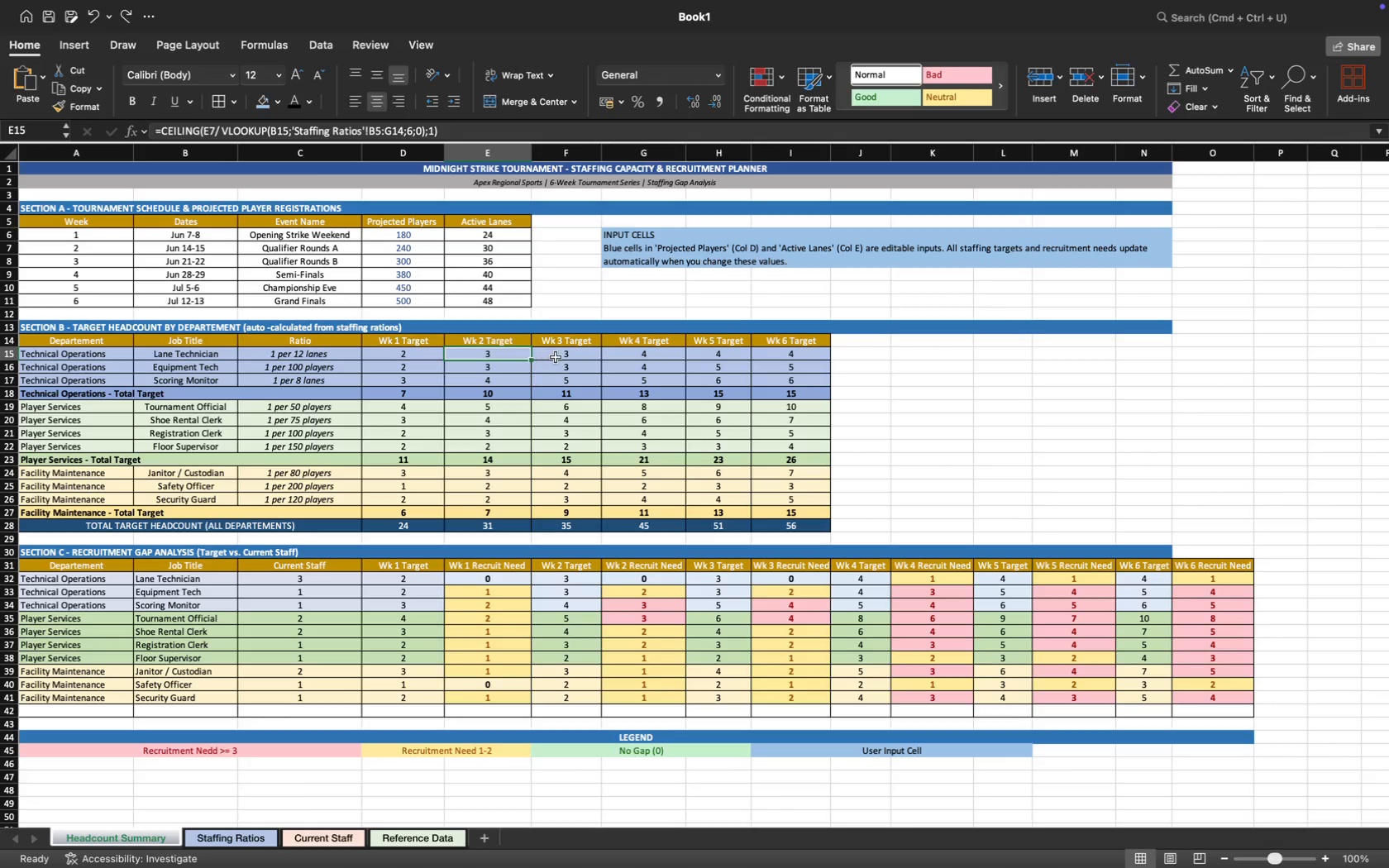 
left_click([569, 358])
 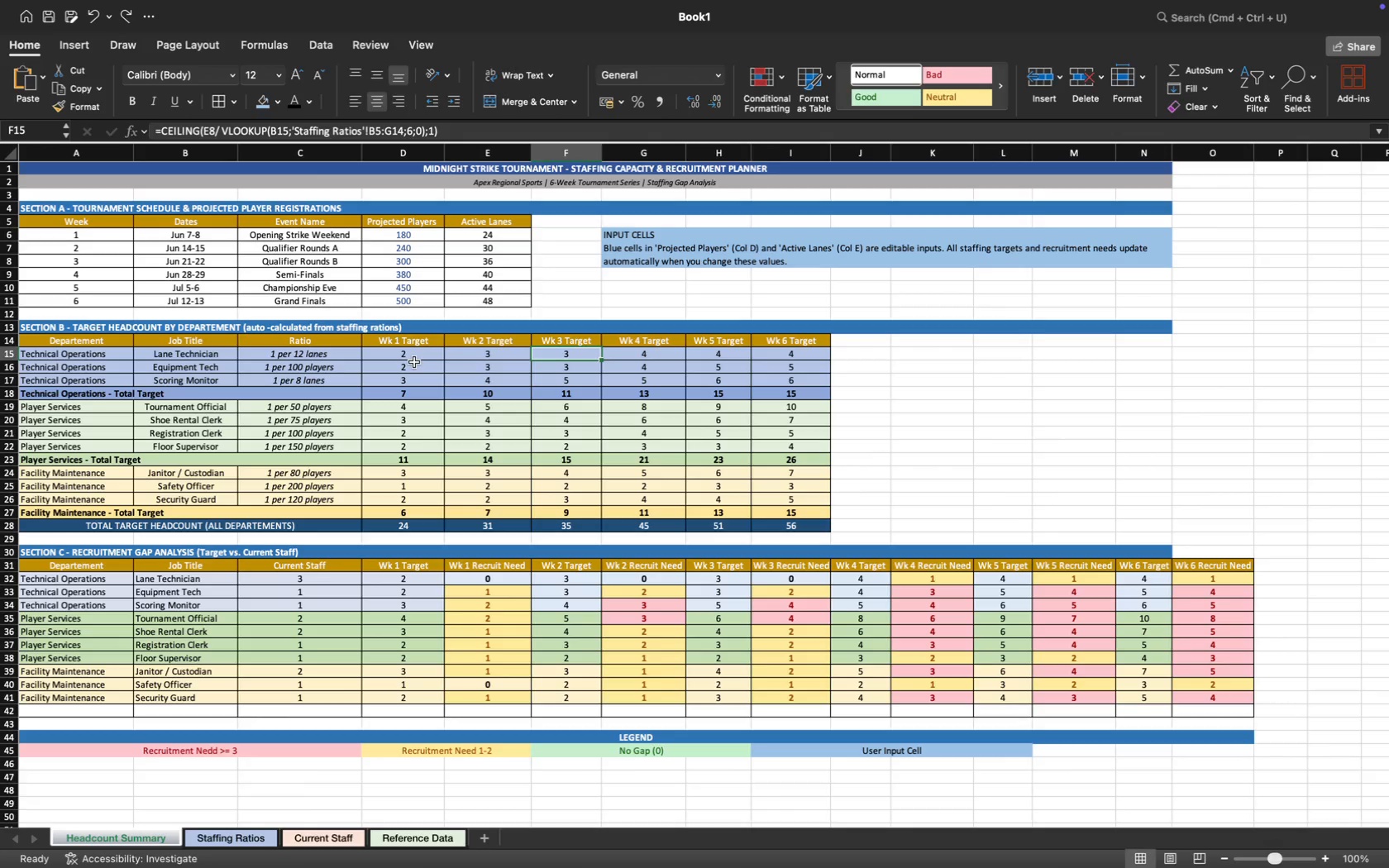 
left_click([410, 355])
 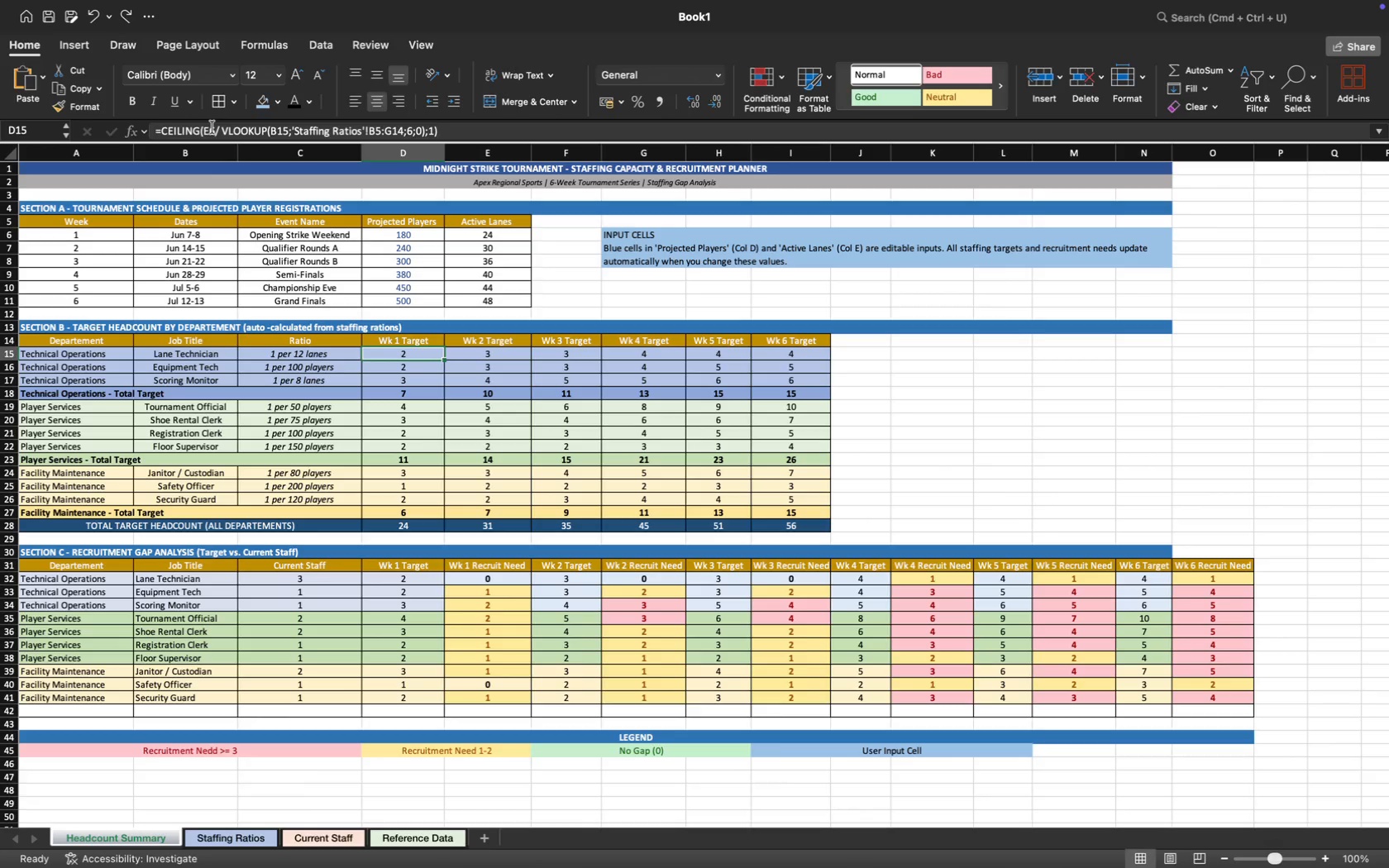 
left_click_drag(start_coordinate=[215, 131], to_coordinate=[203, 131])
 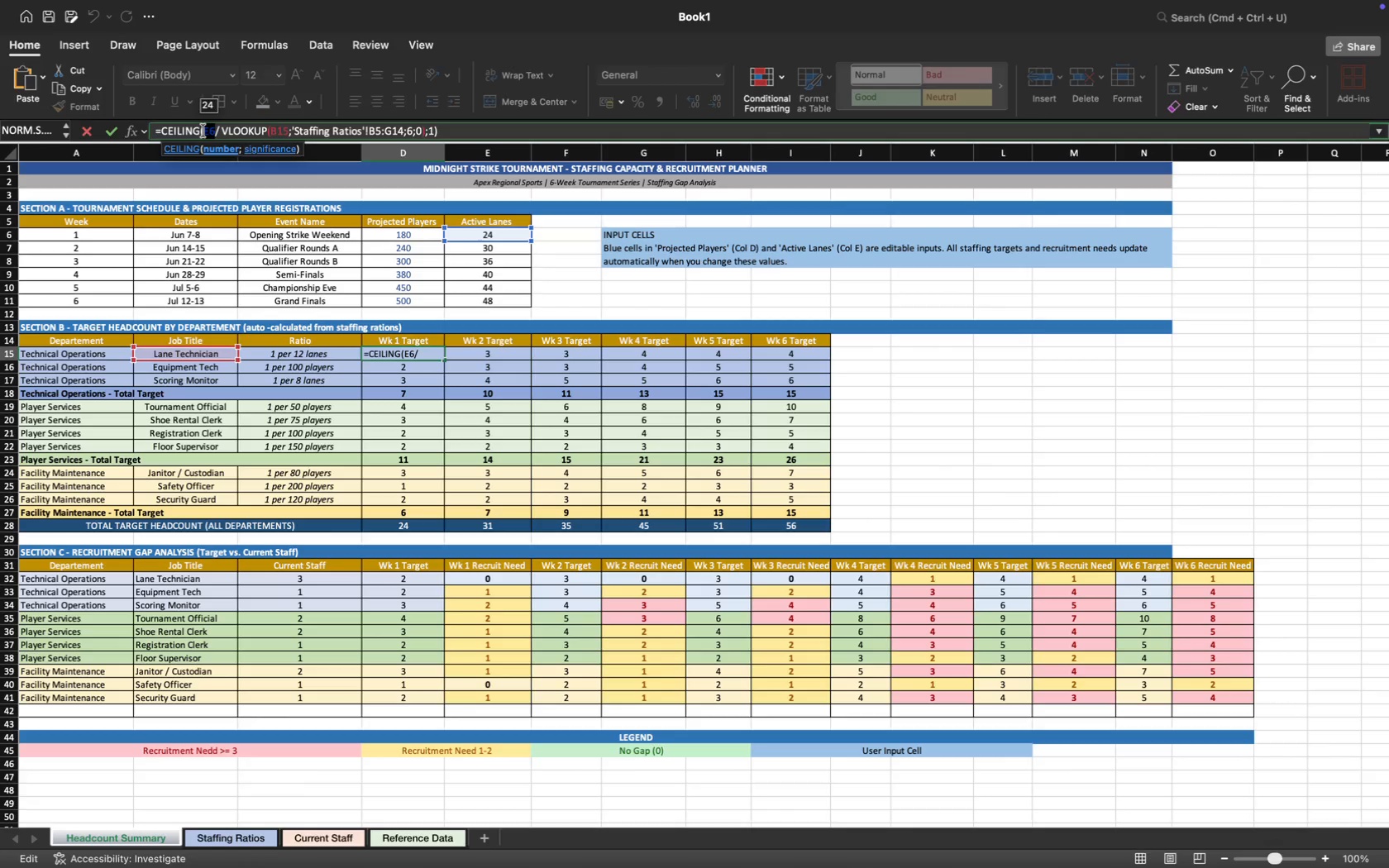 
key(F4)
 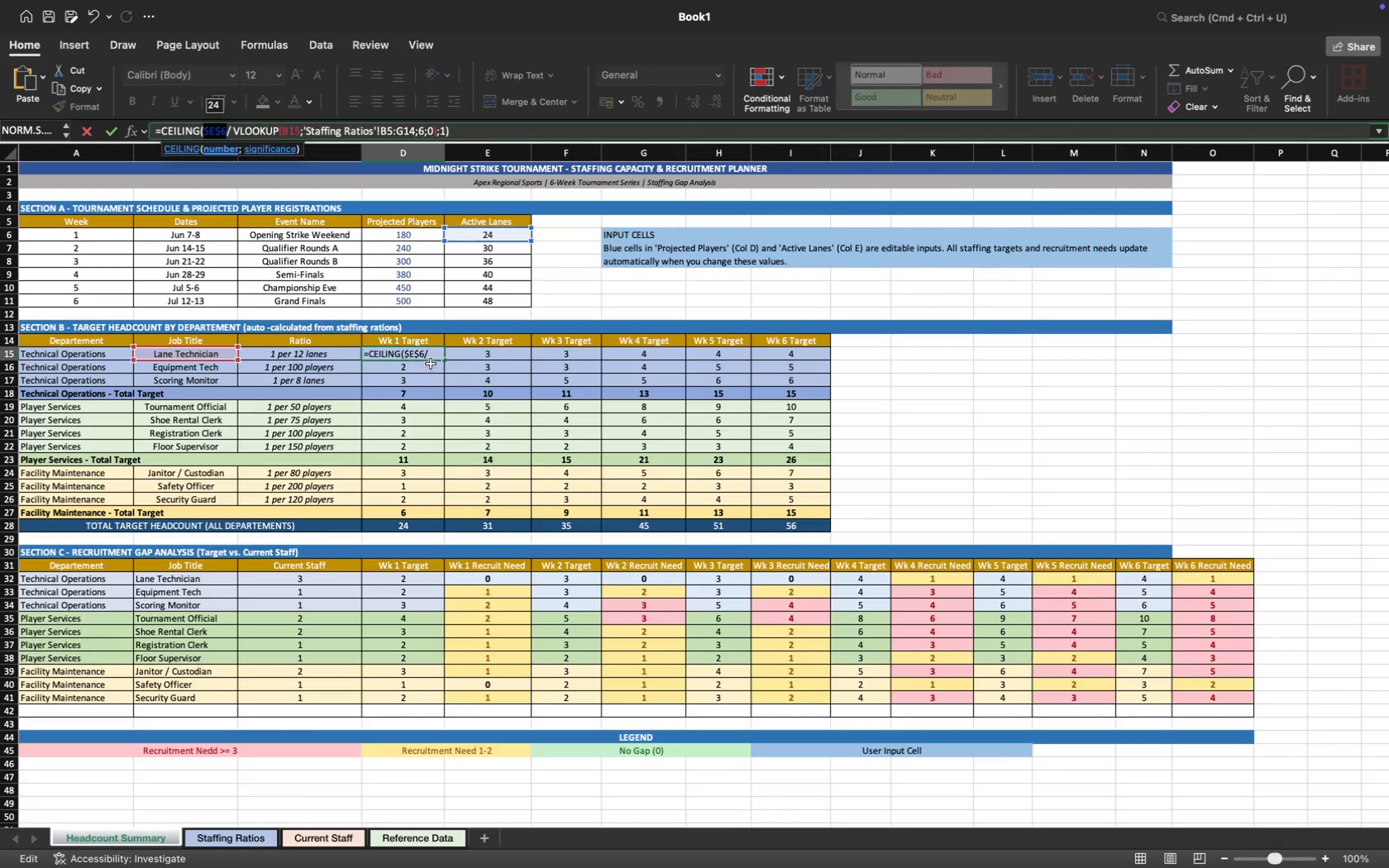 
key(Enter)
 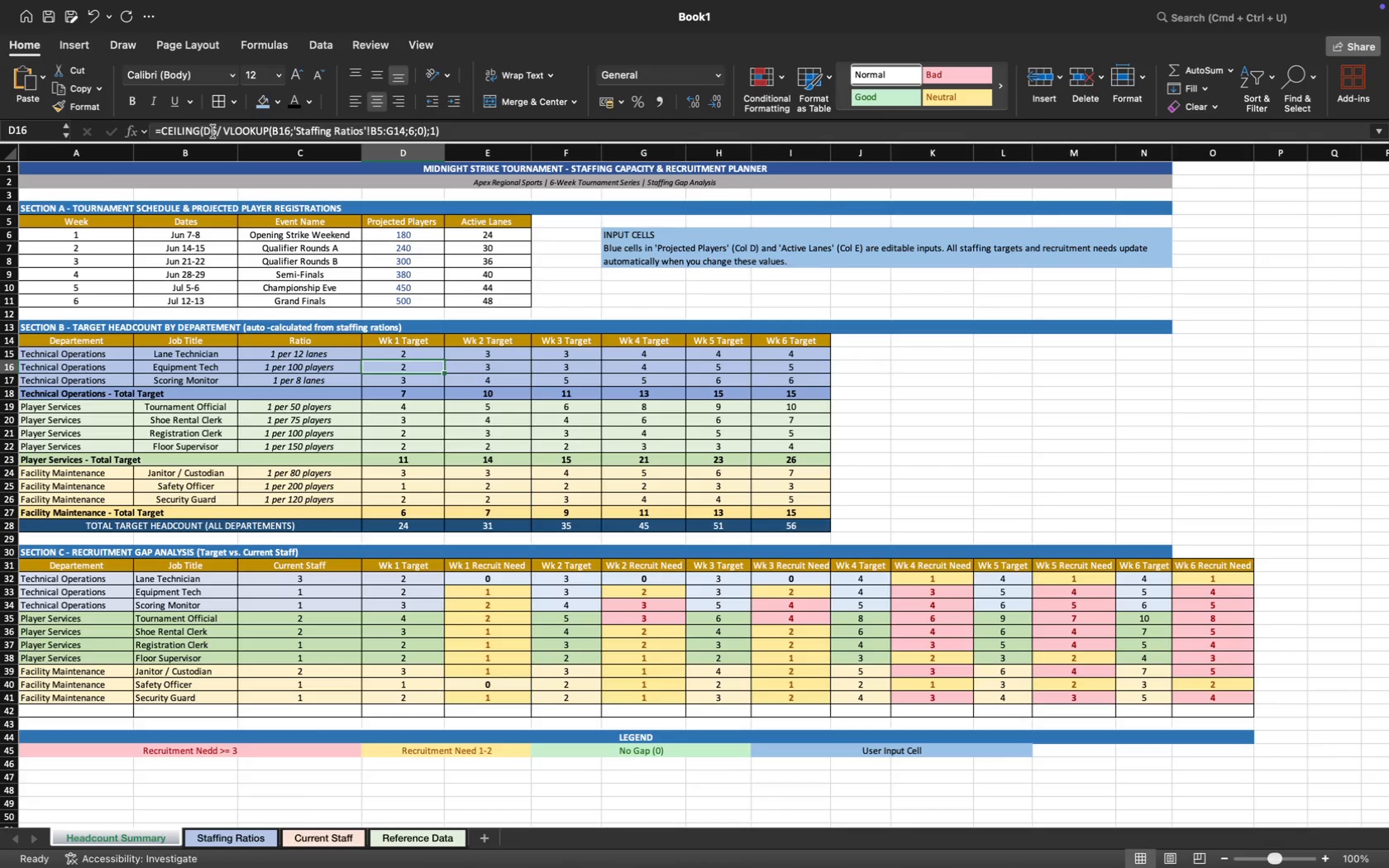 
left_click_drag(start_coordinate=[216, 131], to_coordinate=[205, 131])
 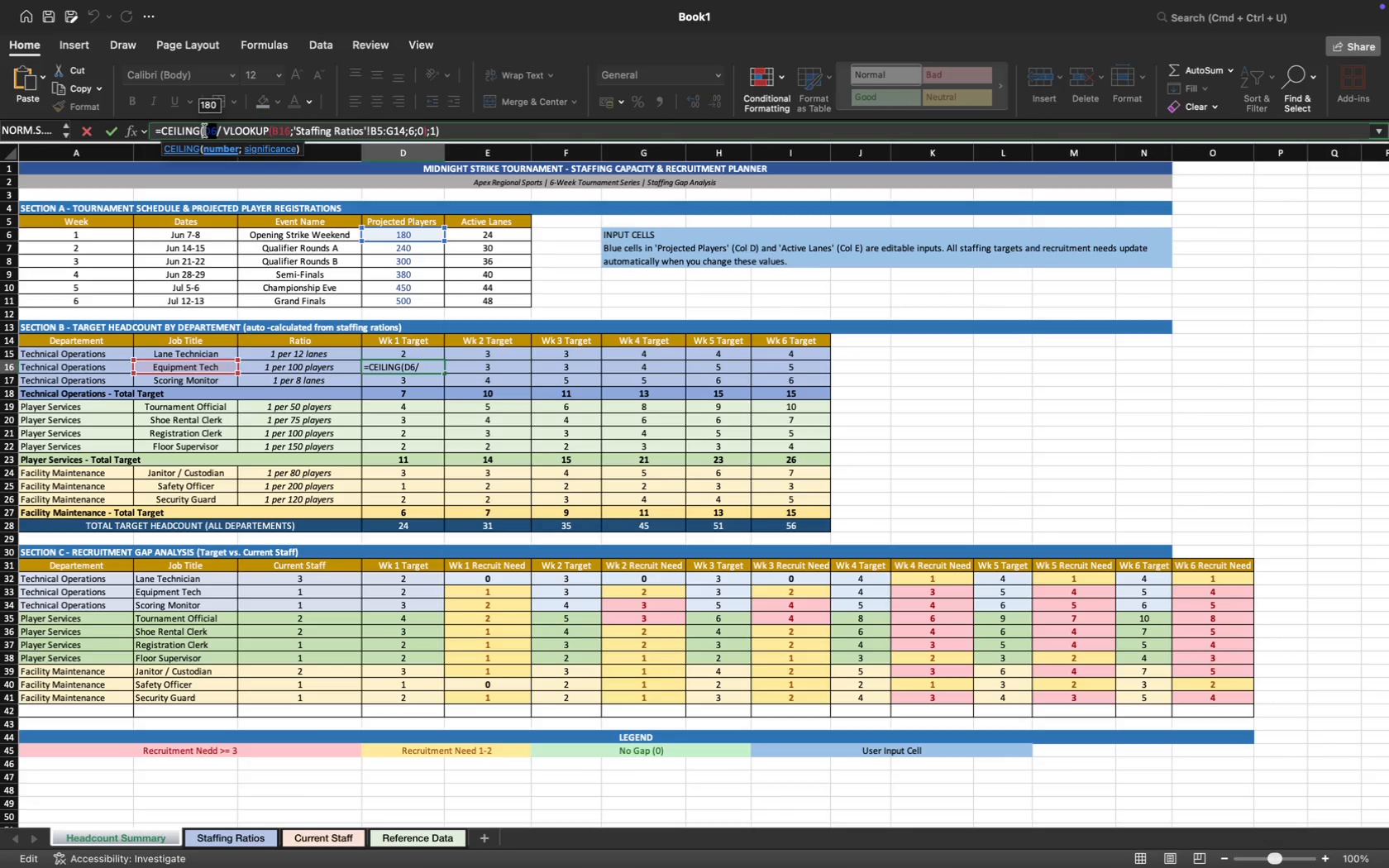 
key(F4)
 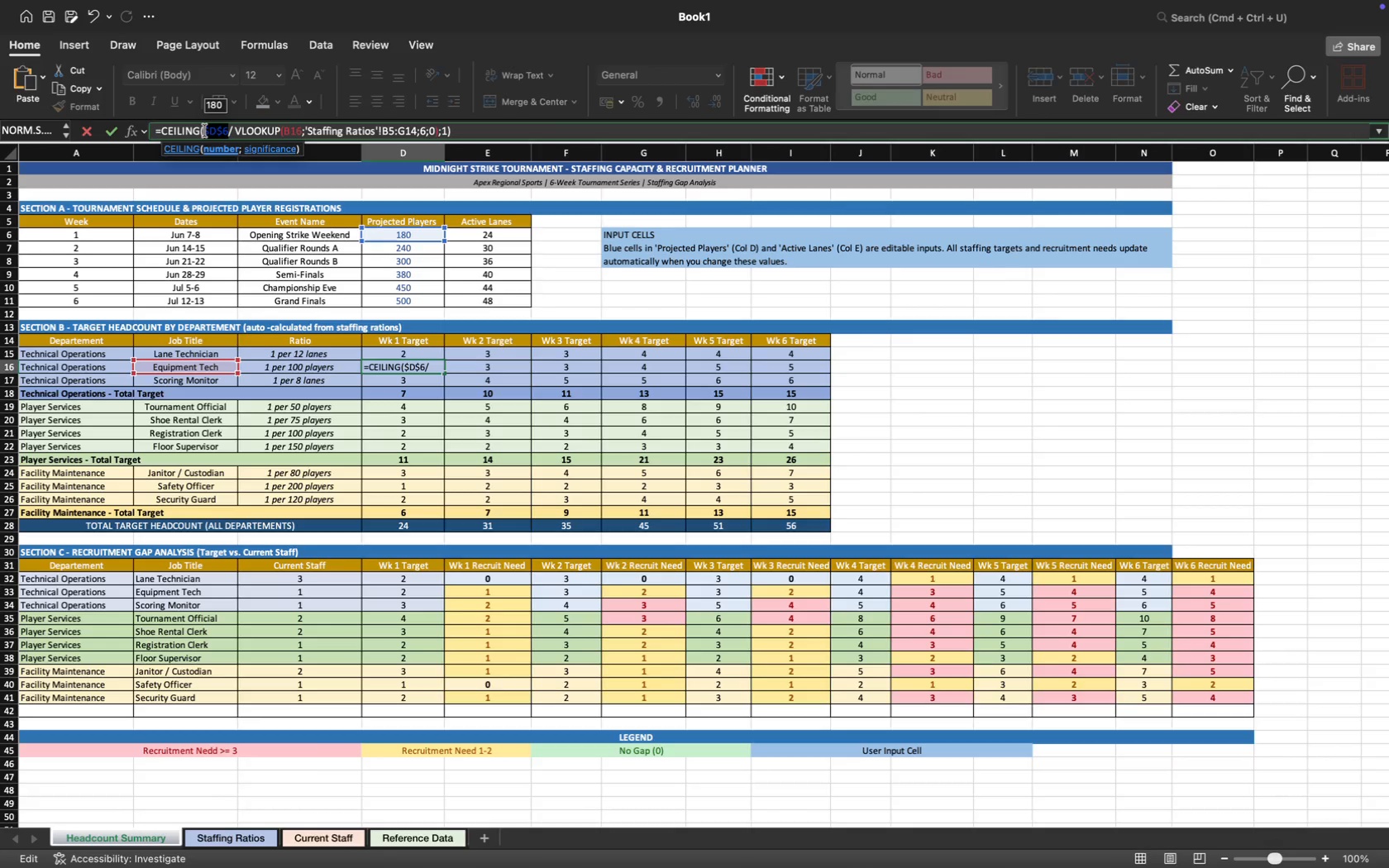 
key(Enter)
 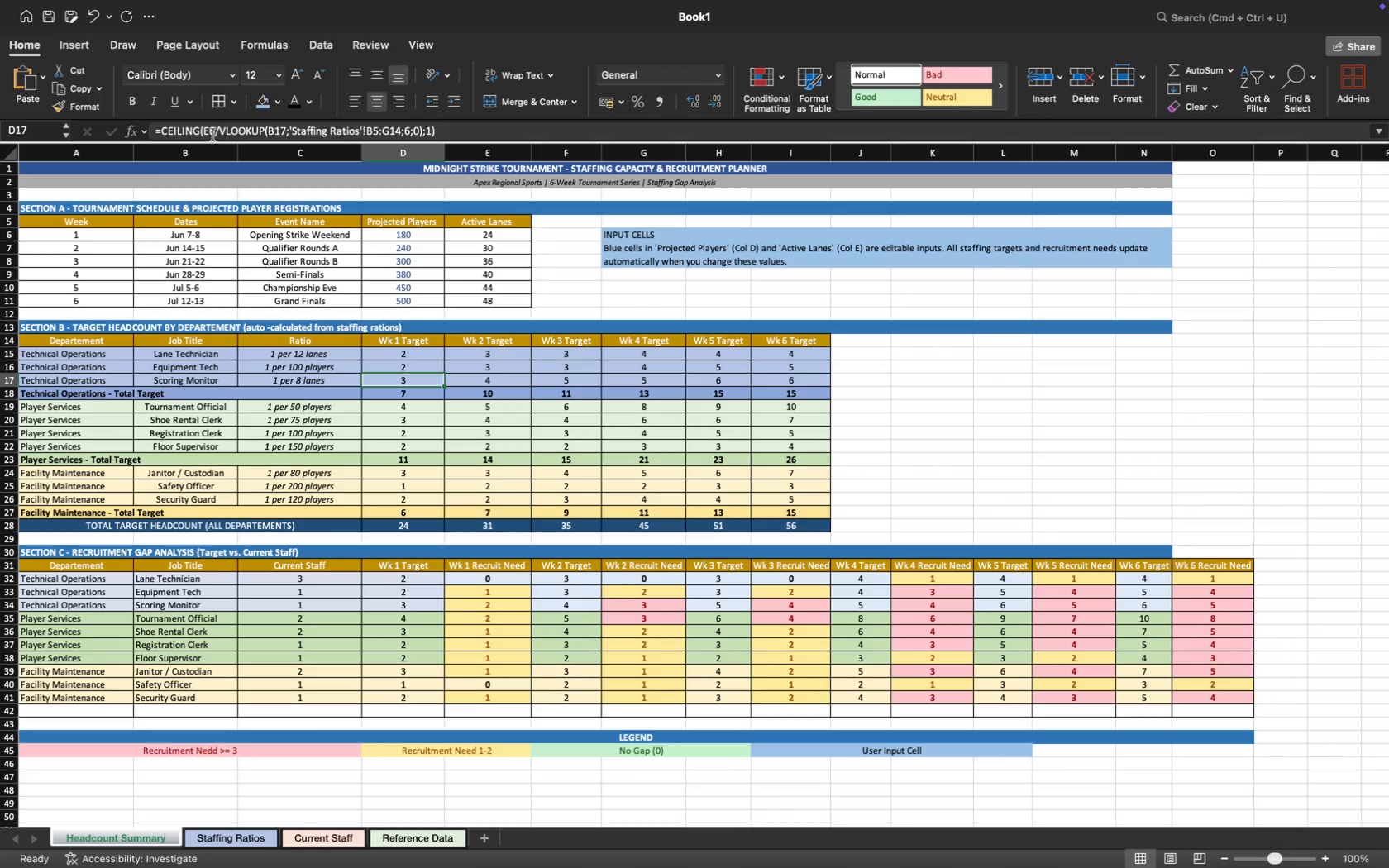 
left_click_drag(start_coordinate=[214, 133], to_coordinate=[202, 133])
 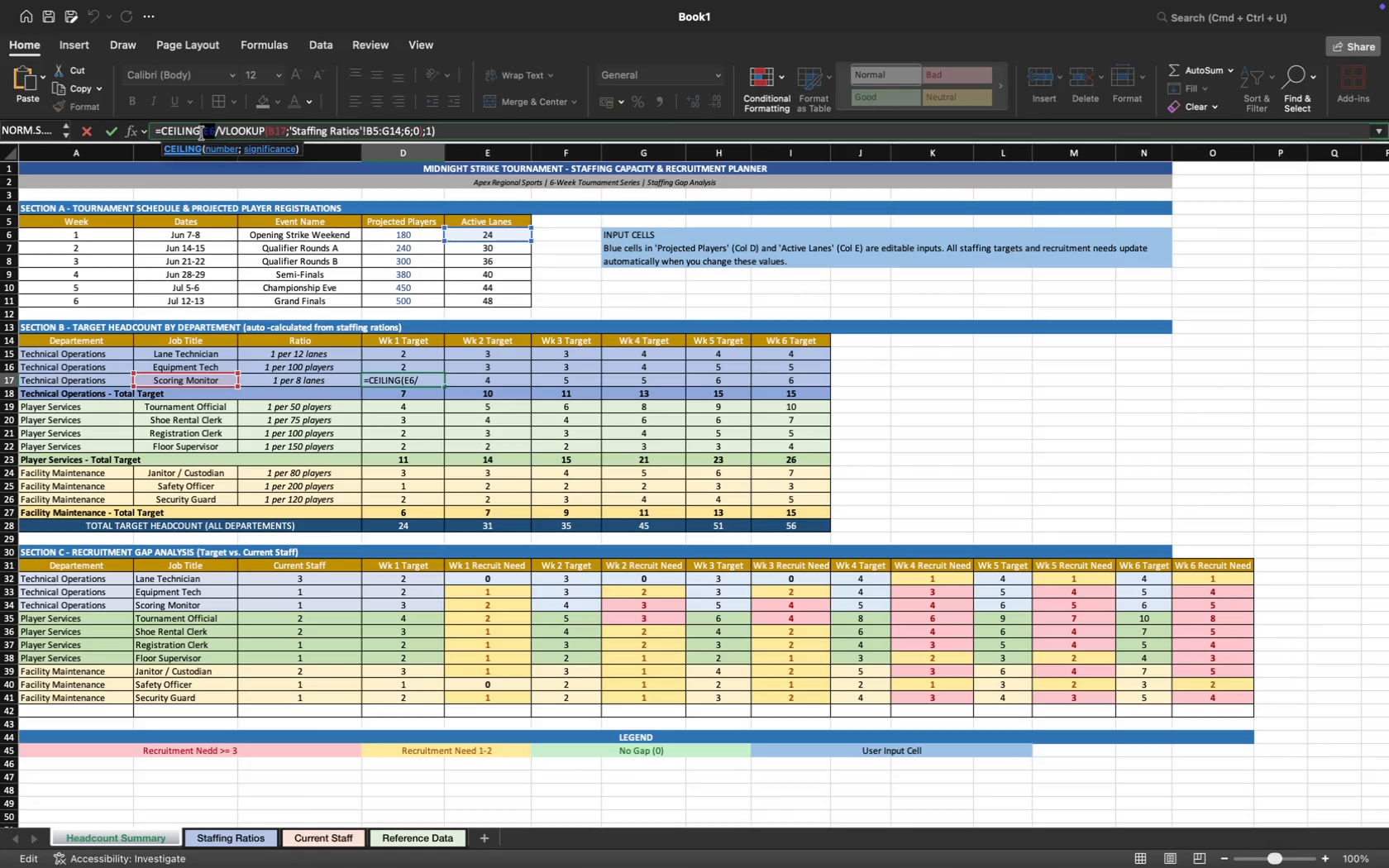 
key(F4)
 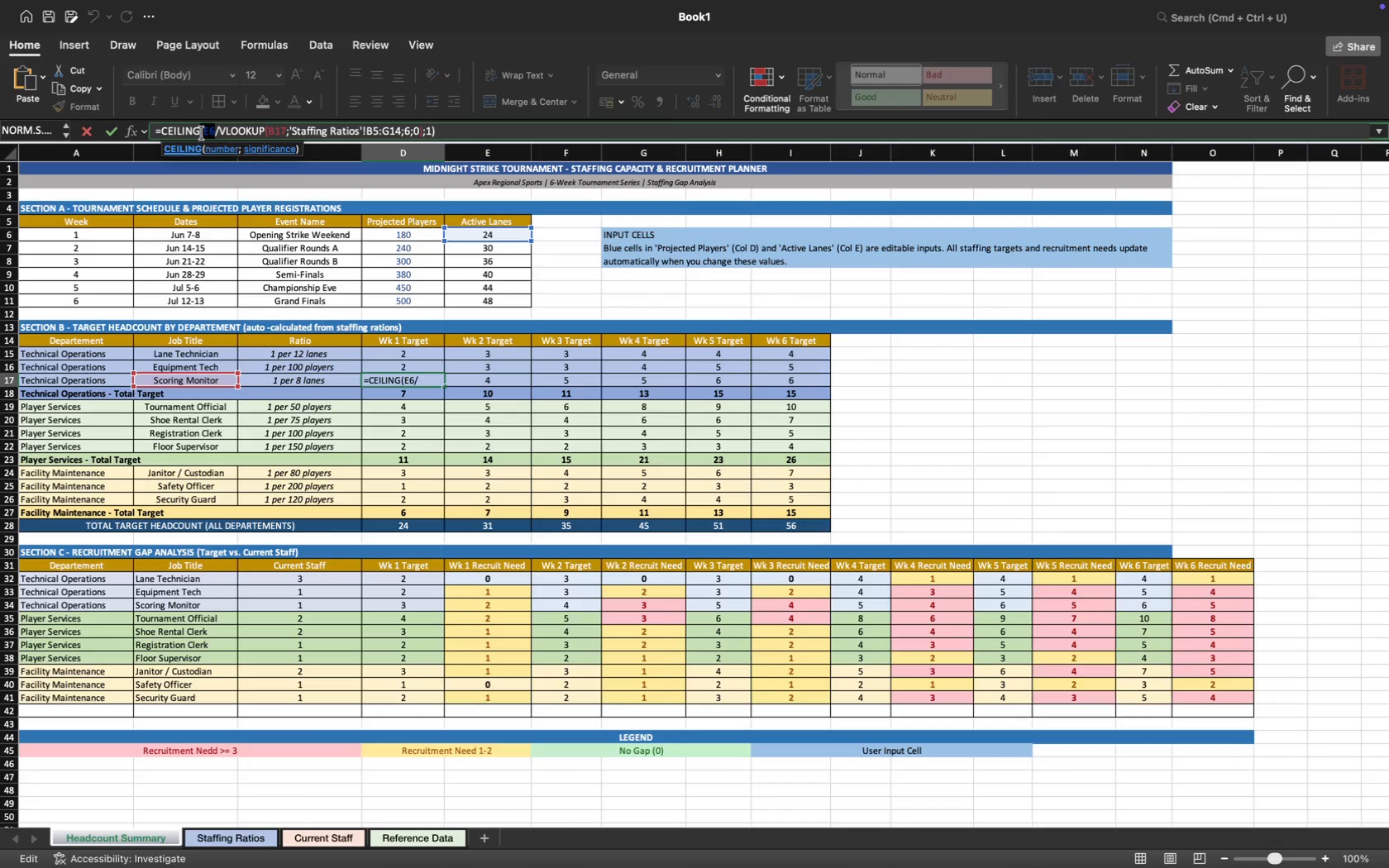 
key(Enter)
 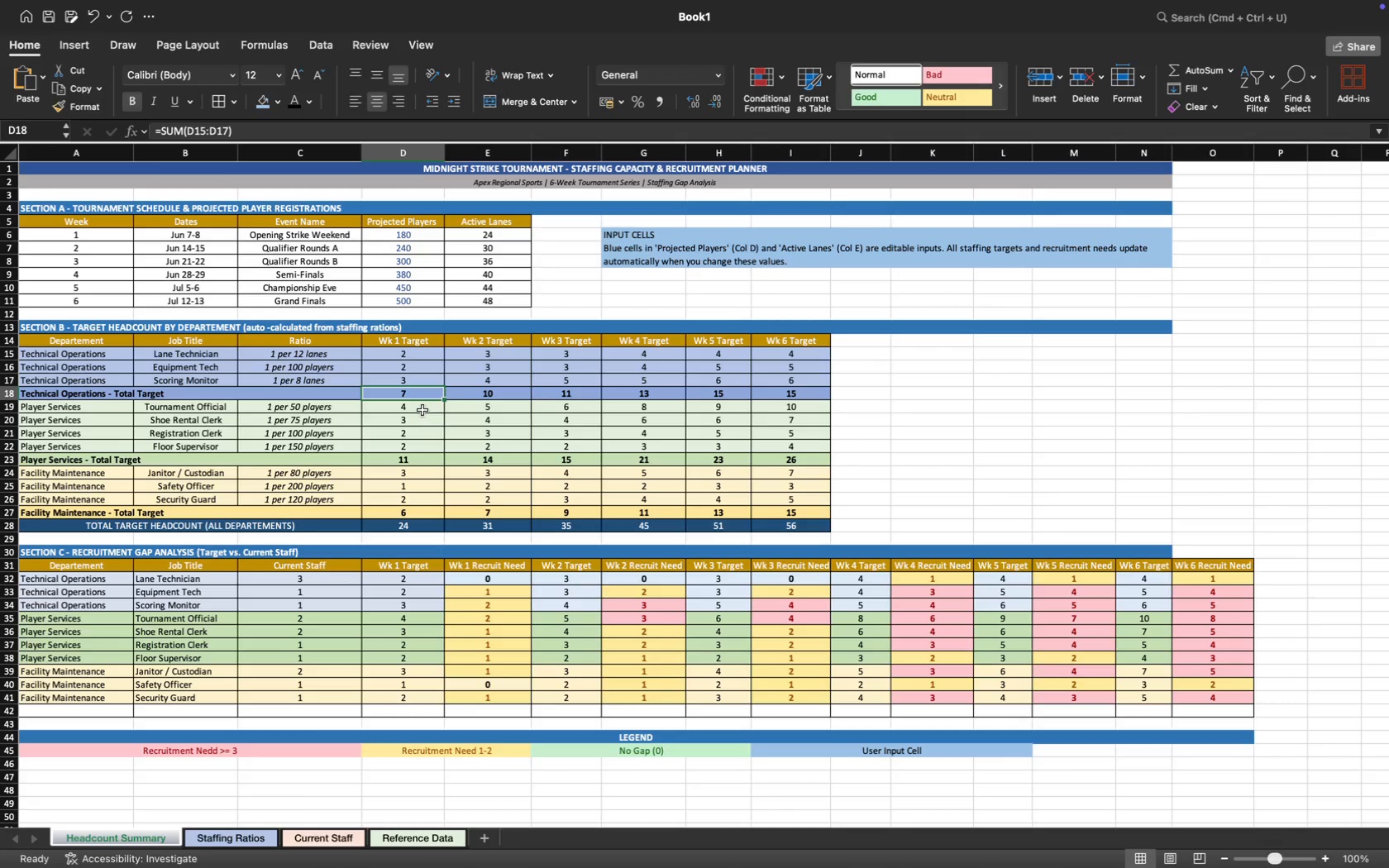 
left_click([419, 406])
 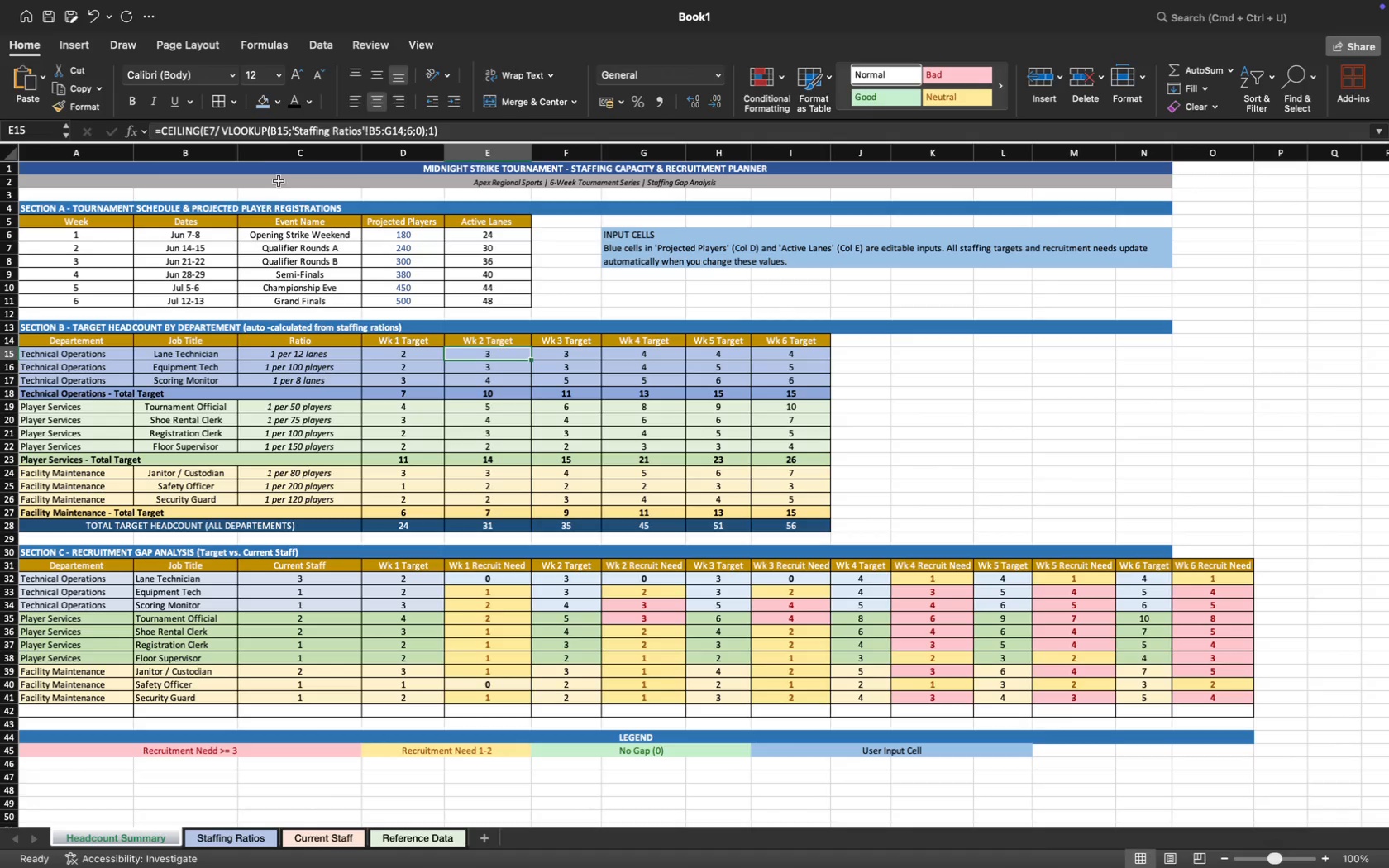 
left_click_drag(start_coordinate=[214, 130], to_coordinate=[203, 128])
 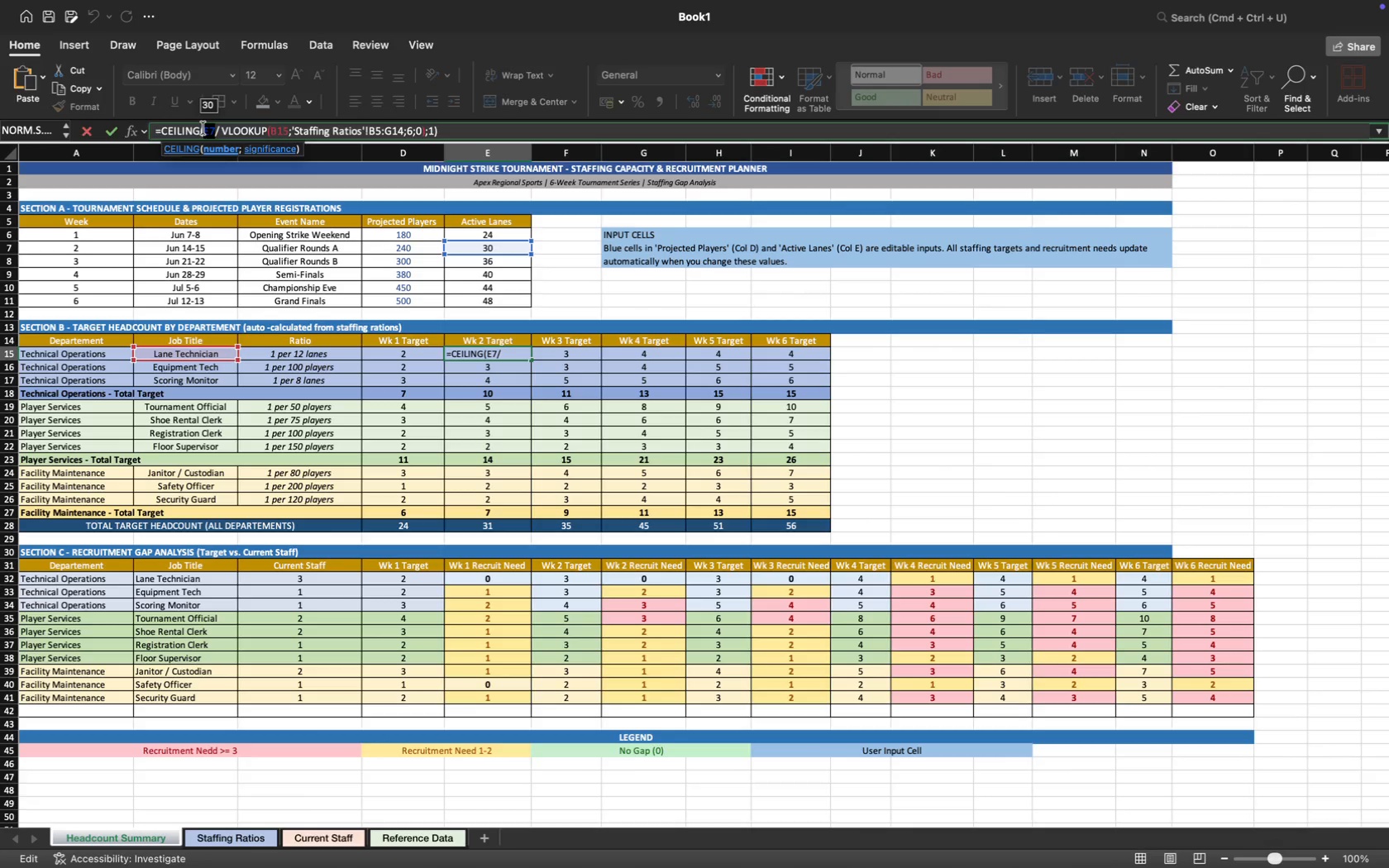 
key(F4)
 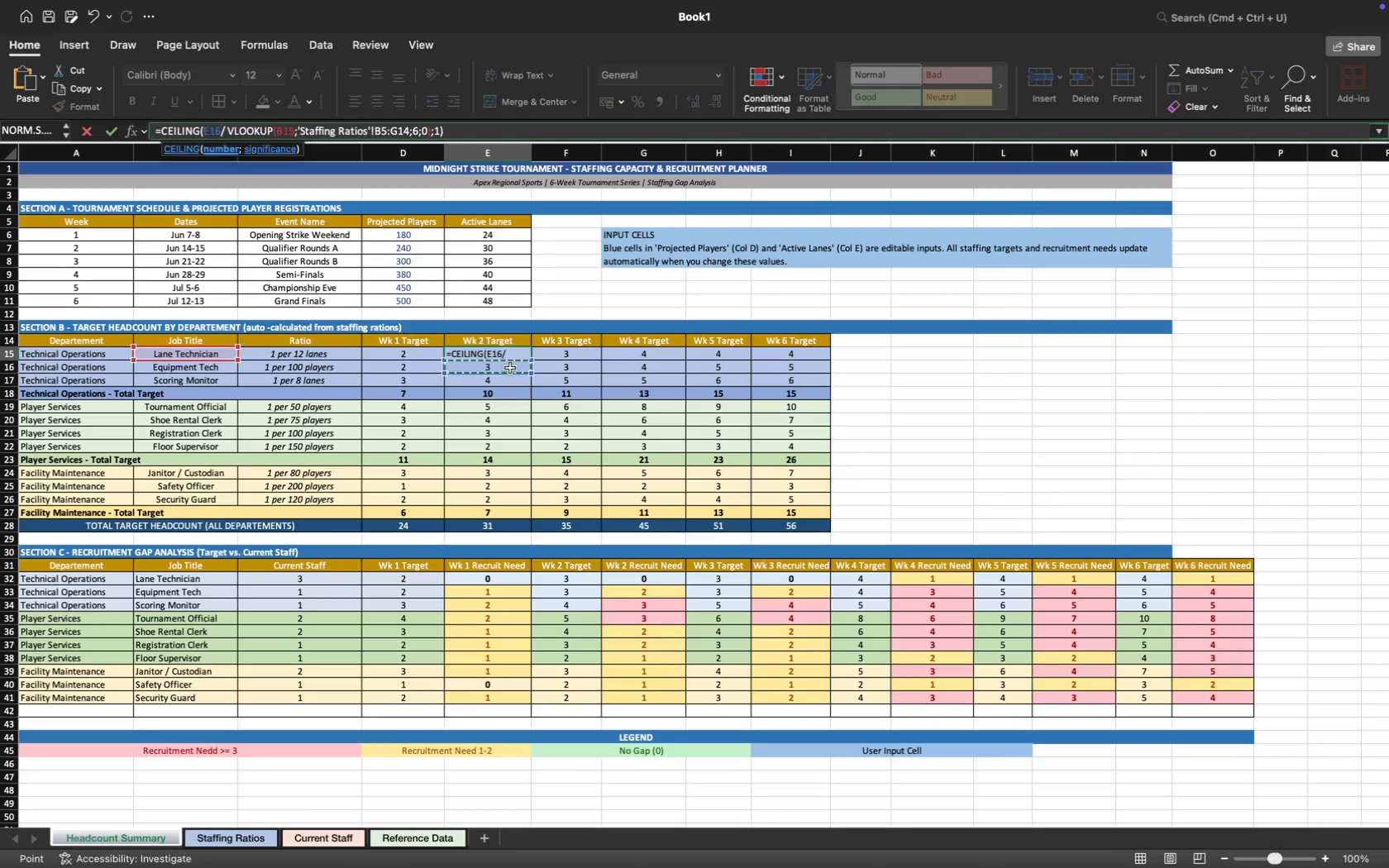 
key(Meta+CommandLeft)
 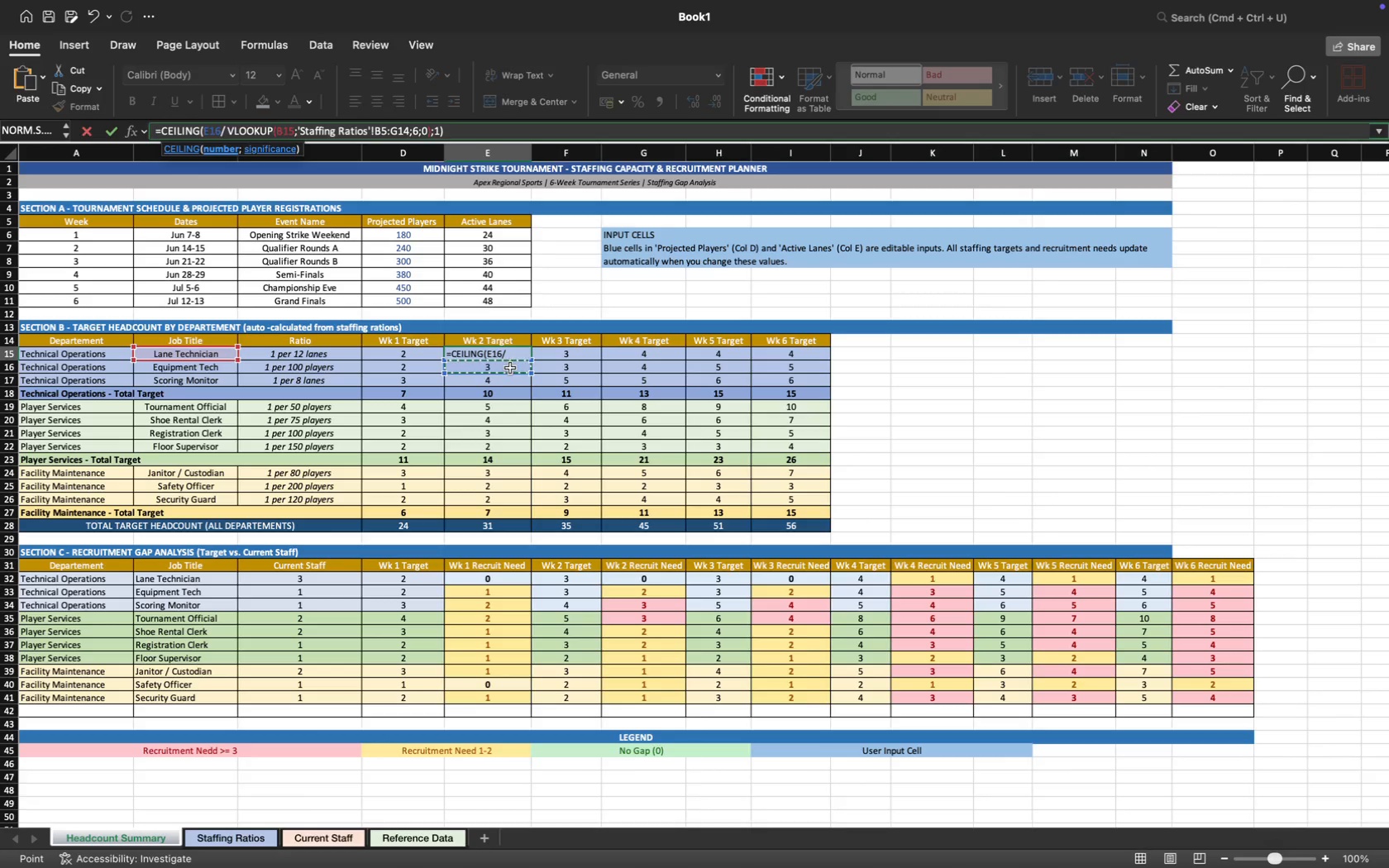 
key(Meta+Z)
 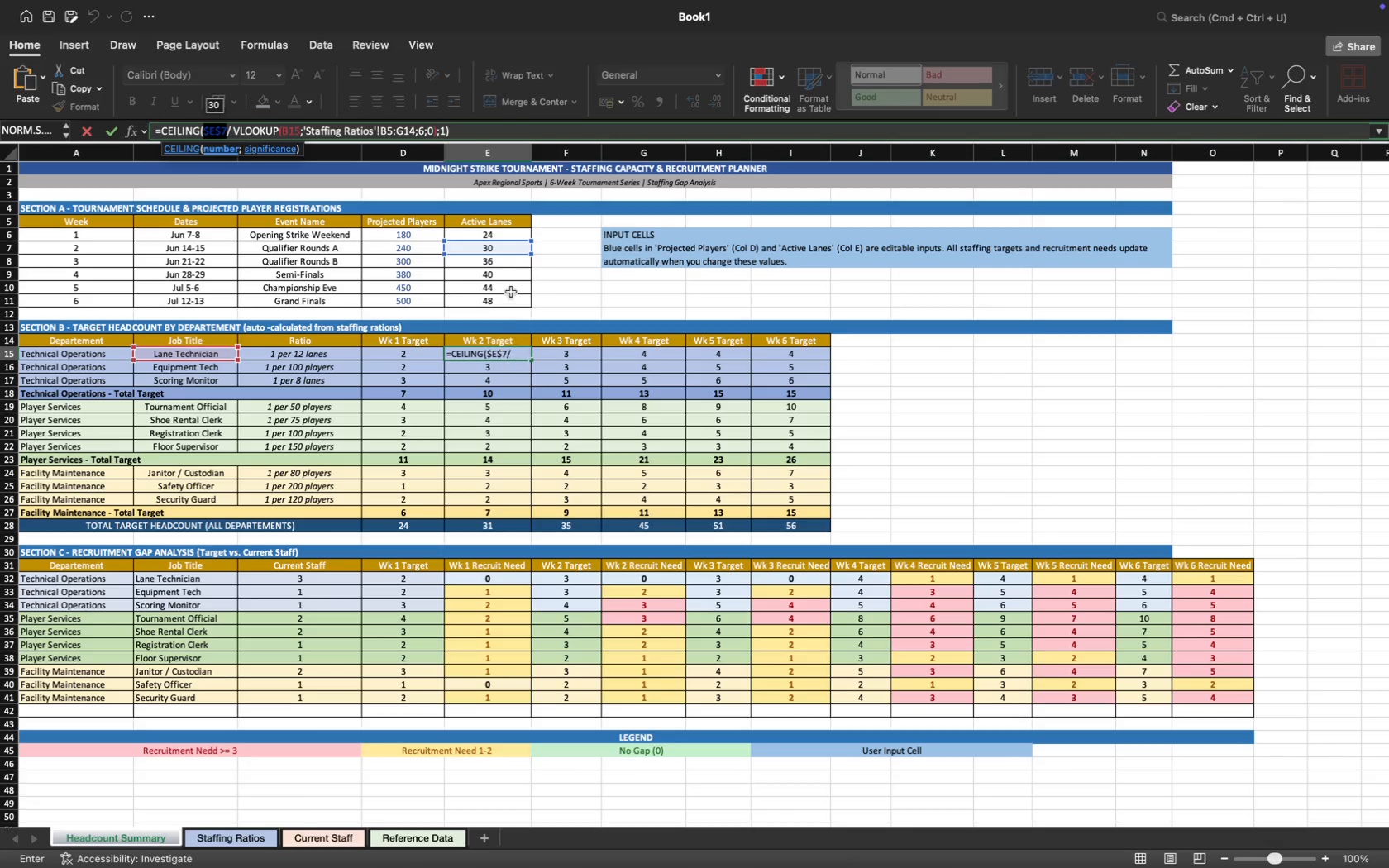 
key(Enter)
 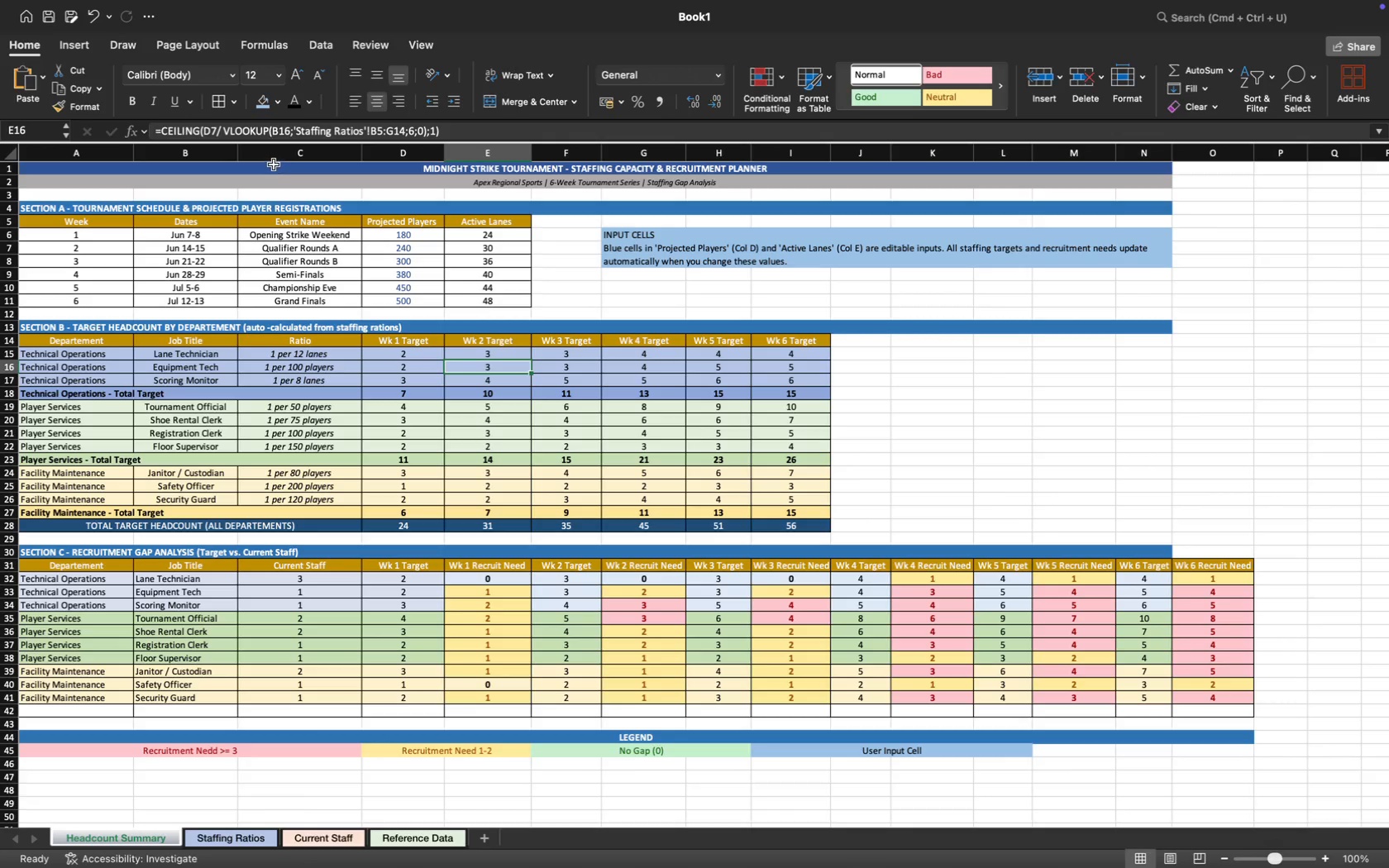 
left_click_drag(start_coordinate=[216, 130], to_coordinate=[203, 130])
 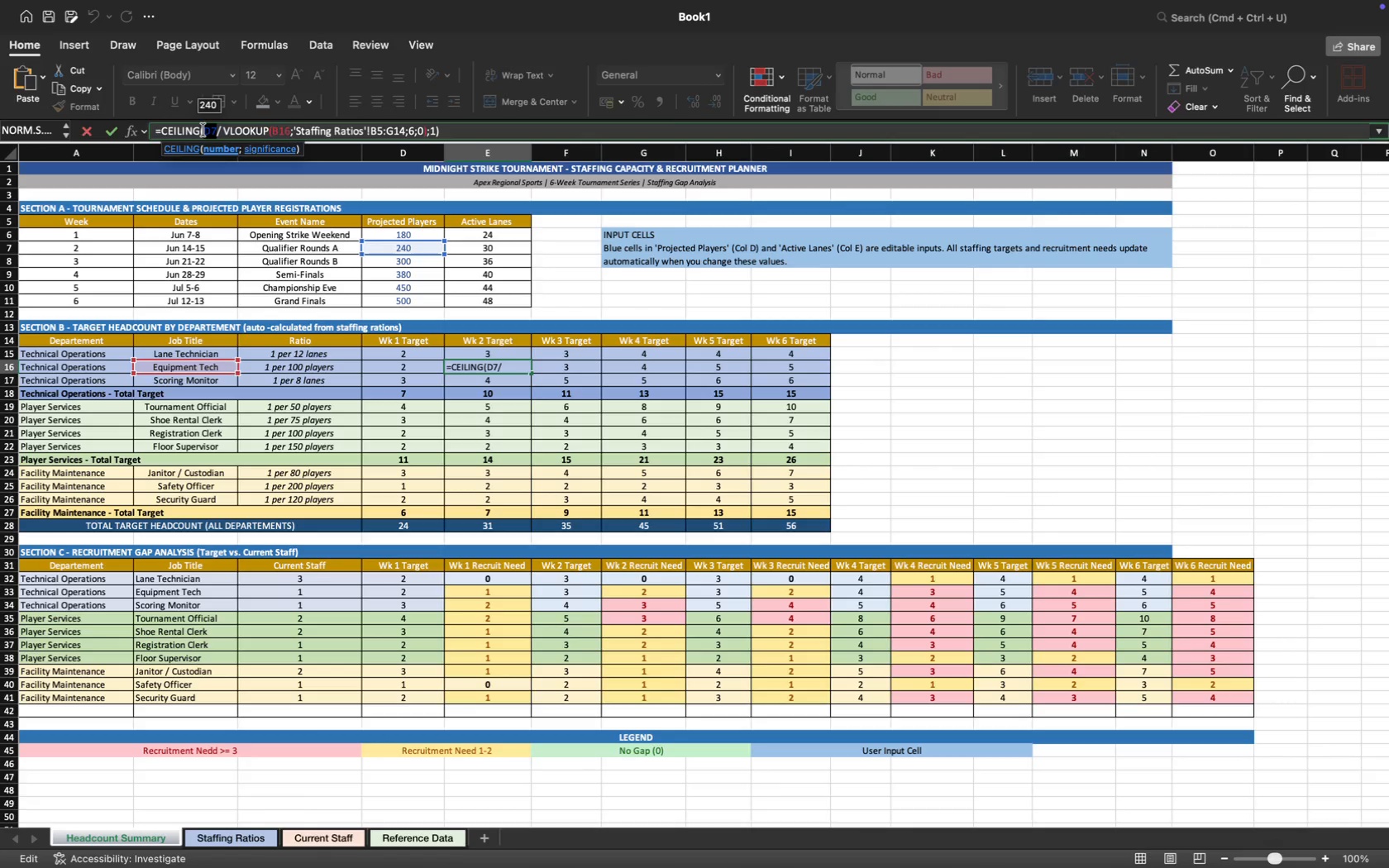 
key(F4)
 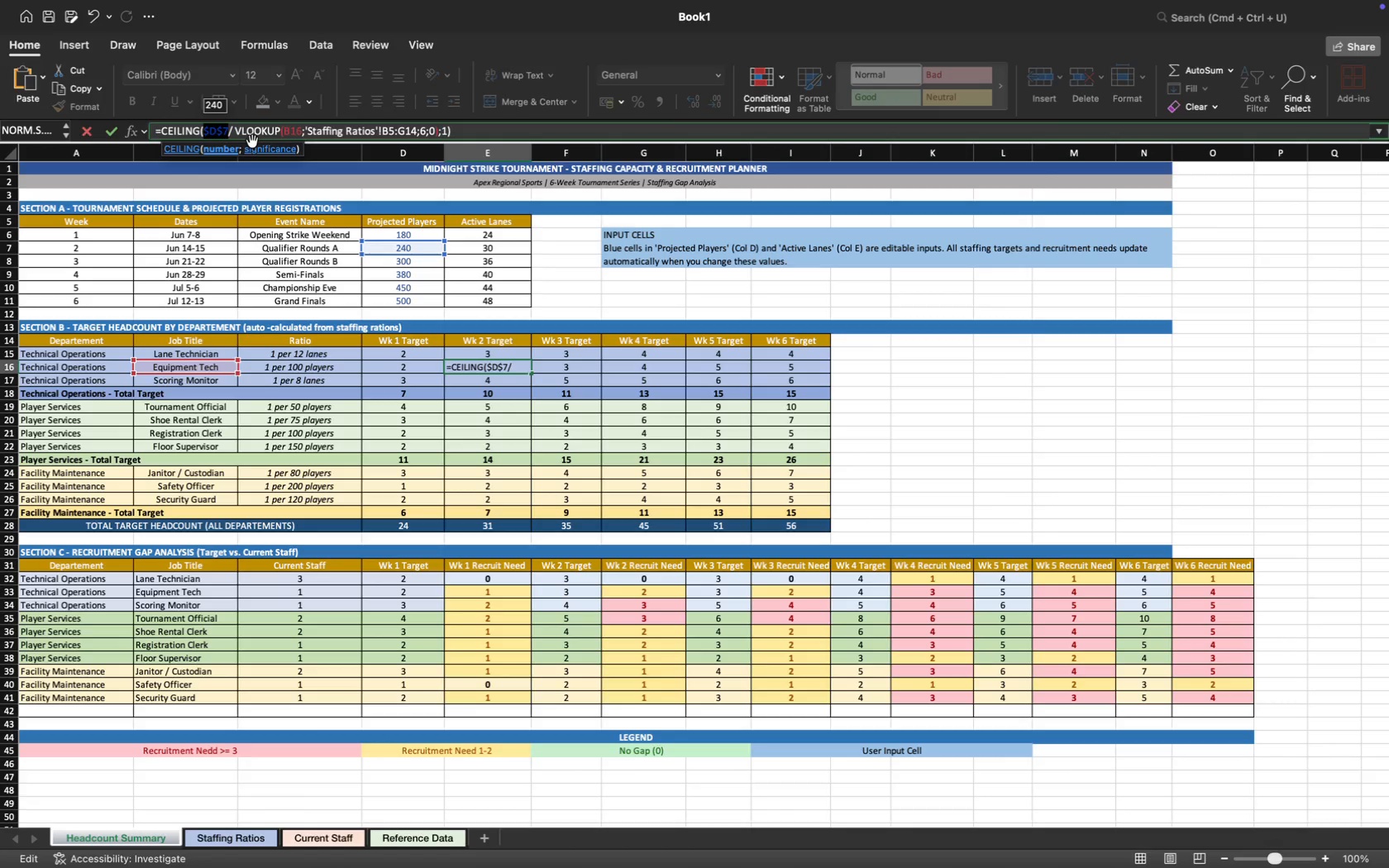 
key(Enter)
 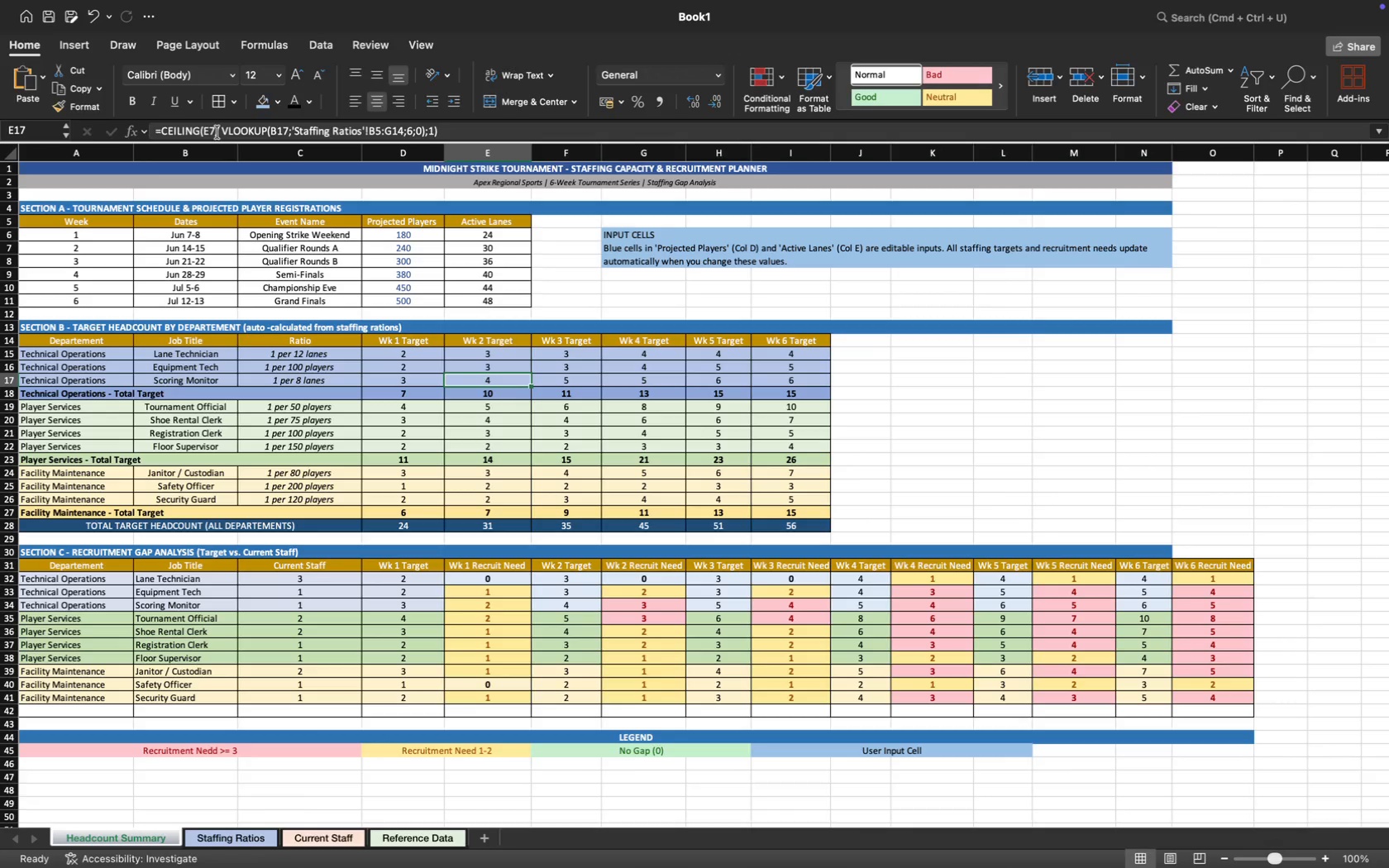 
left_click_drag(start_coordinate=[214, 130], to_coordinate=[205, 130])
 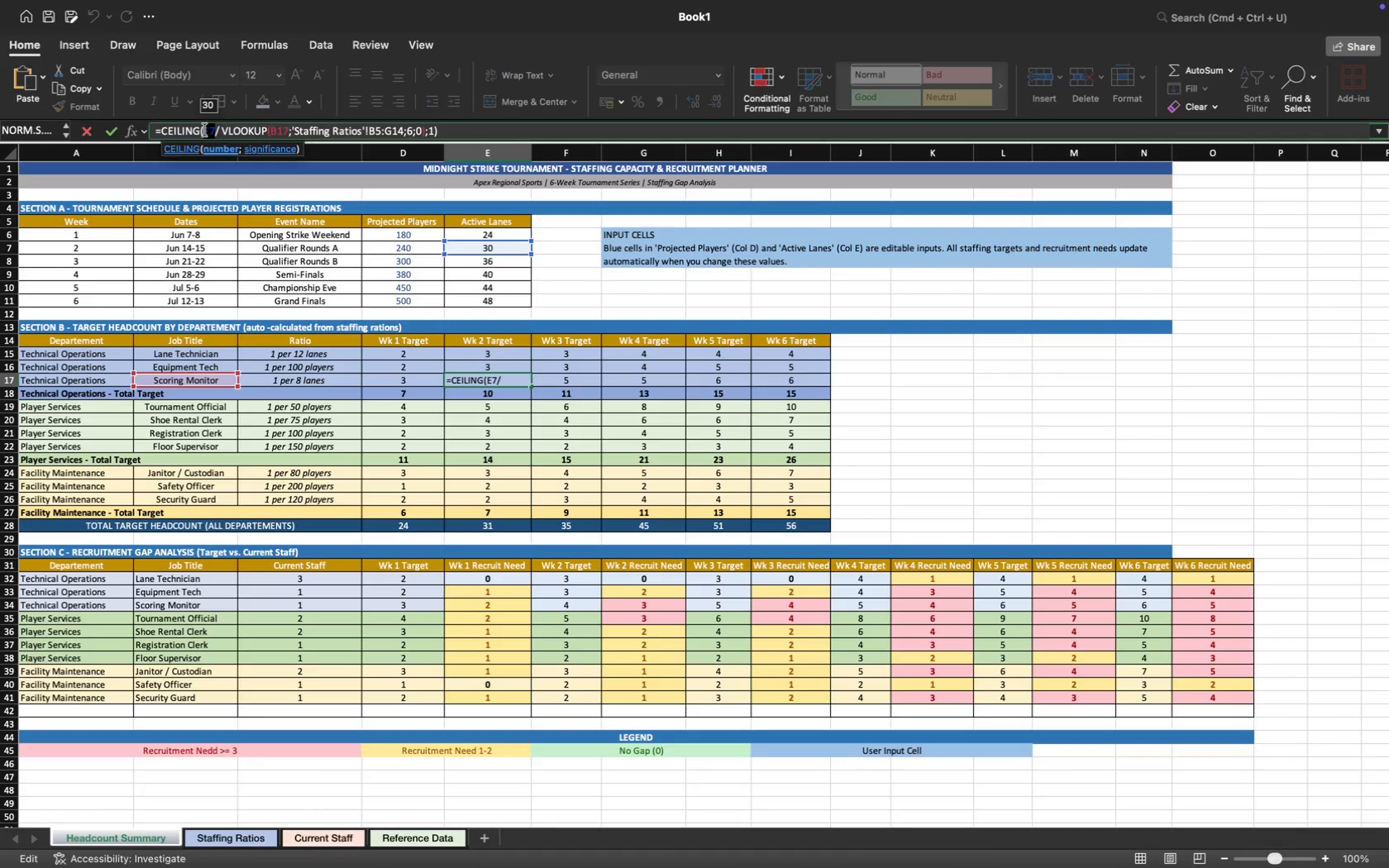 
key(F4)
 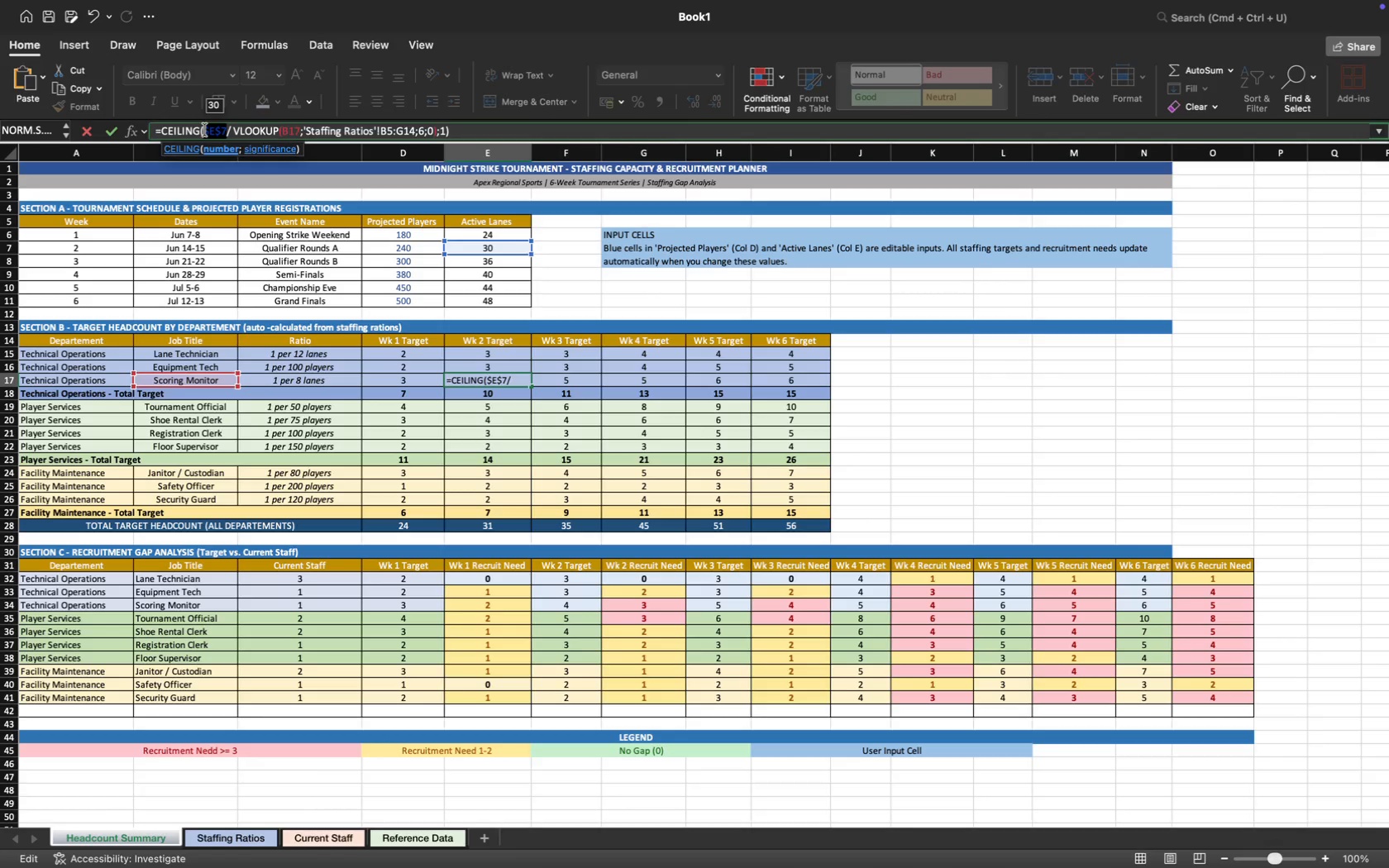 
key(Enter)
 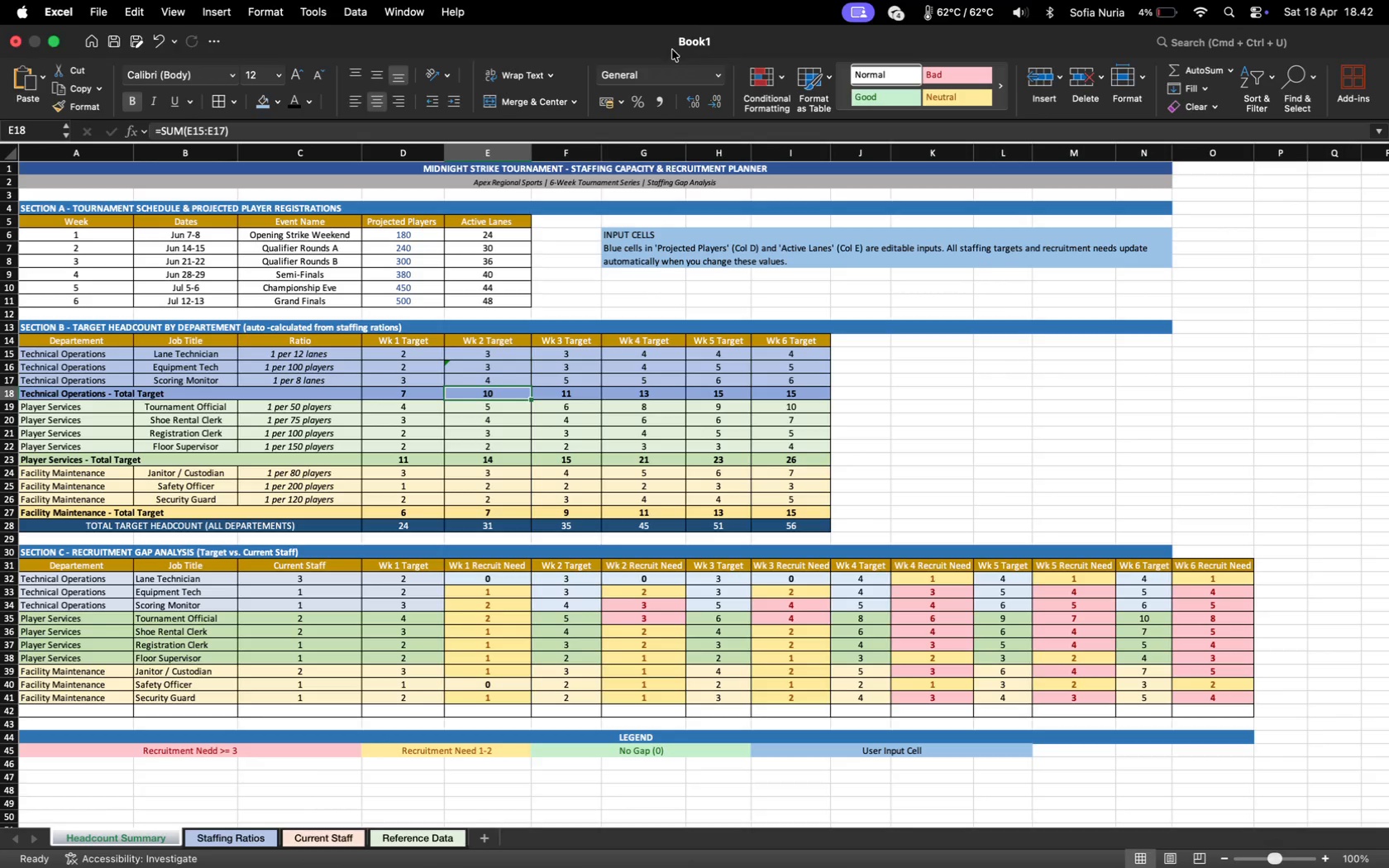 
left_click([505, 367])
 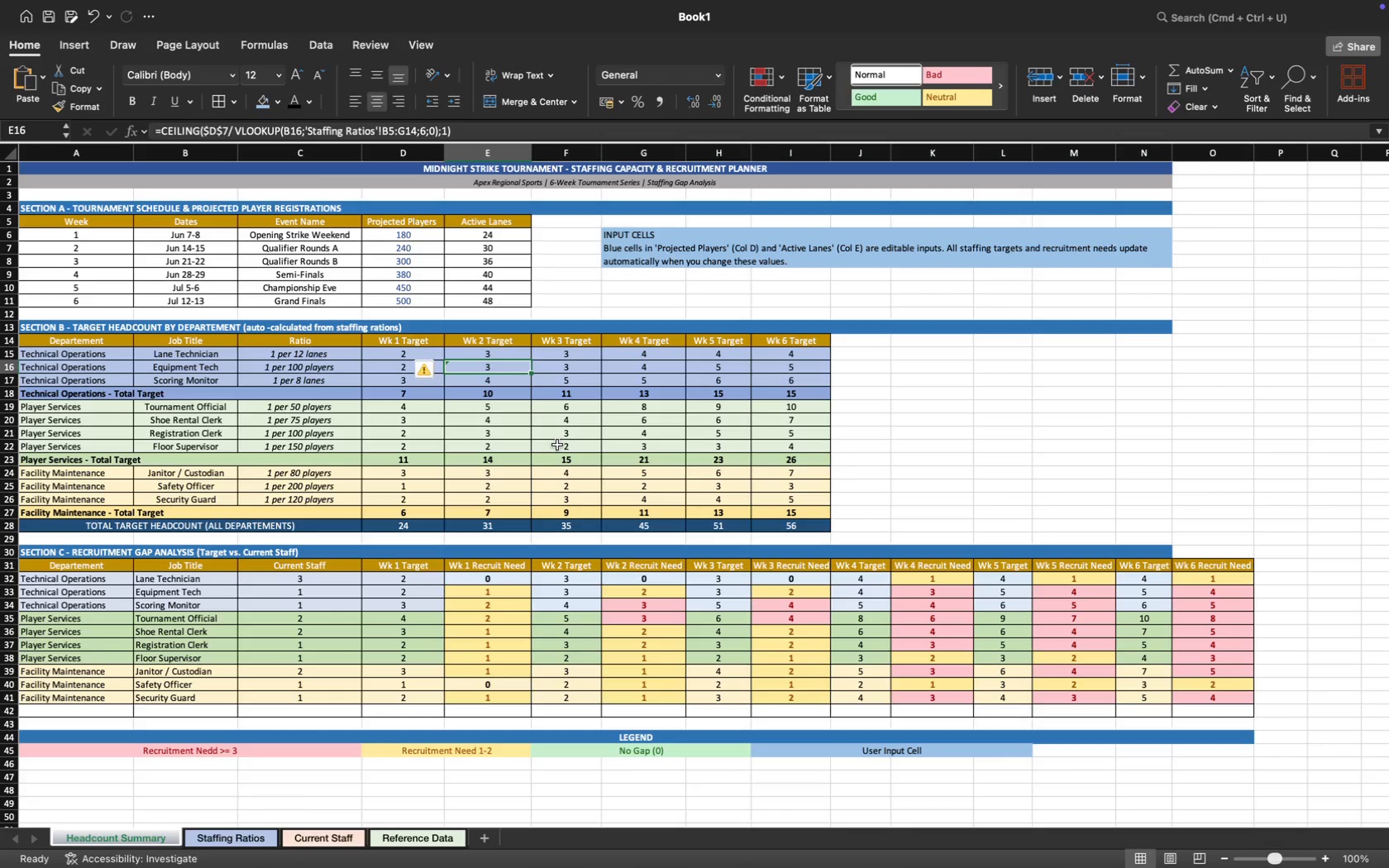 
key(Meta+Z)
 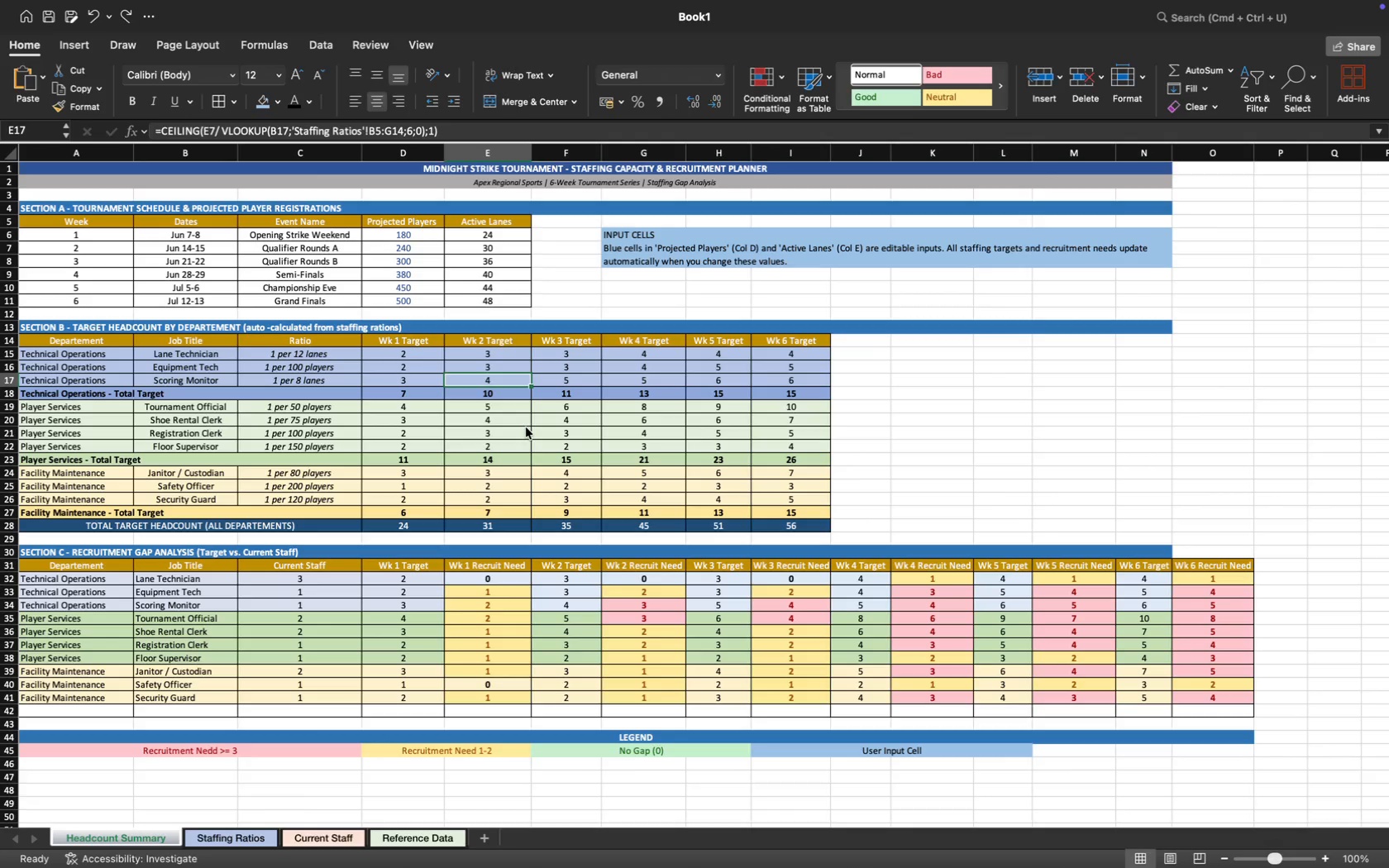 
key(Meta+Z)
 